 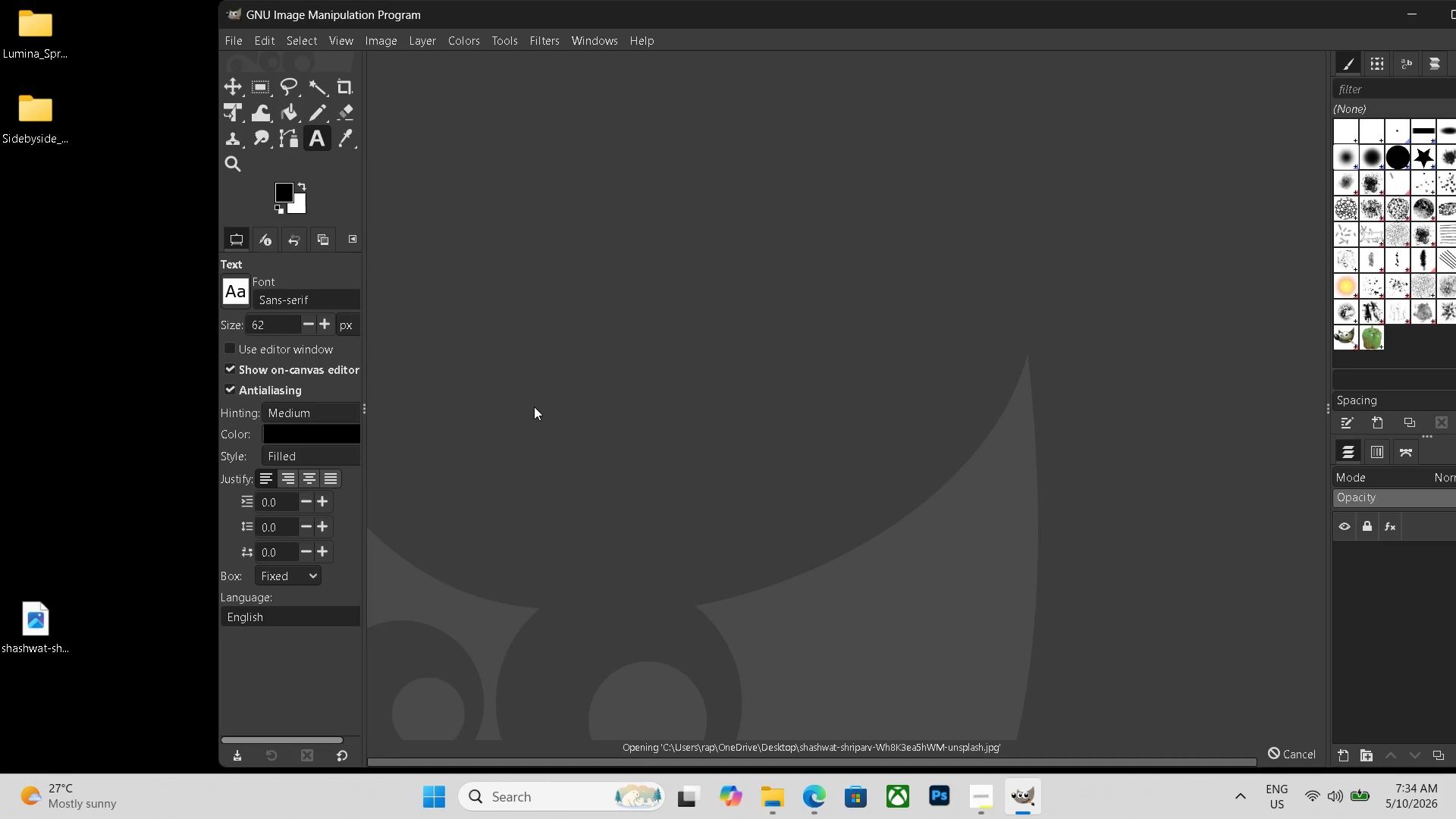 
left_click([418, 39])
 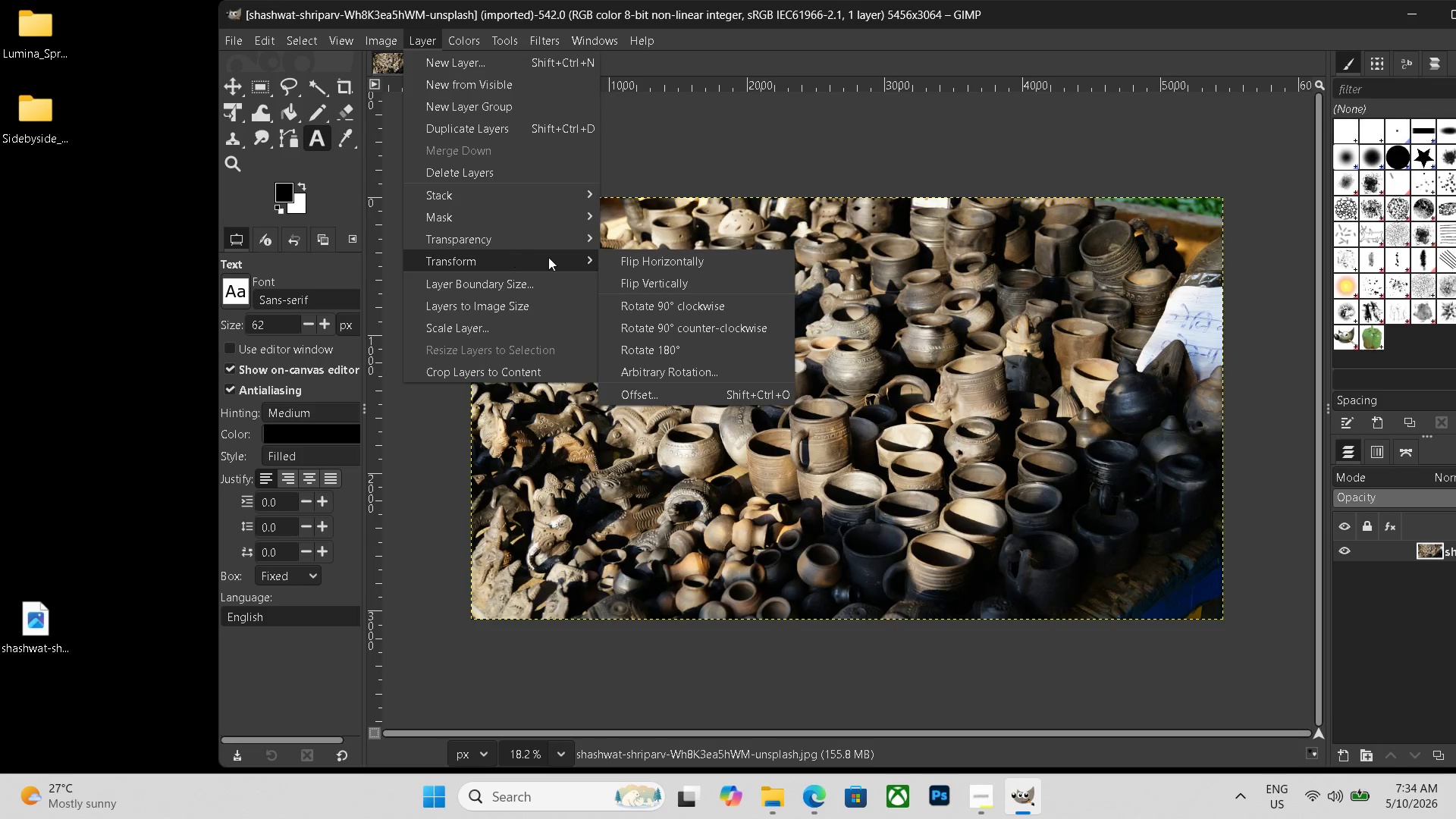 
left_click([642, 255])
 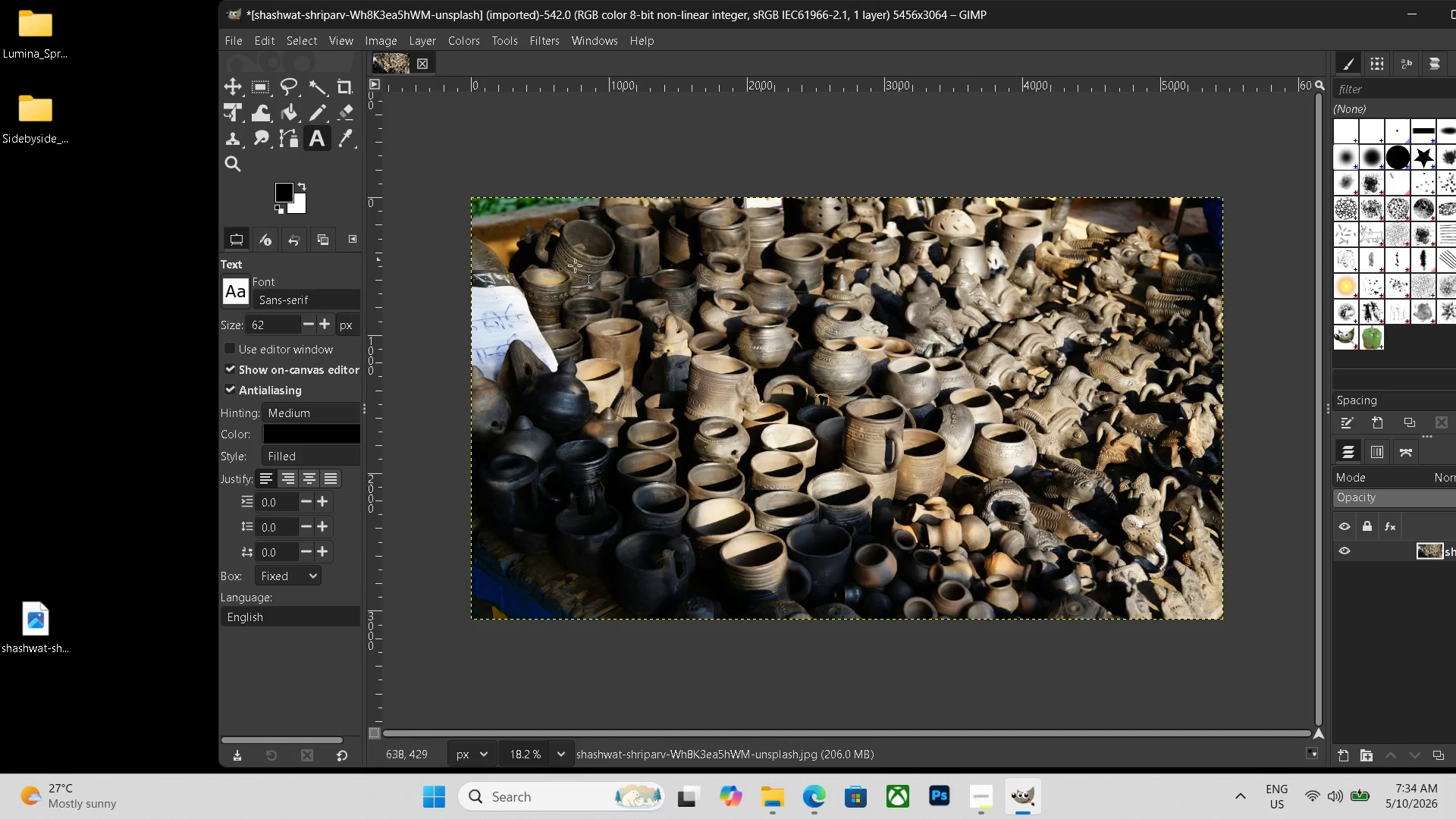 
key(Control+ControlLeft)
 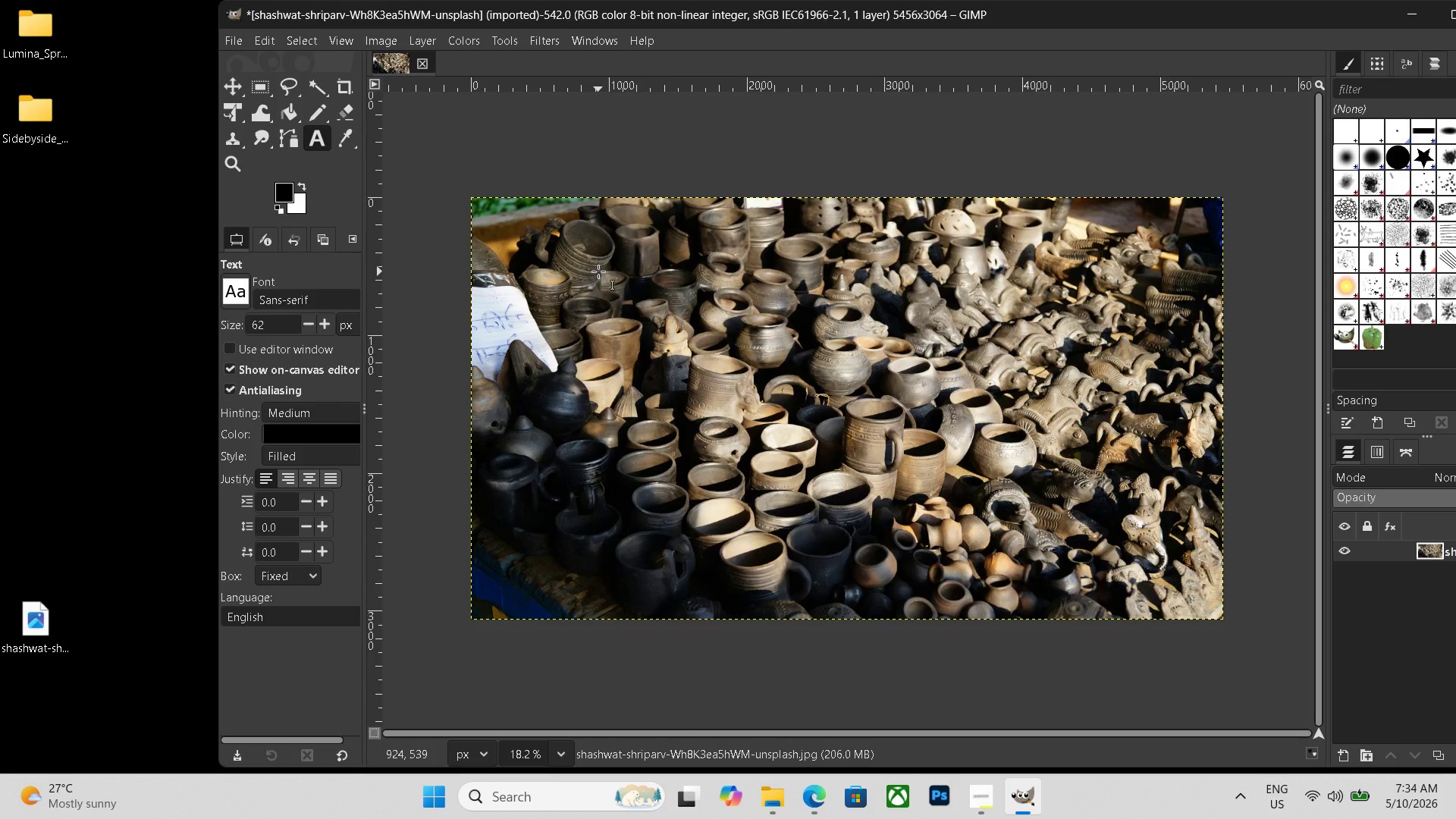 
key(Control+N)
 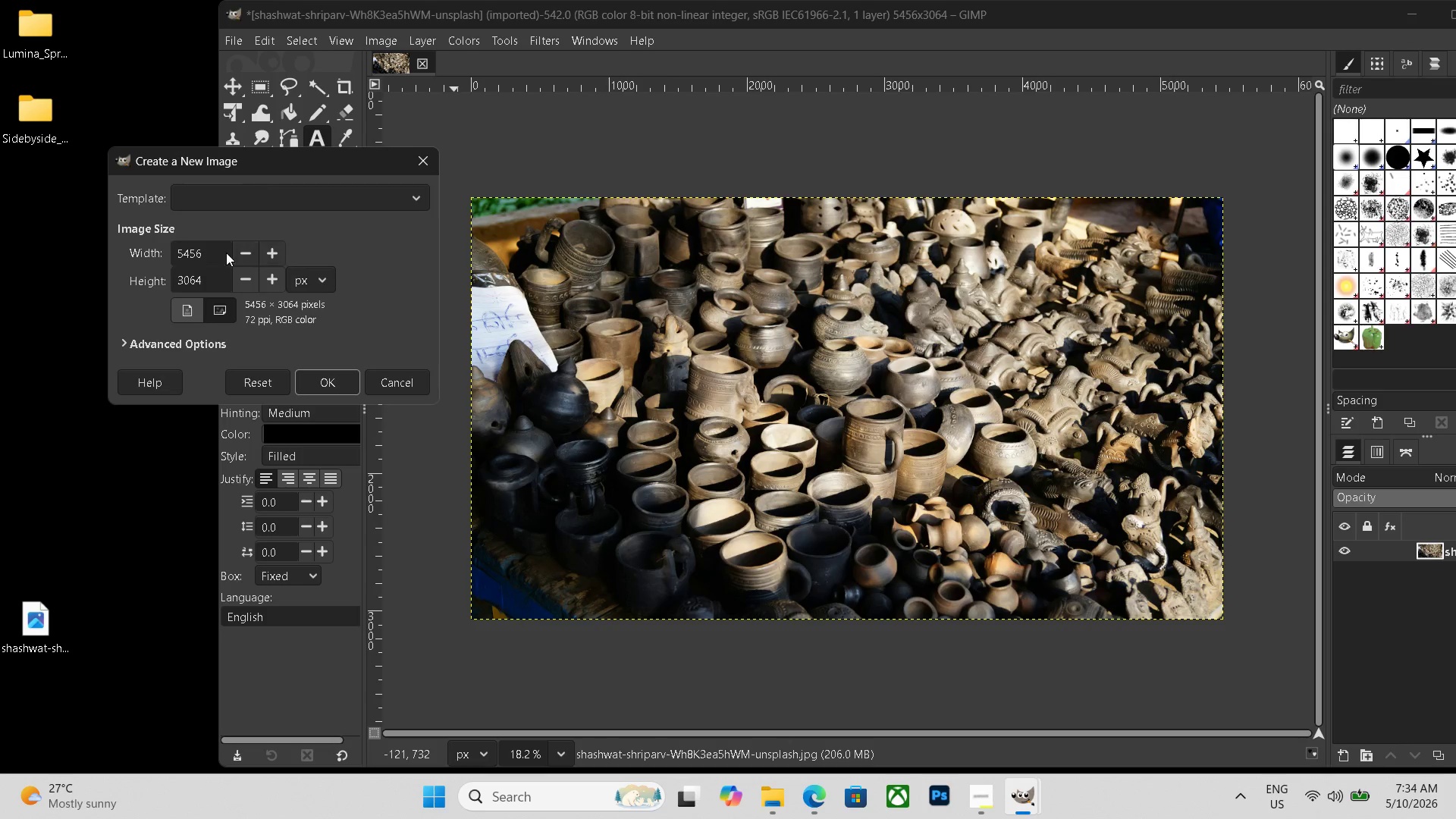 
left_click_drag(start_coordinate=[209, 253], to_coordinate=[83, 237])
 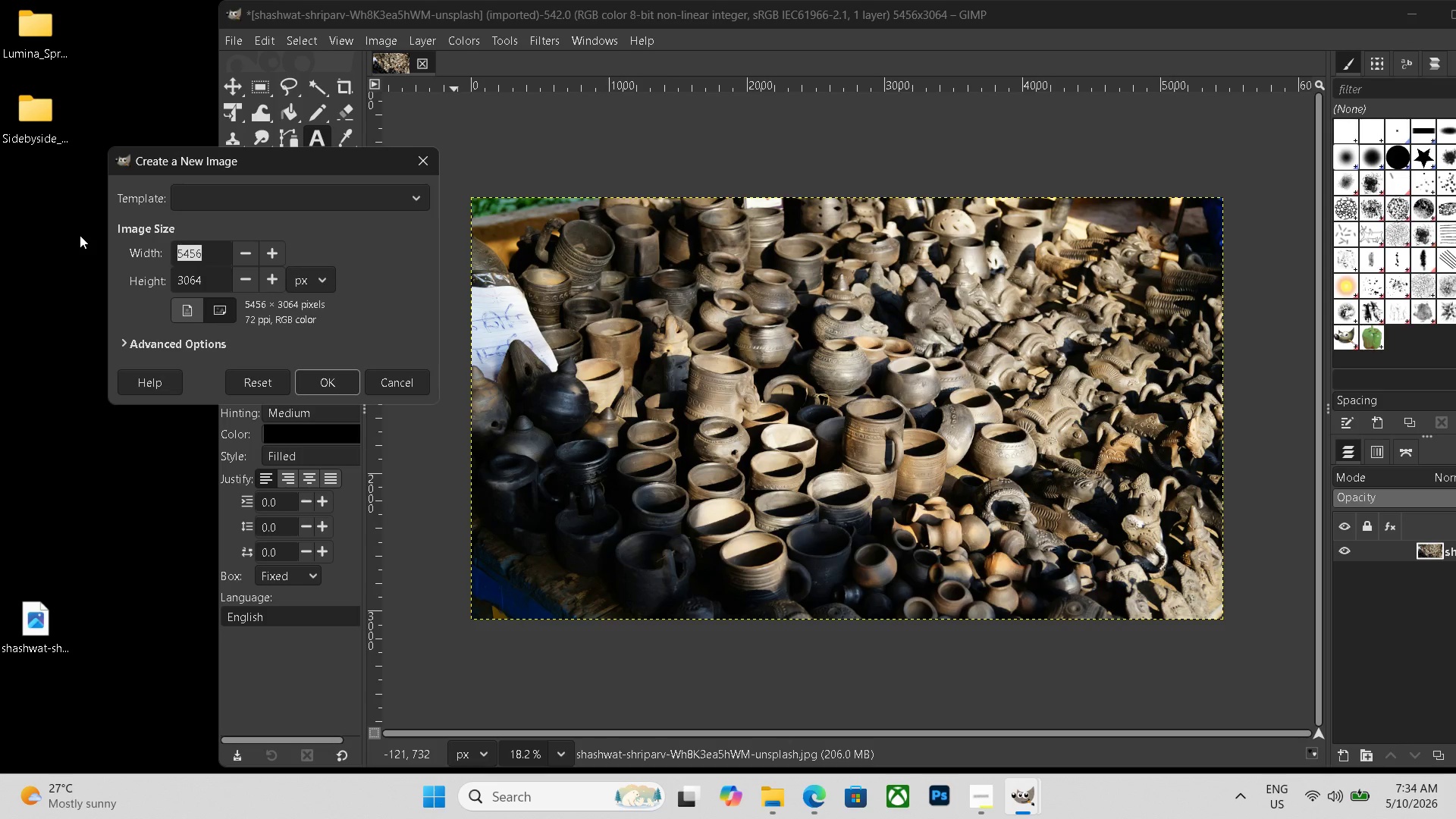 
wait(8.11)
 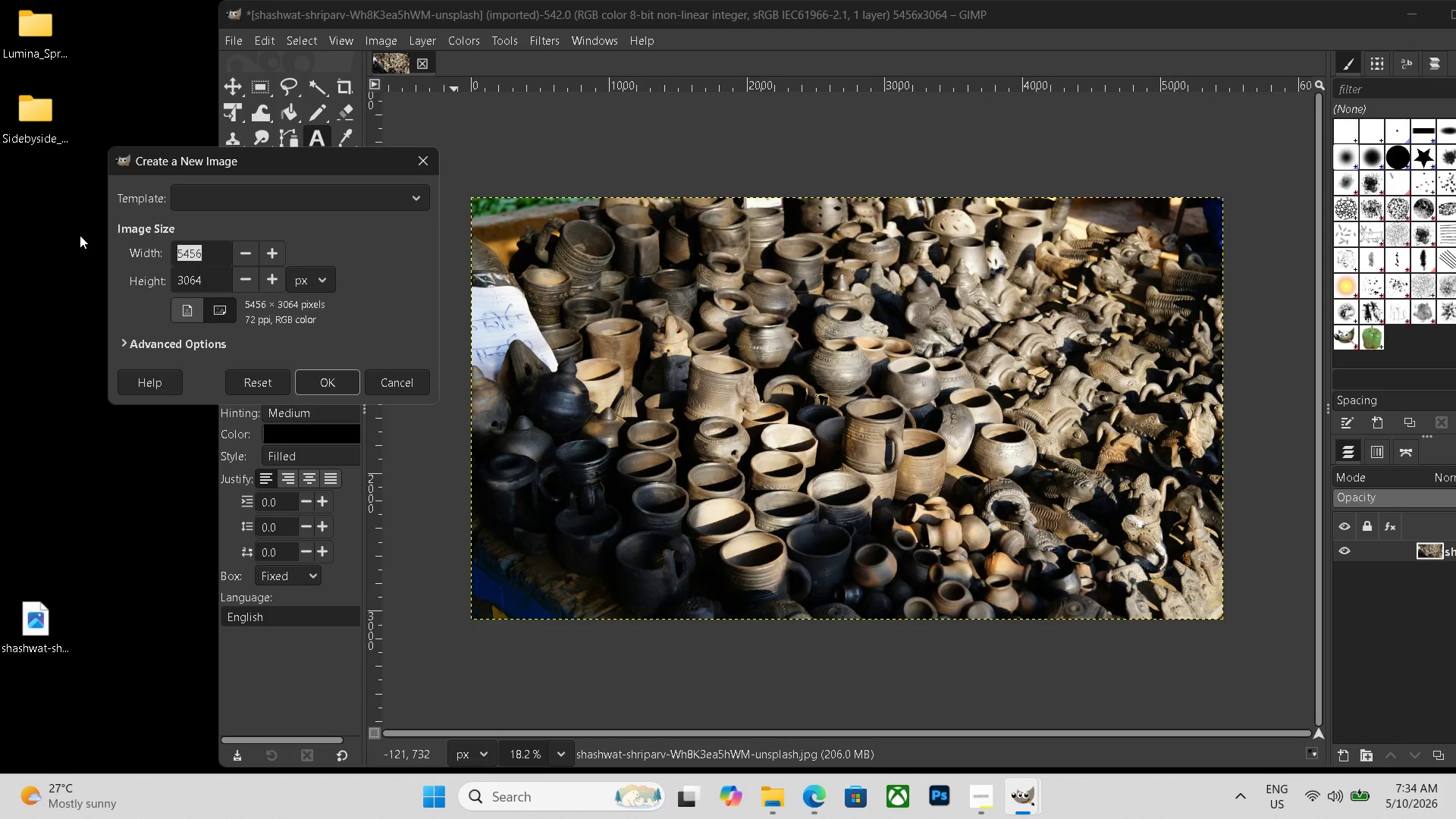 
key(Numpad1)
 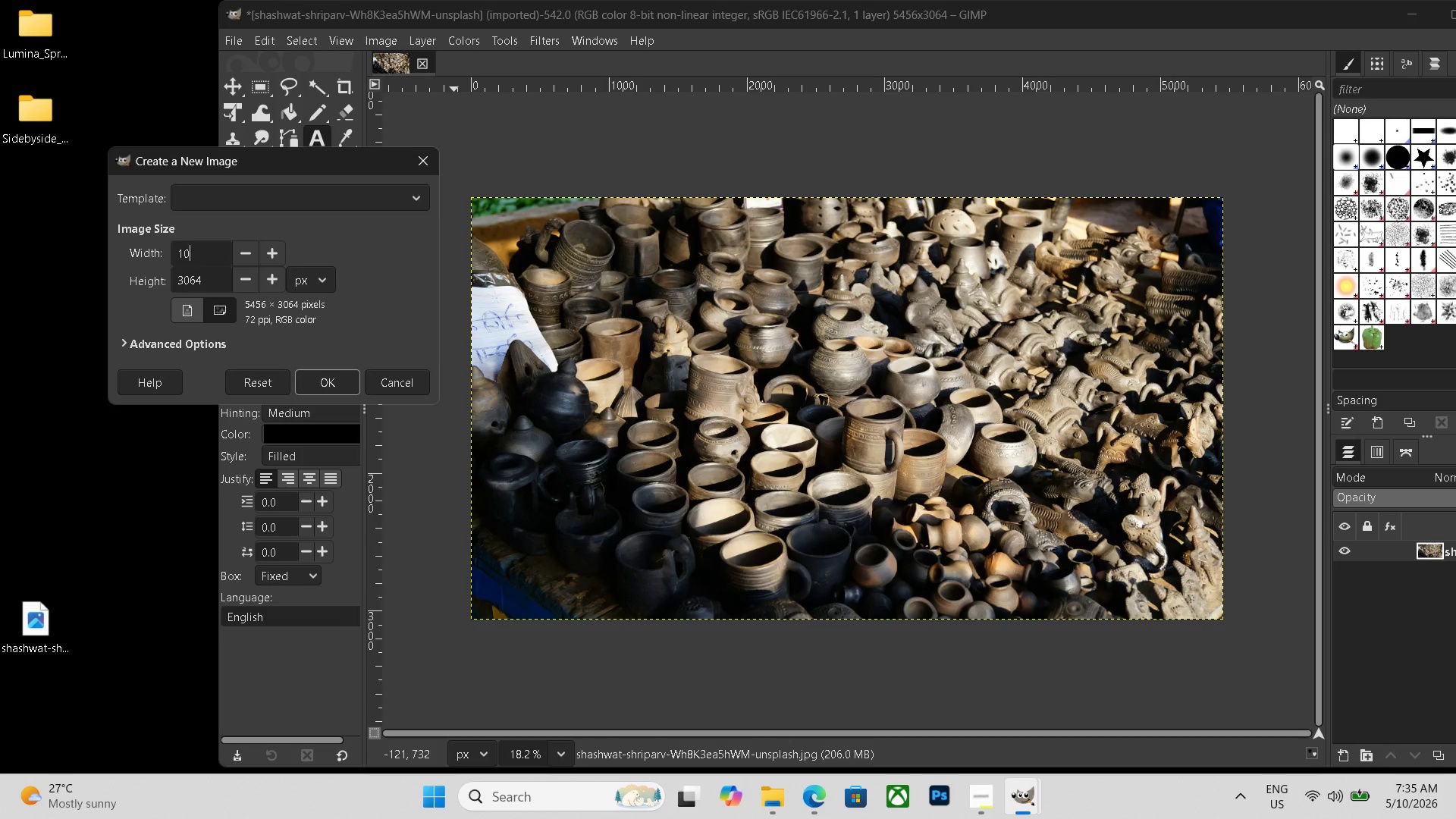 
key(Numpad0)
 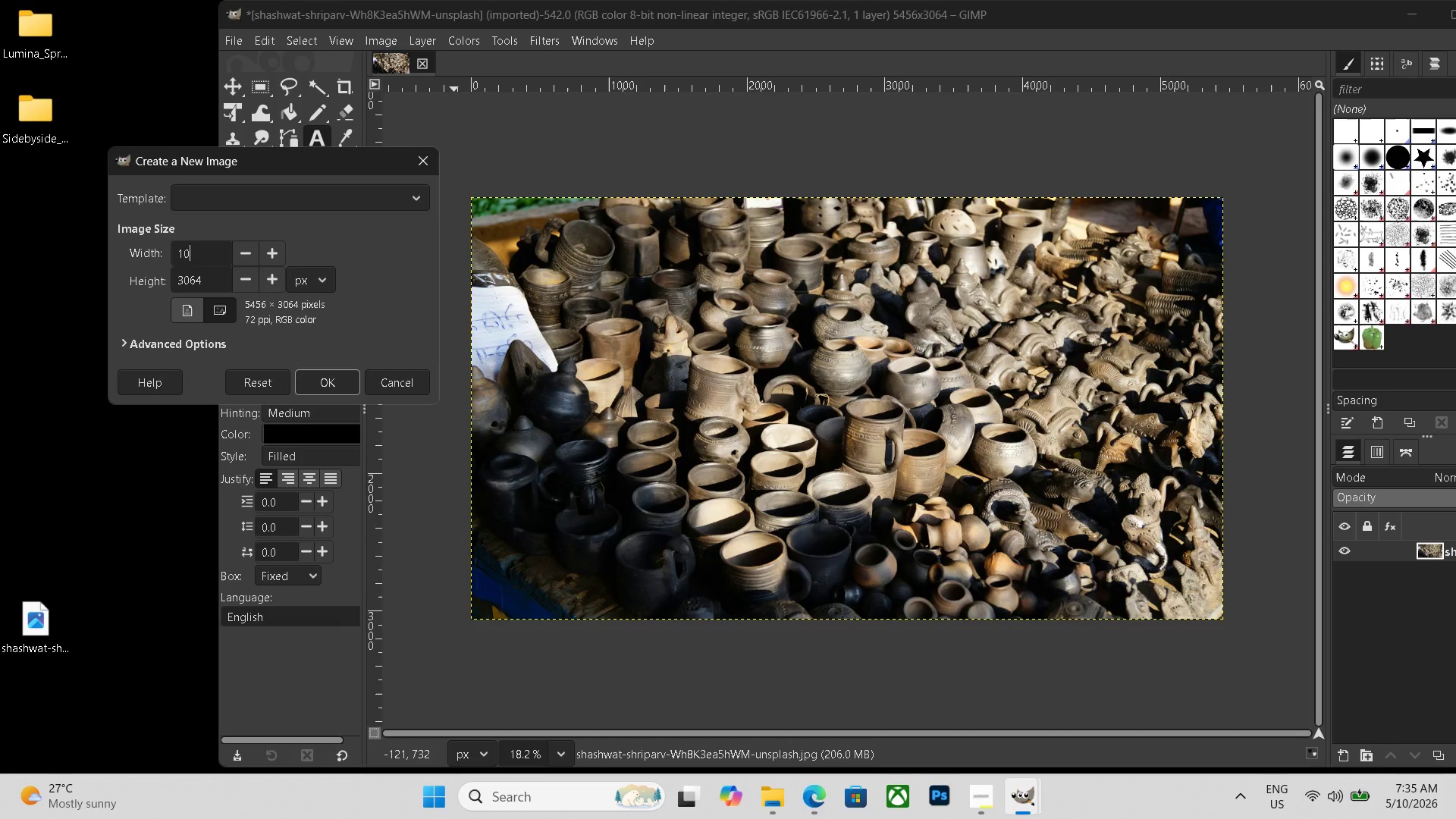 
key(Numpad9)
 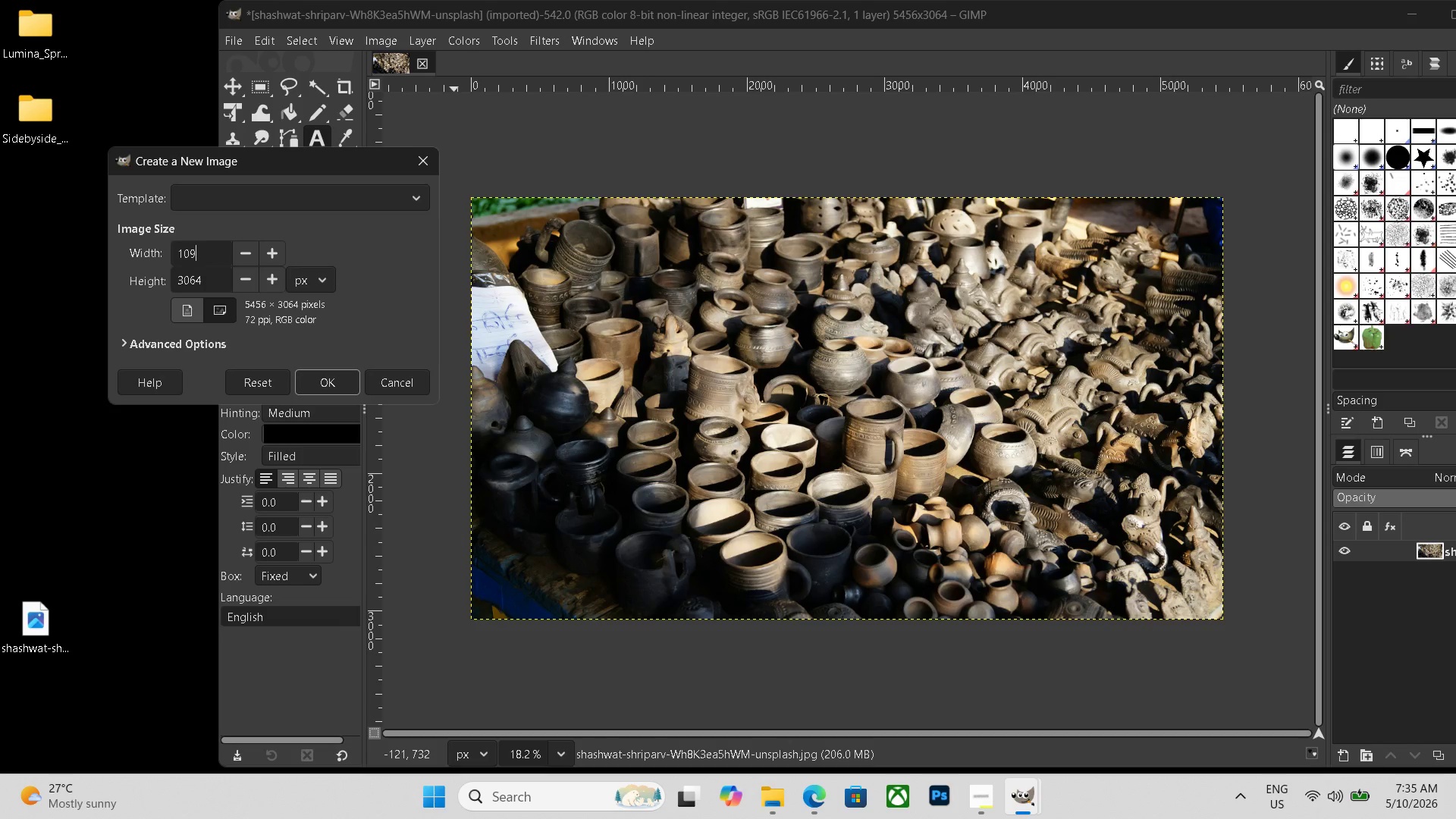 
key(Numpad1)
 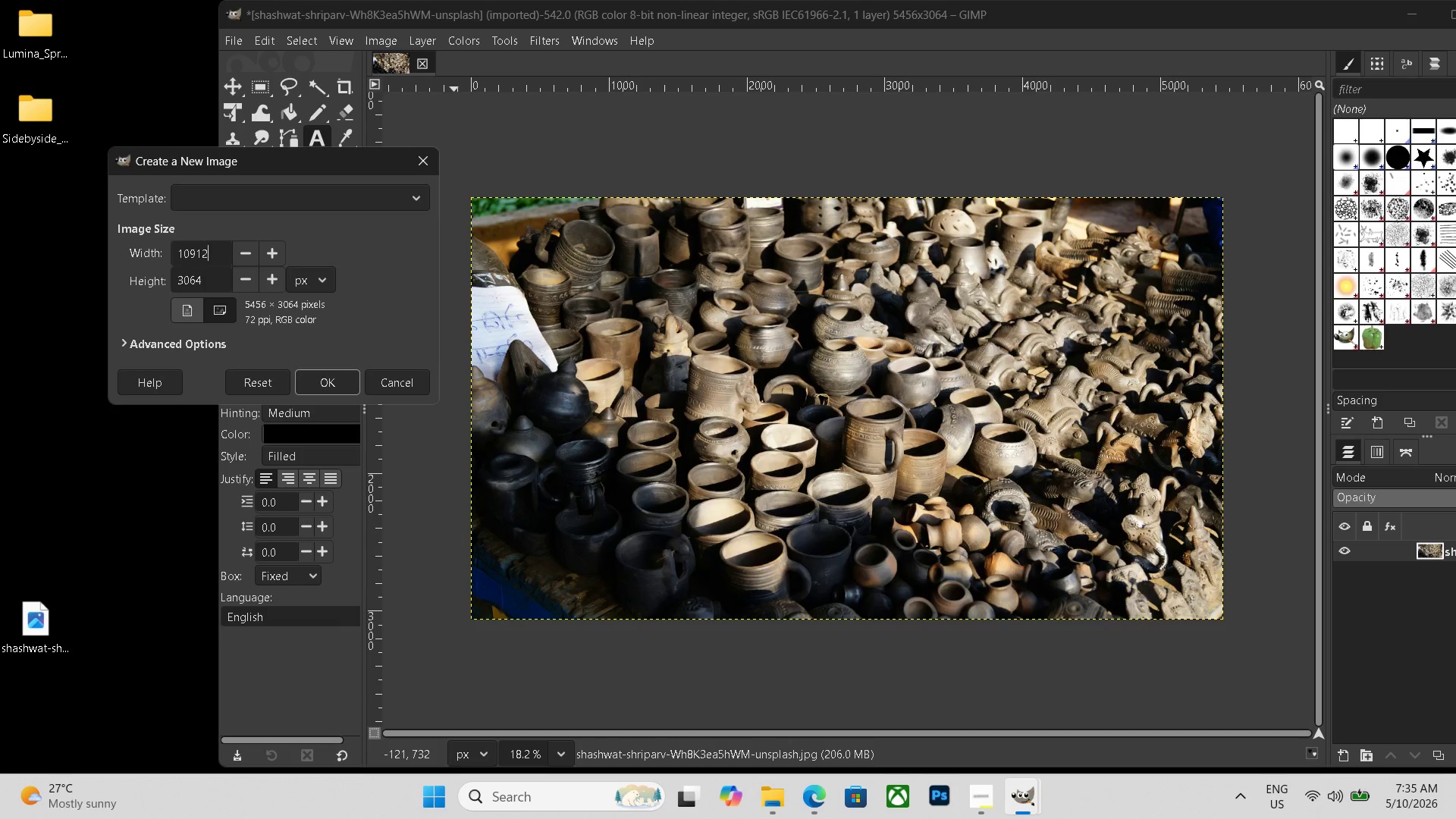 
key(Numpad2)
 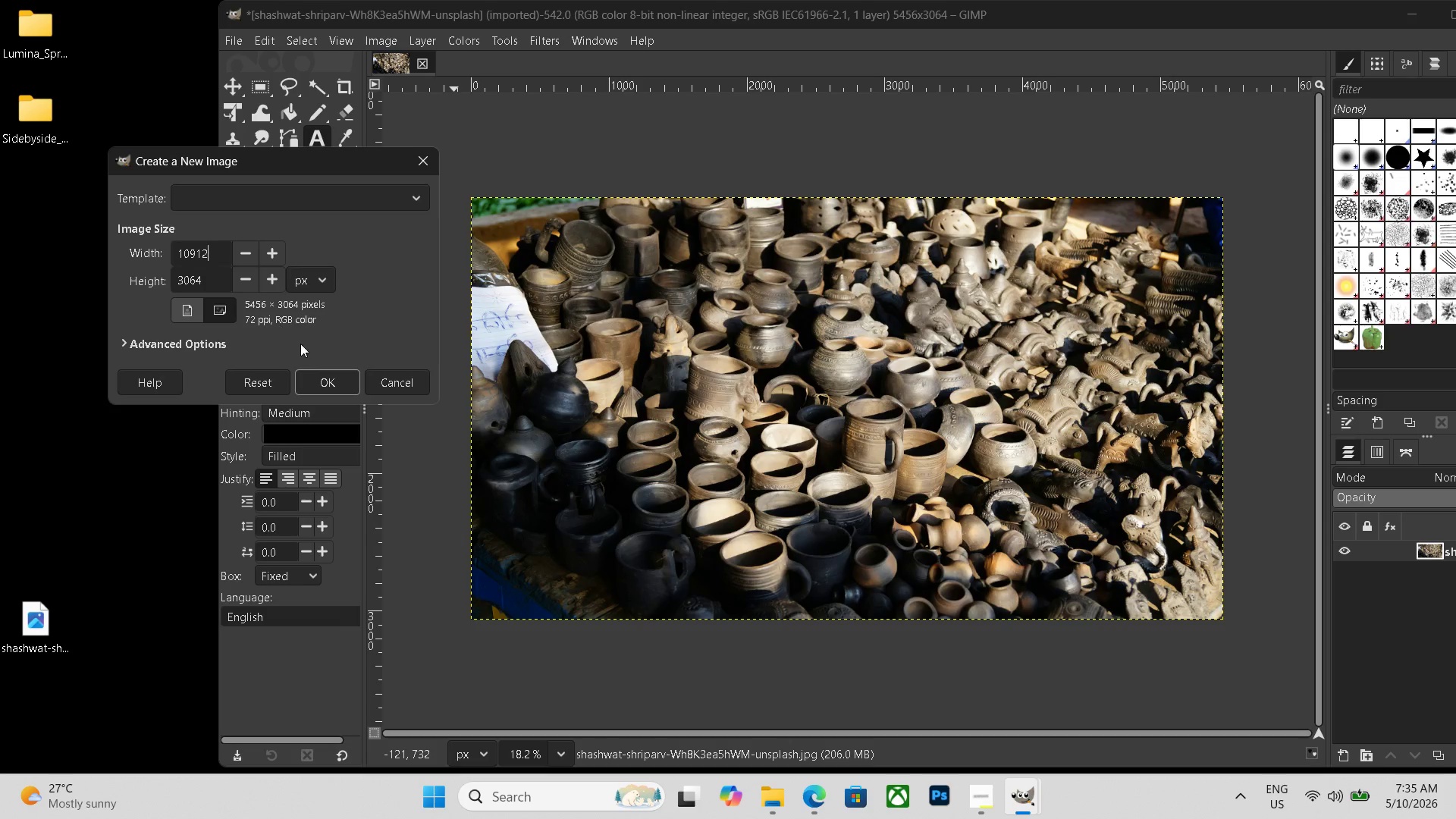 
left_click([330, 382])
 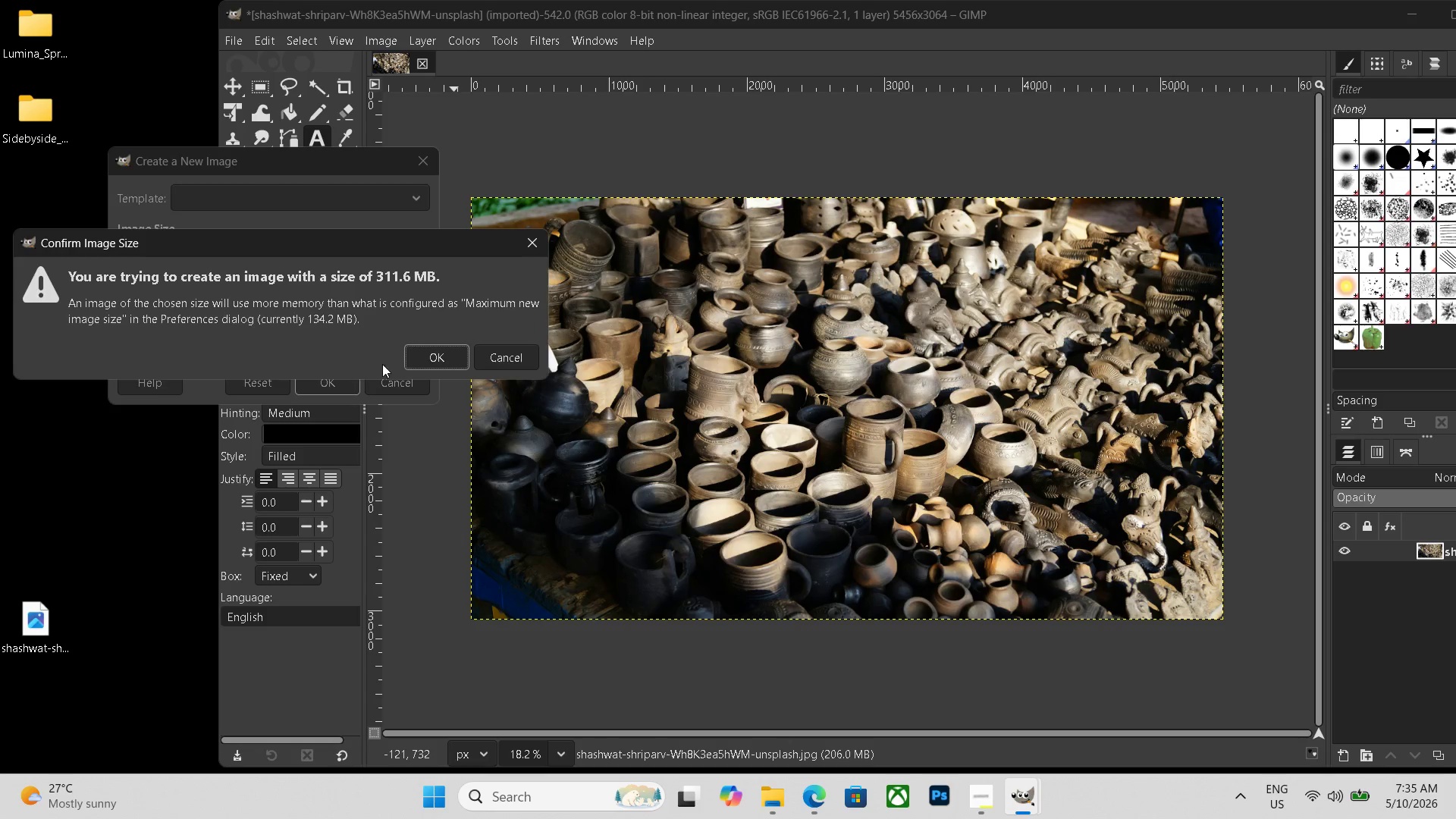 
left_click([413, 362])
 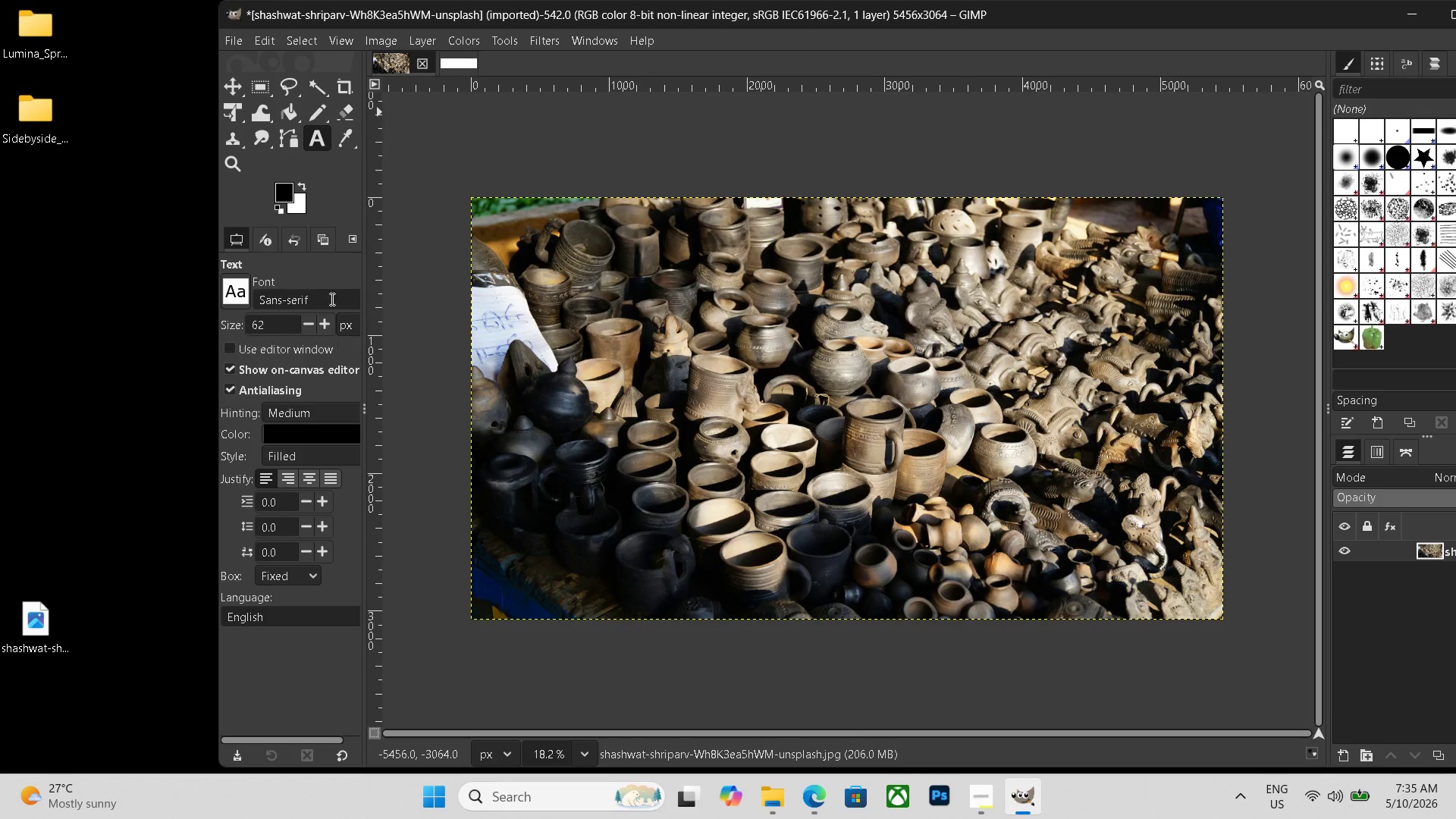 
left_click([459, 62])
 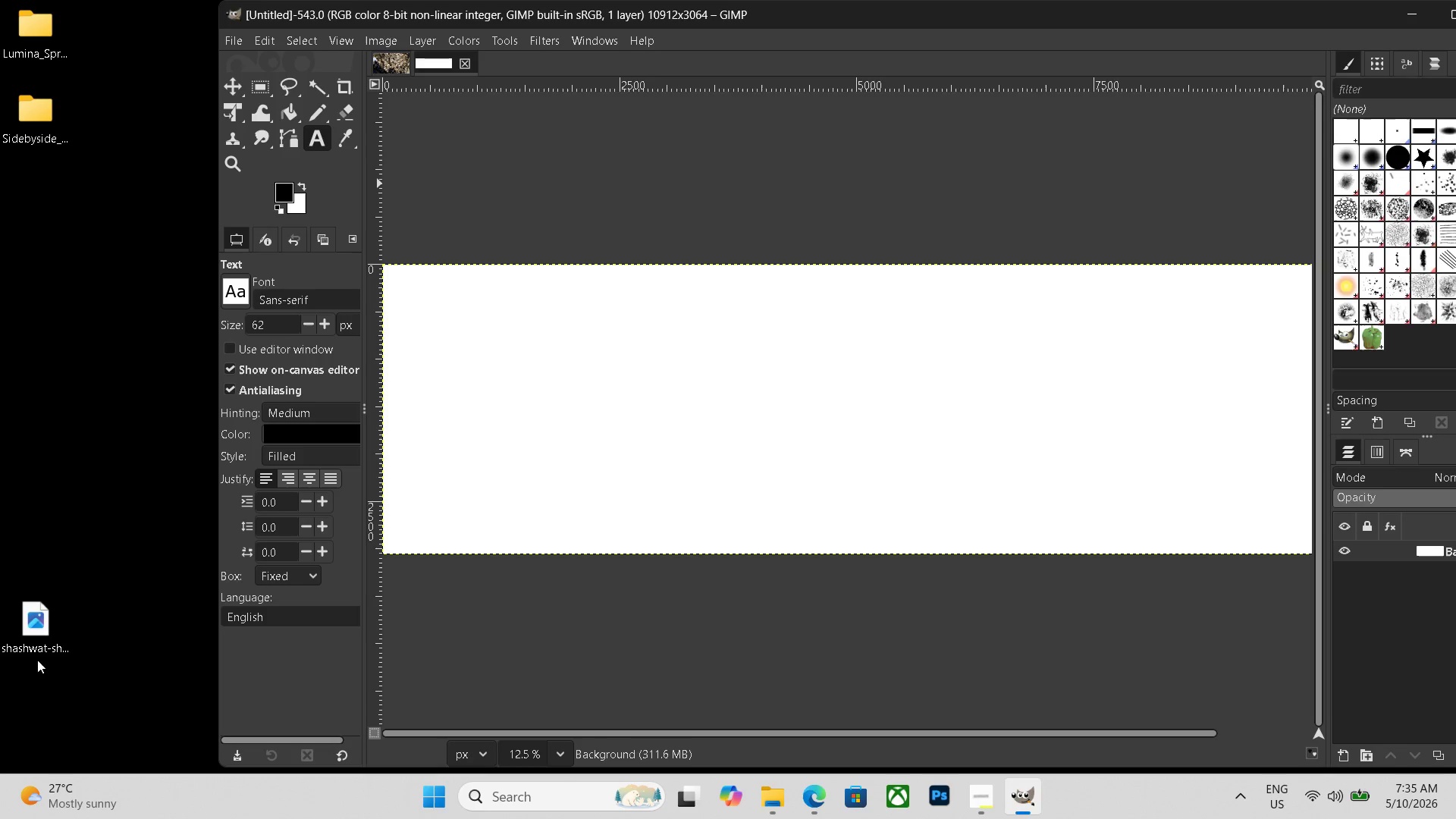 
left_click_drag(start_coordinate=[43, 624], to_coordinate=[497, 507])
 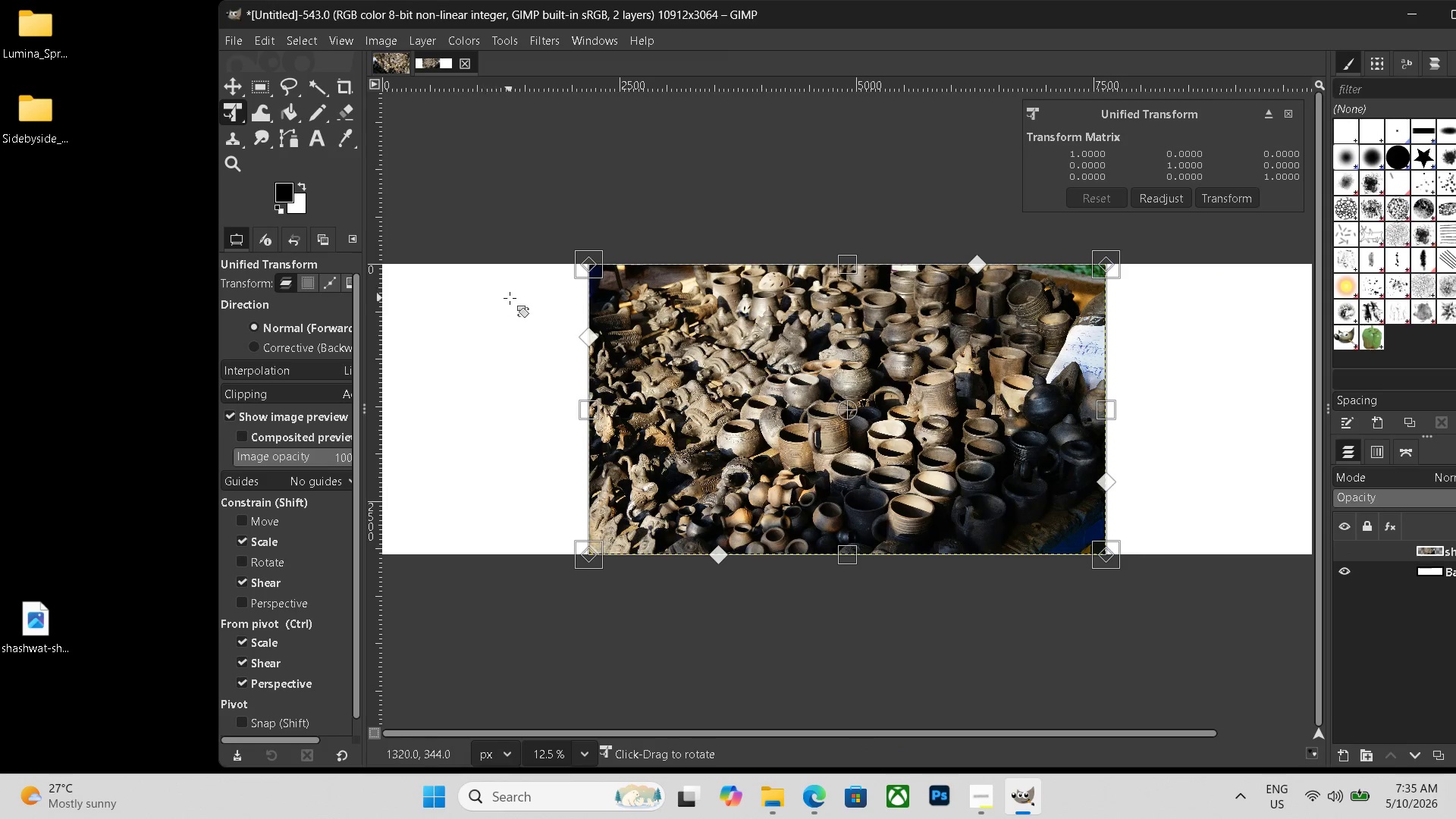 
scroll: coordinate [607, 375], scroll_direction: down, amount: 2.0
 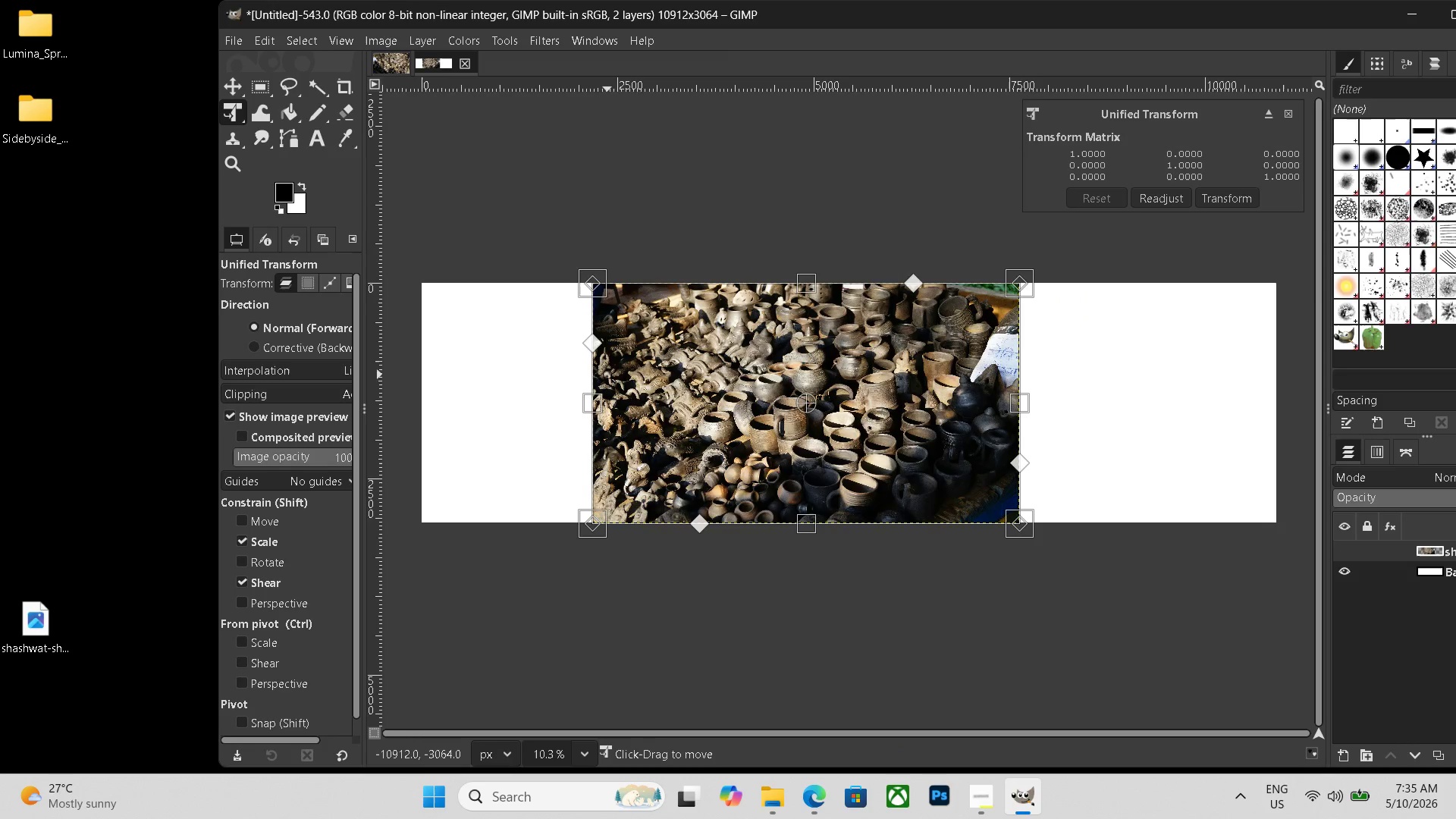 
hold_key(key=ControlLeft, duration=0.33)
middle_click([607, 375])
 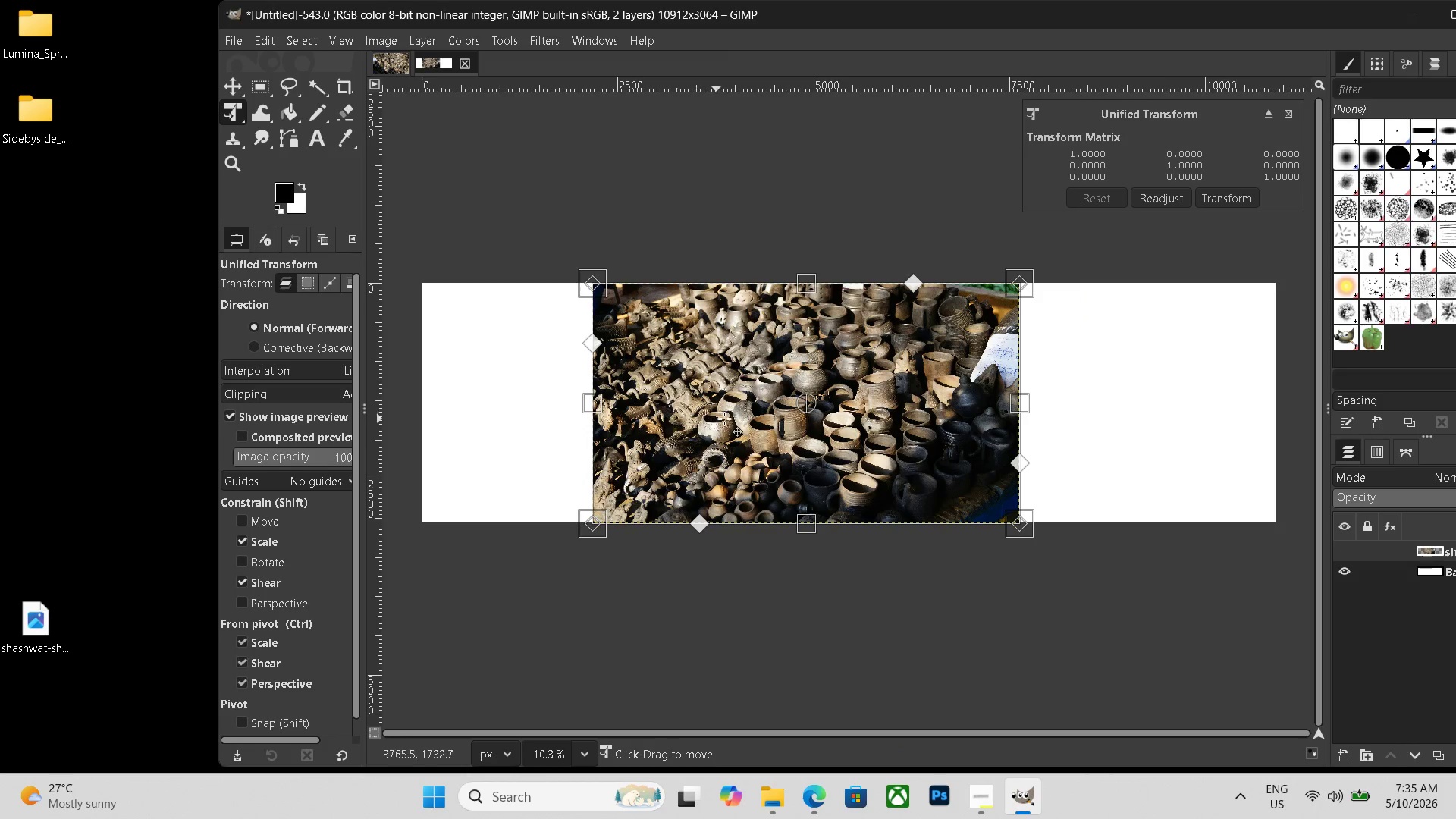 
left_click_drag(start_coordinate=[724, 419], to_coordinate=[551, 416])
 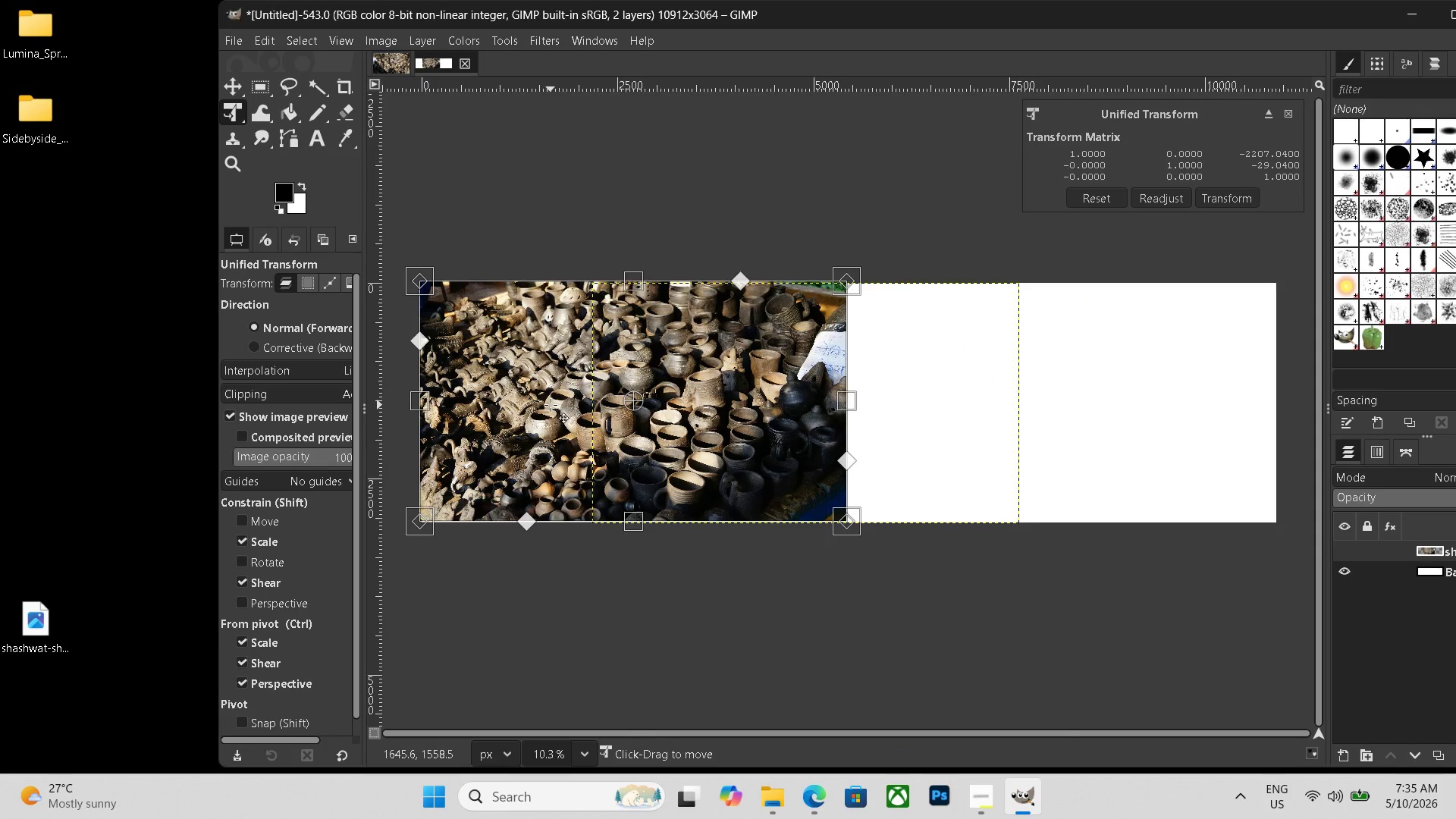 
key(Enter)
 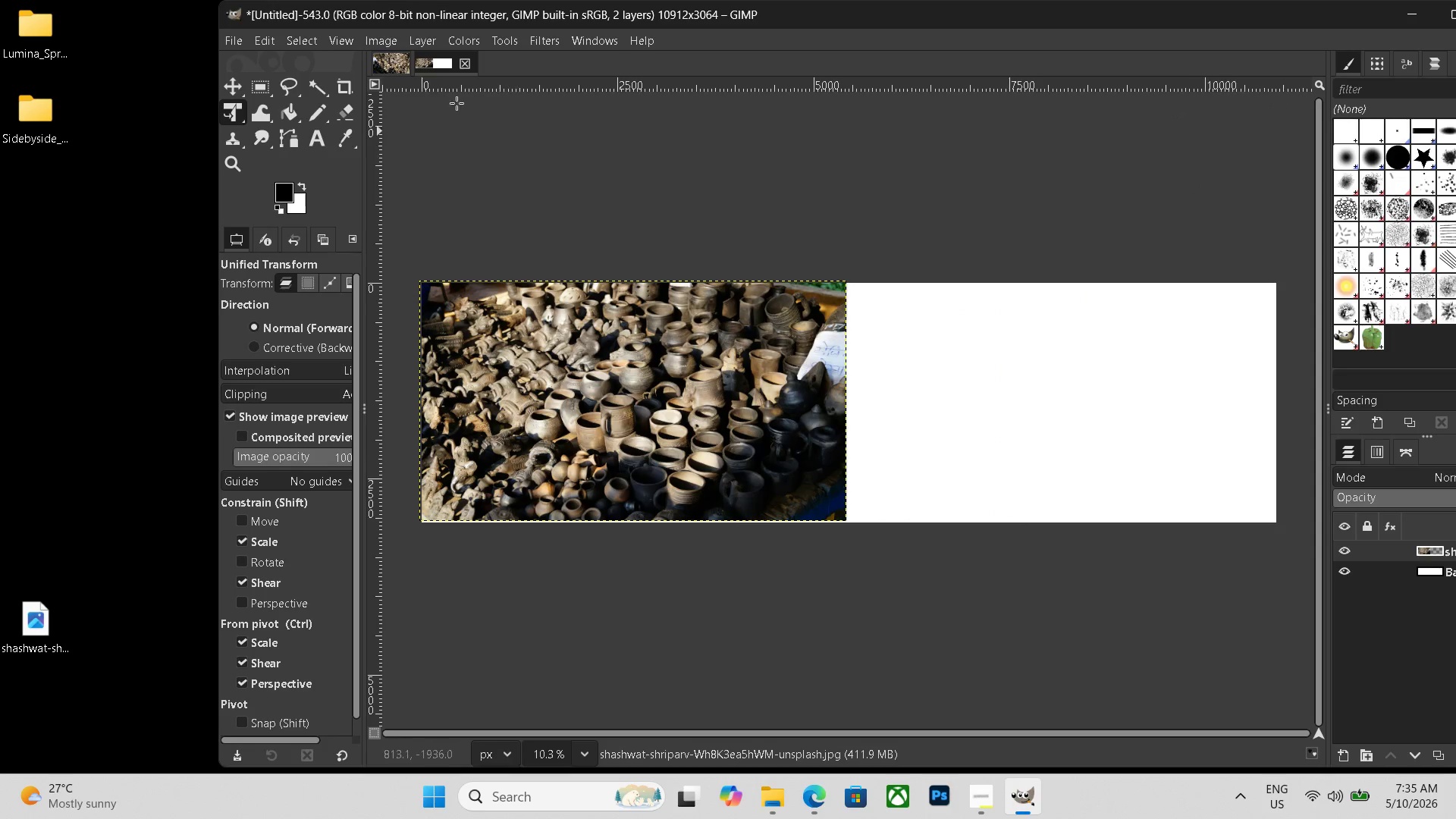 
left_click([384, 56])
 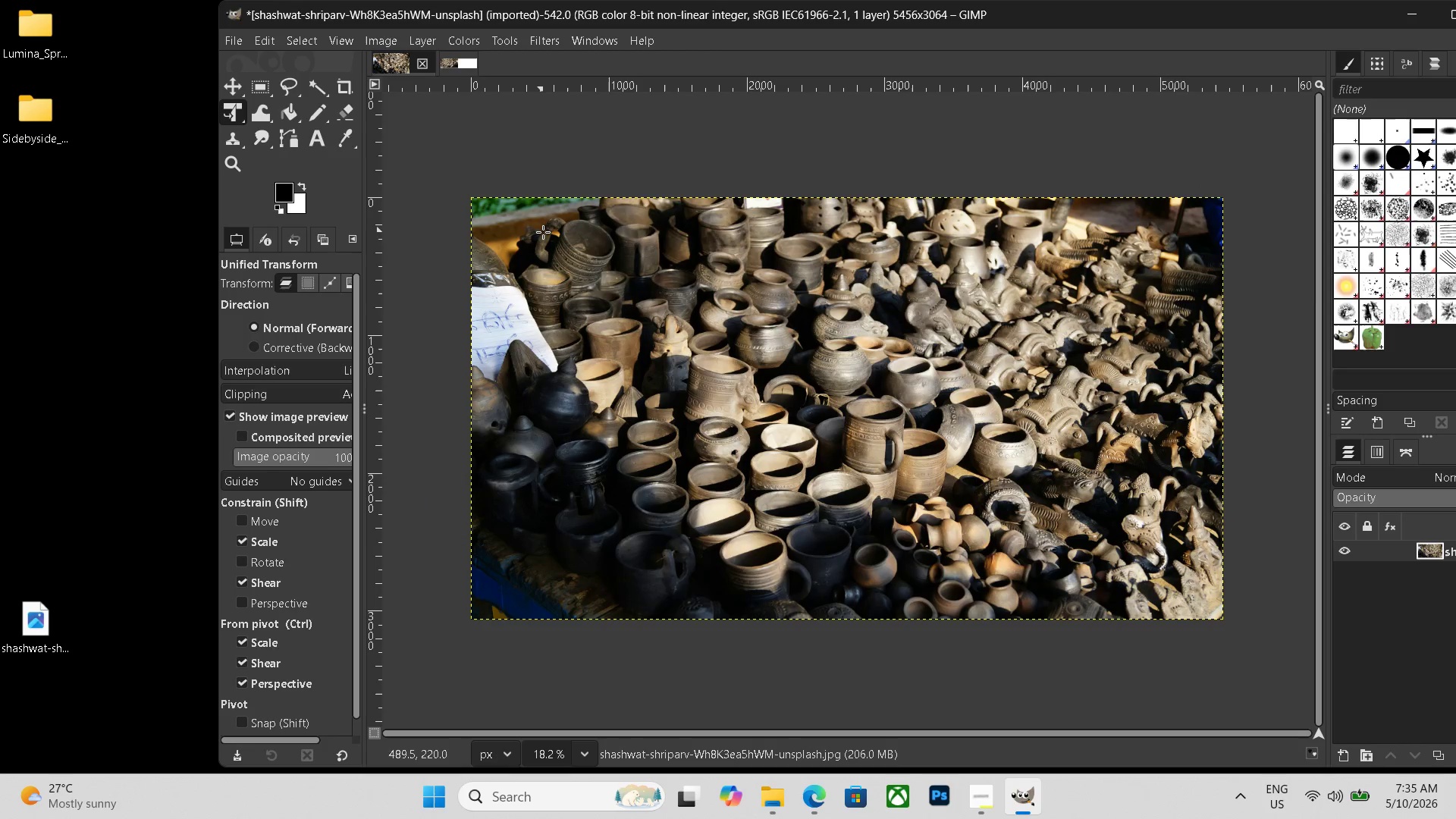 
hold_key(key=ControlLeft, duration=0.75)
 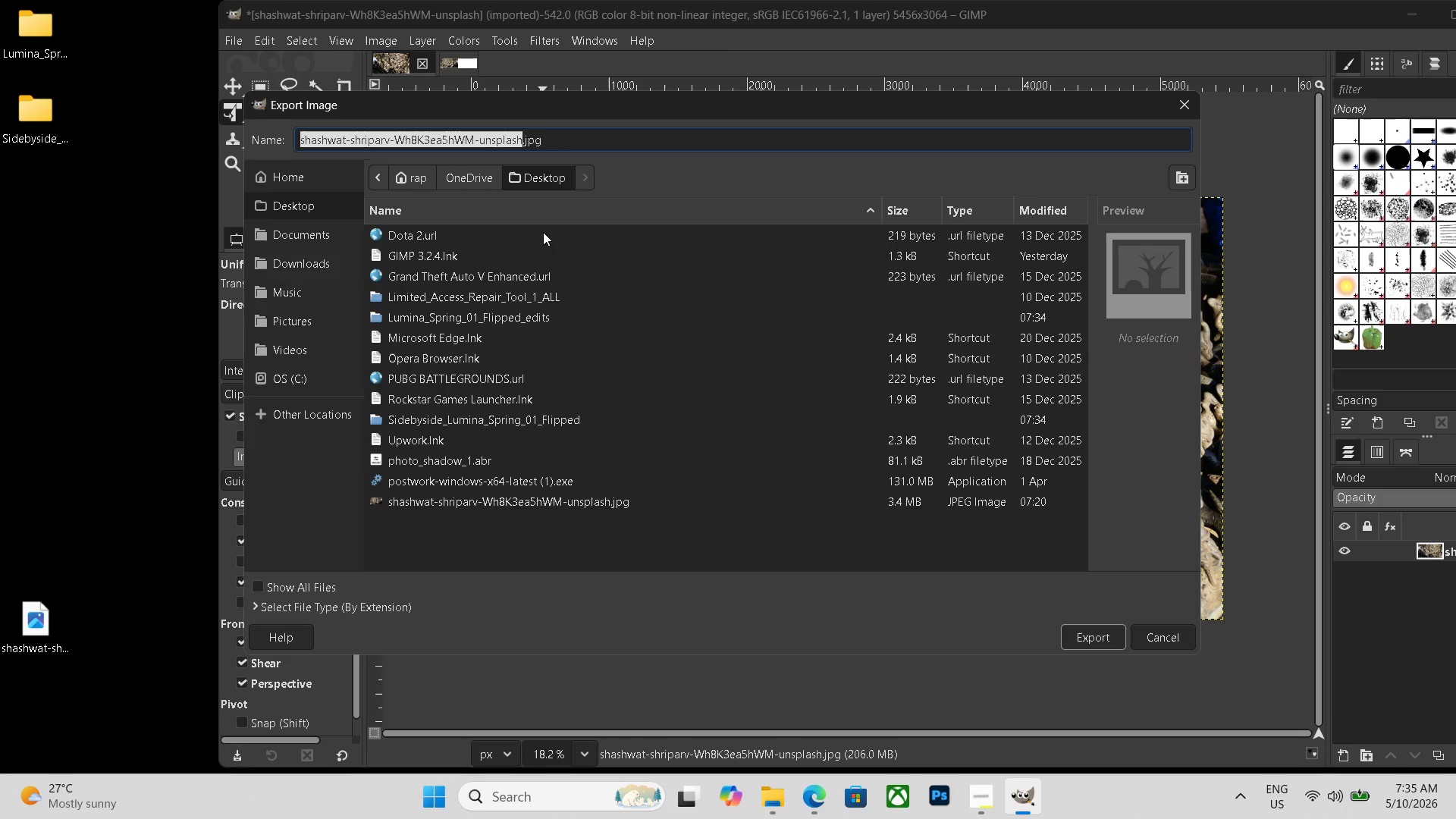 
hold_key(key=ShiftLeft, duration=0.53)
 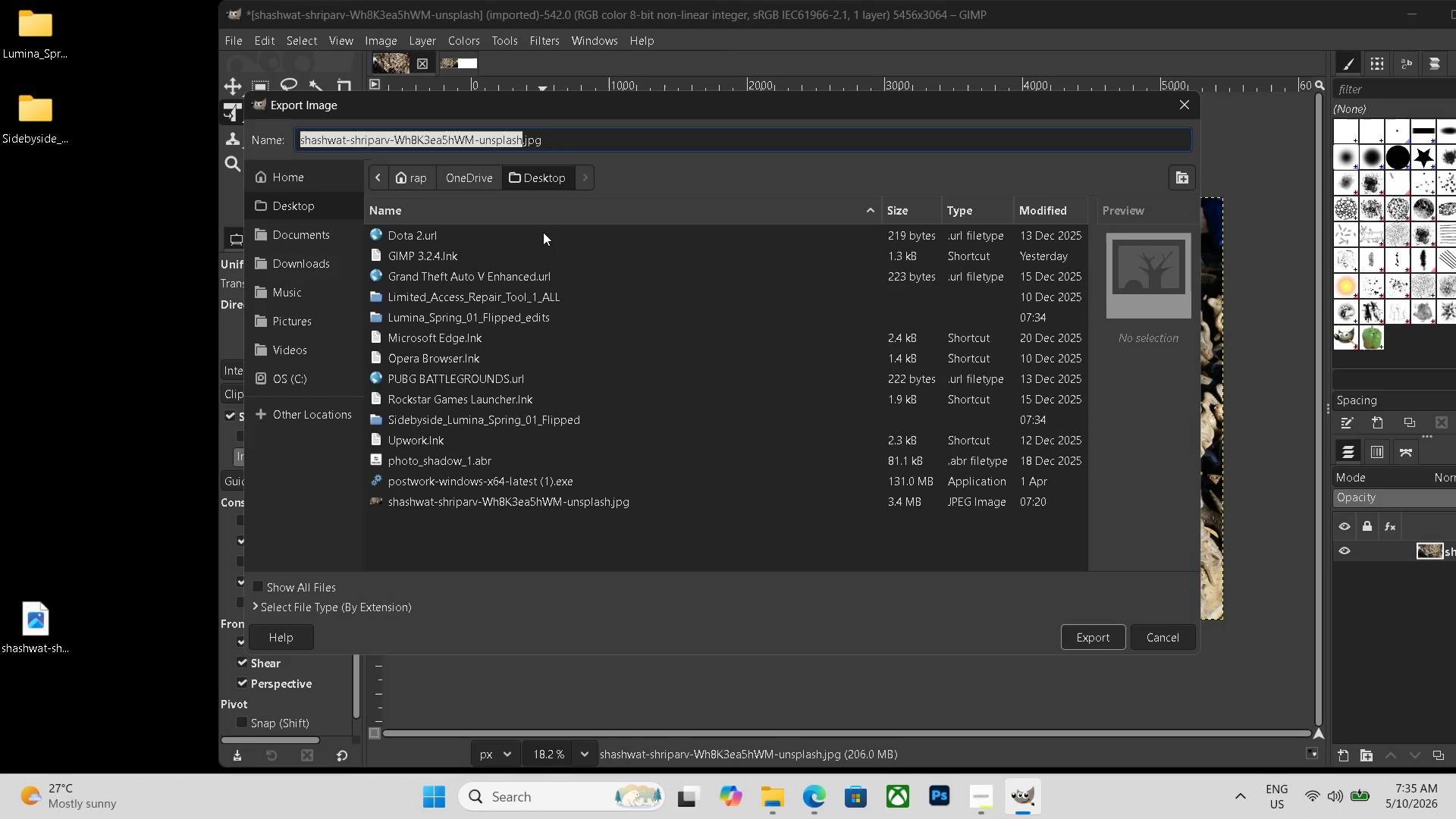 
hold_key(key=E, duration=17.77)
 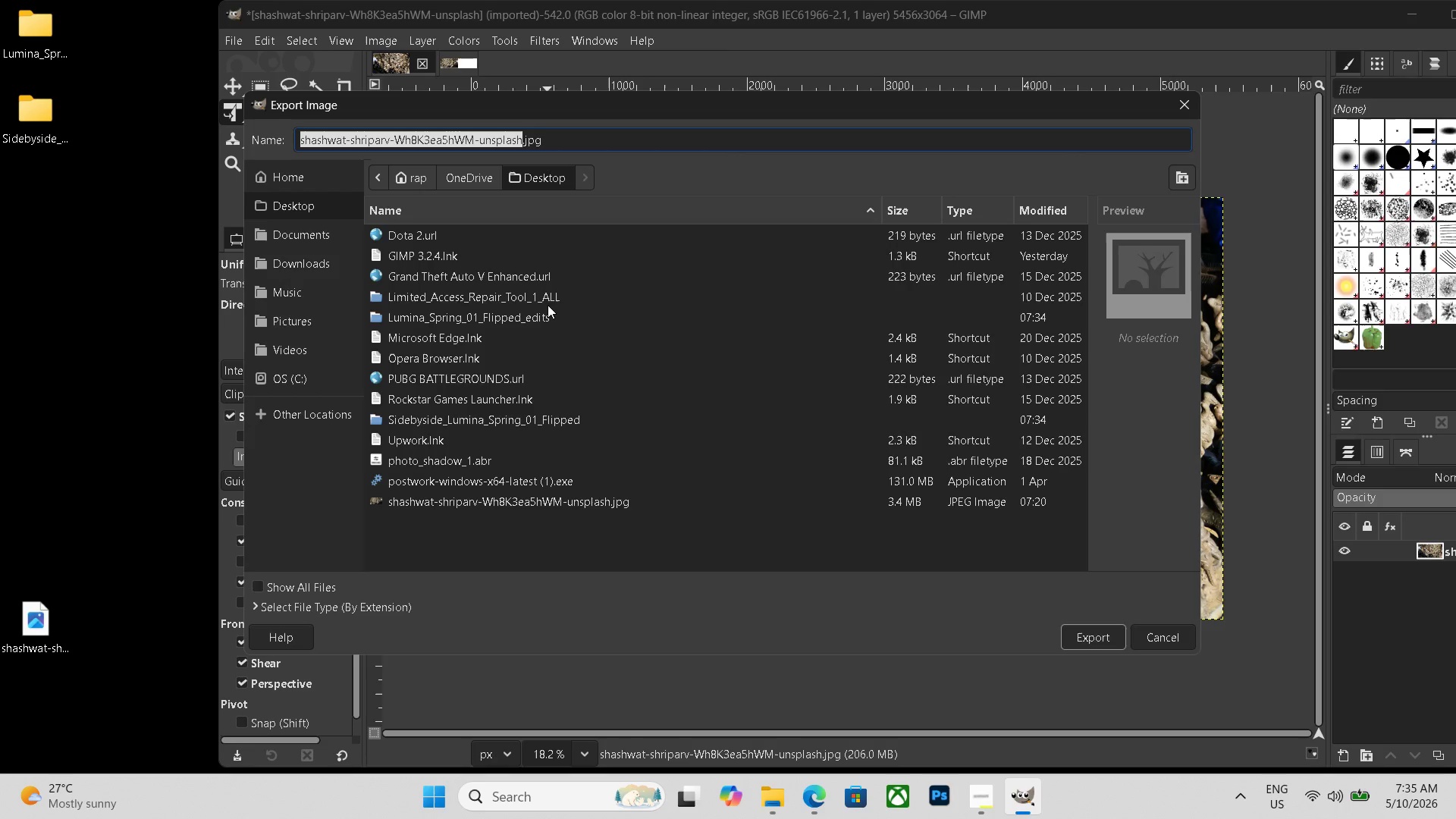 
left_click_drag(start_coordinate=[588, 136], to_coordinate=[193, 136])
 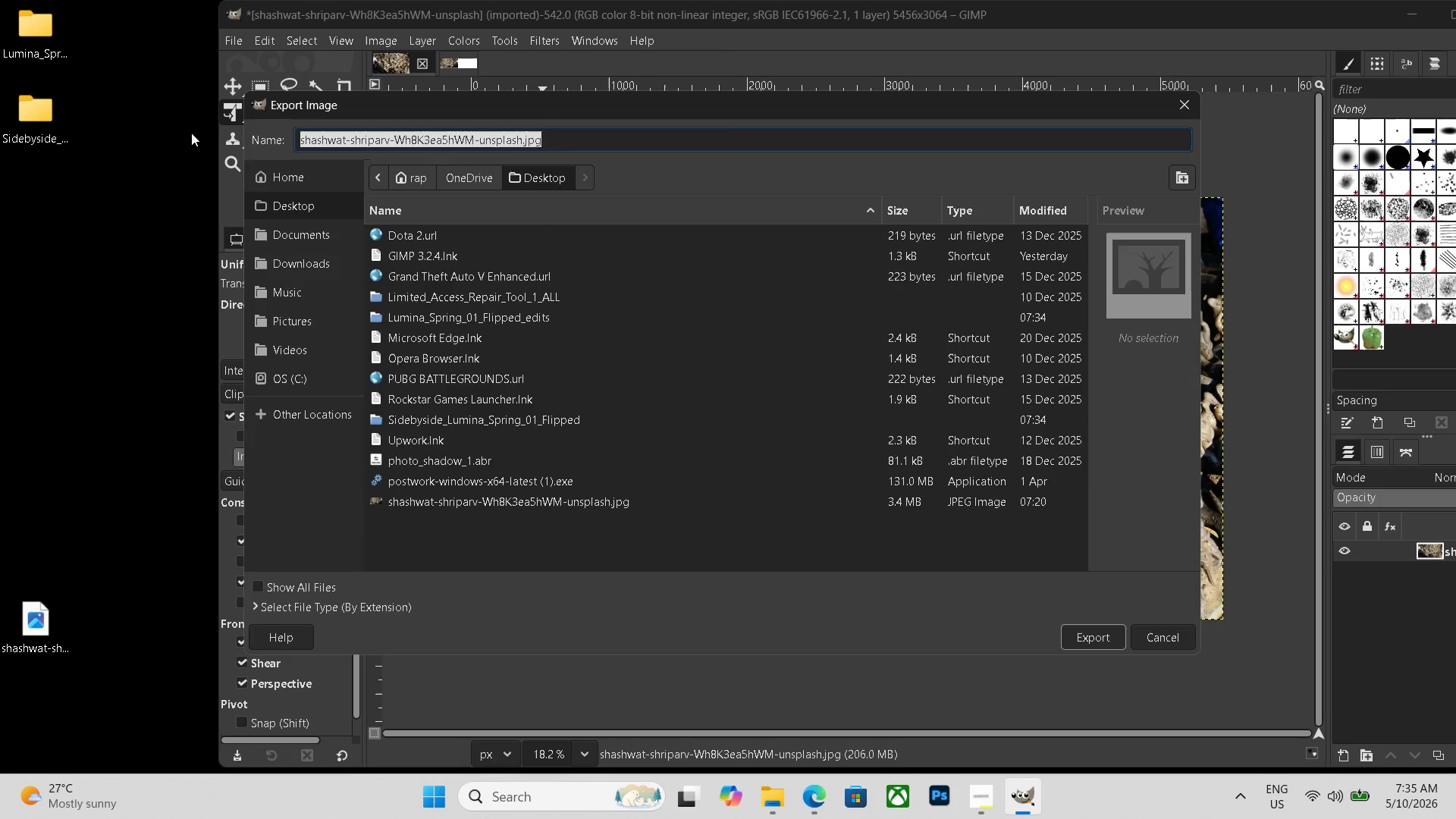 
key(Backspace)
 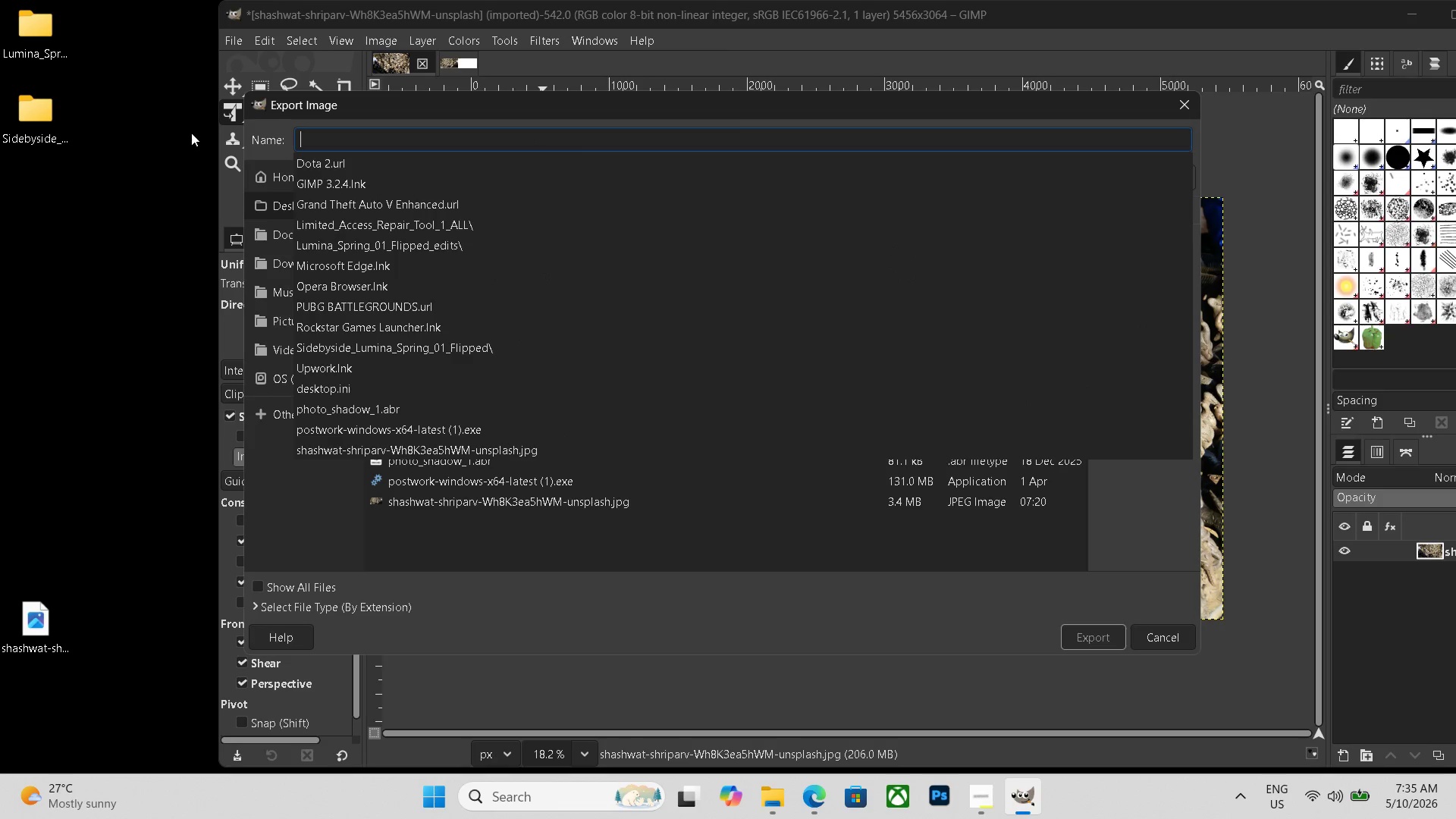 
key(Control+V)
 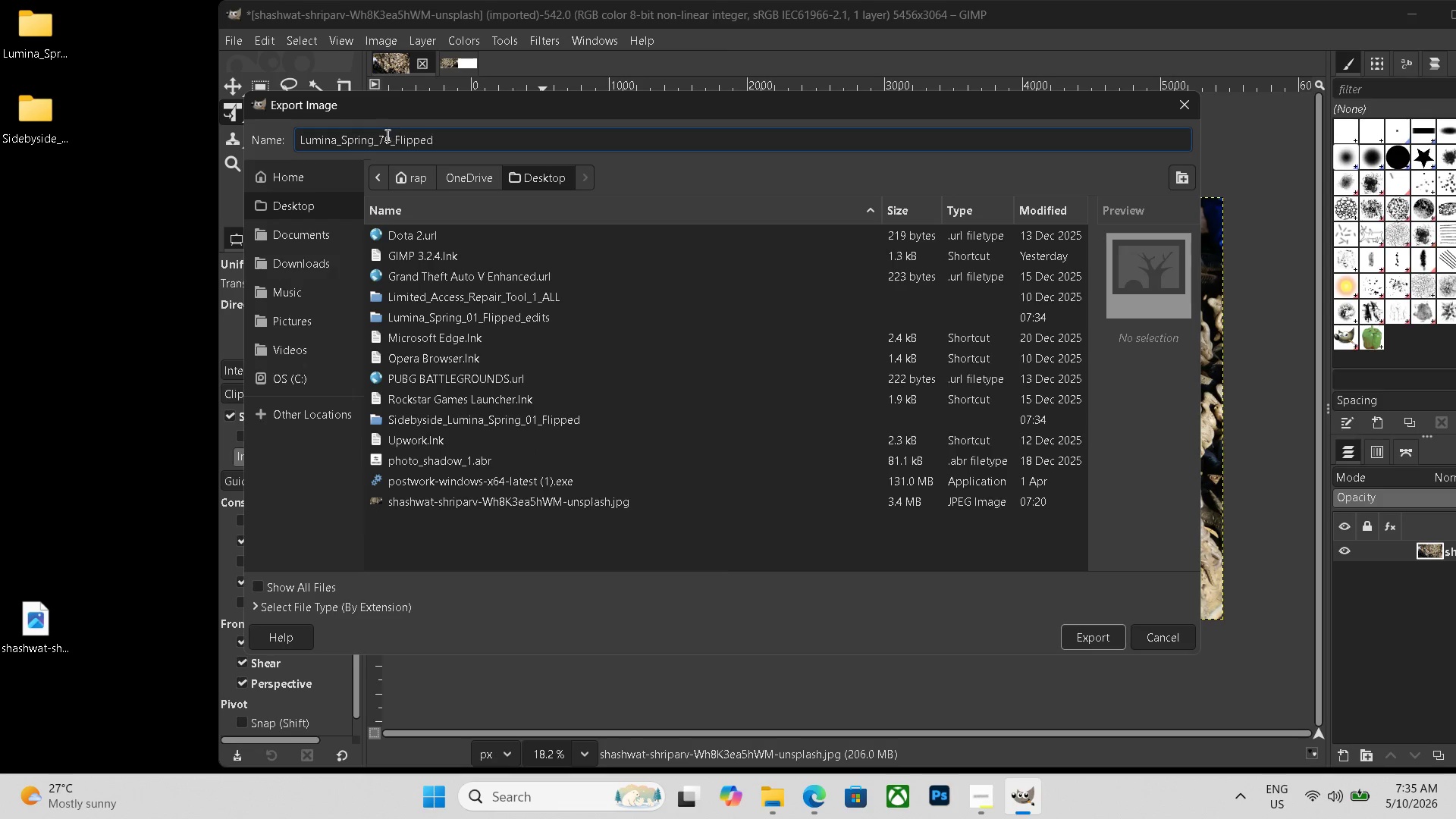 
left_click_drag(start_coordinate=[391, 138], to_coordinate=[378, 143])
 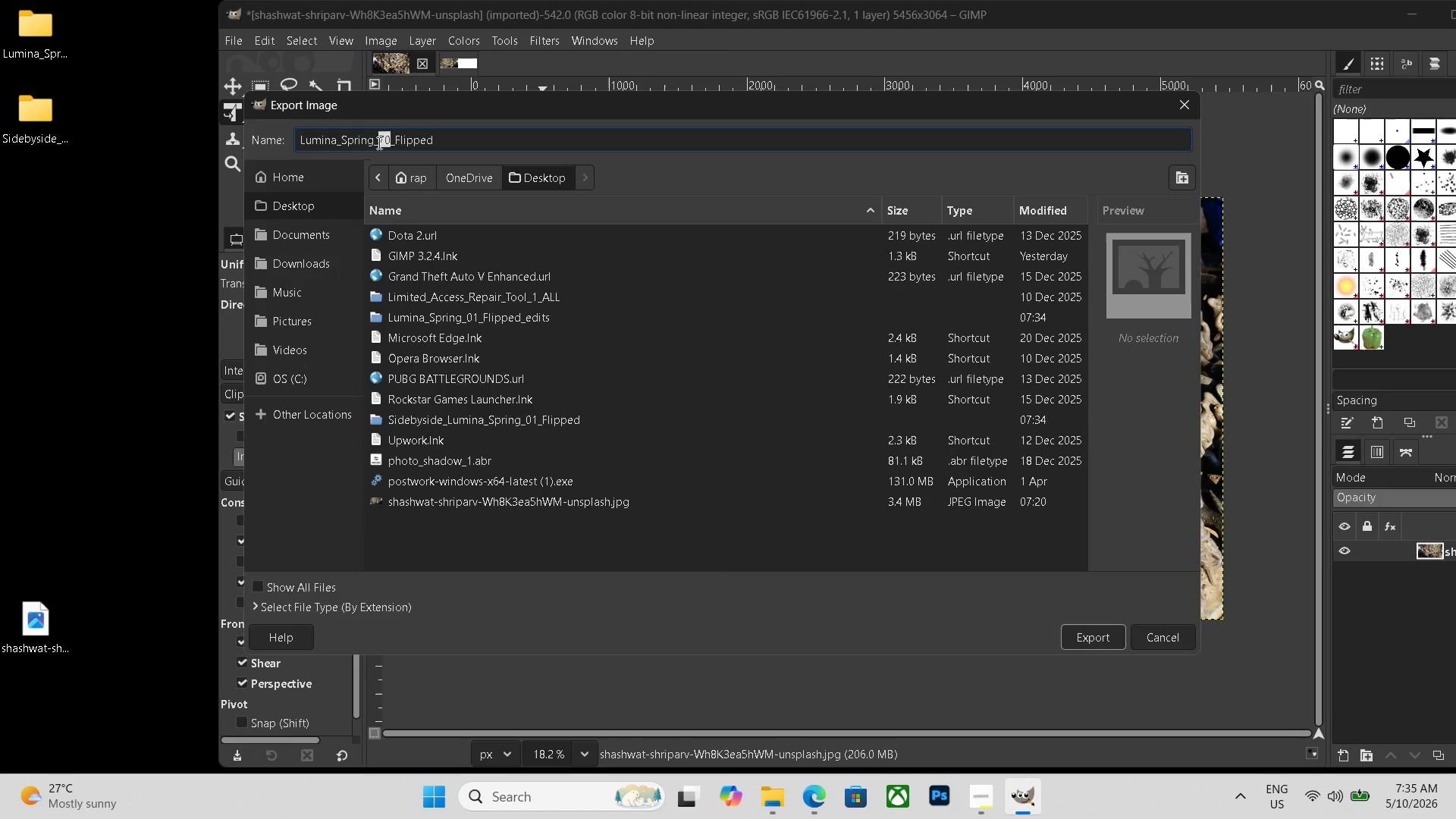 
key(Numpad8)
 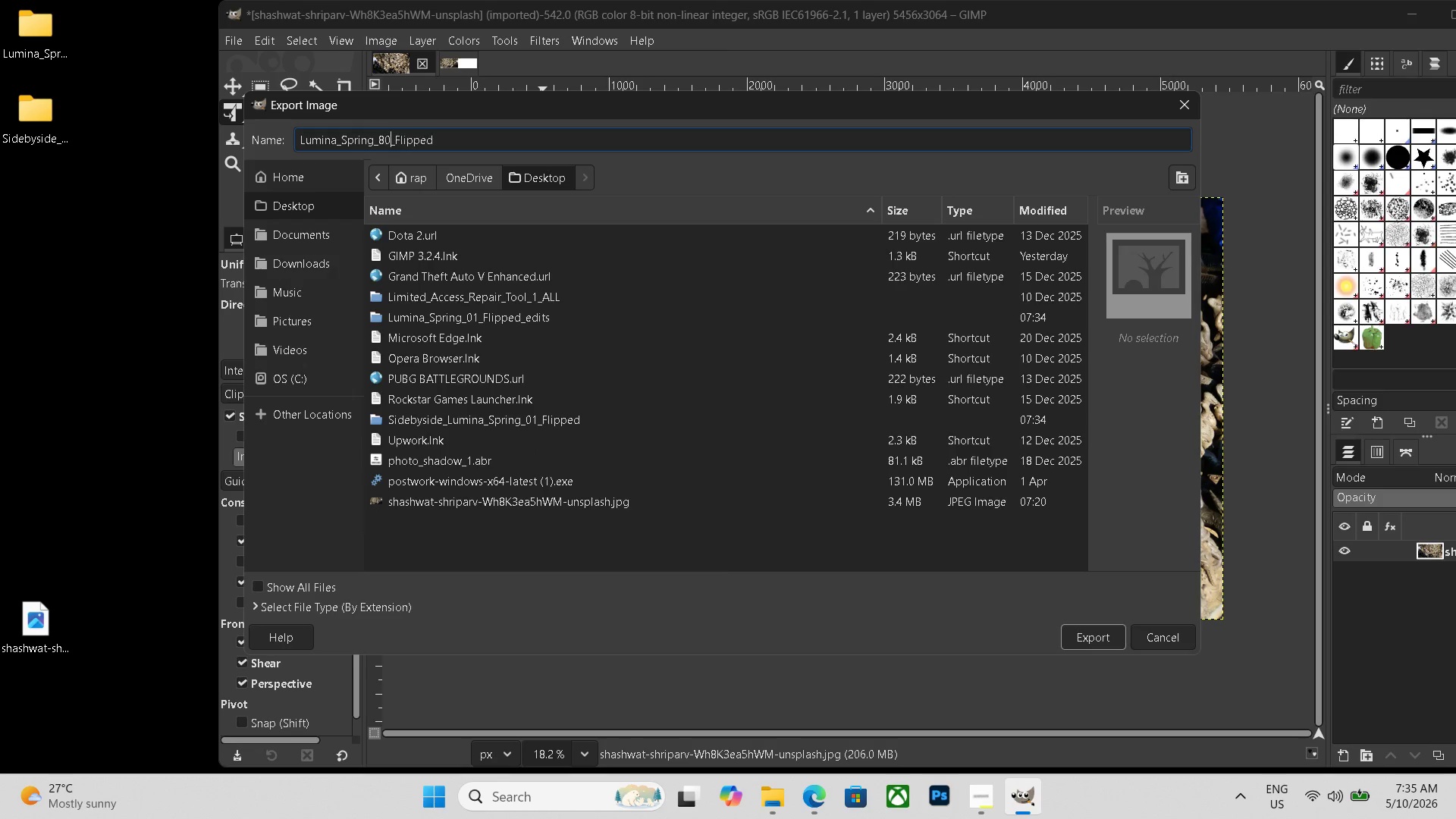 
key(Numpad0)
 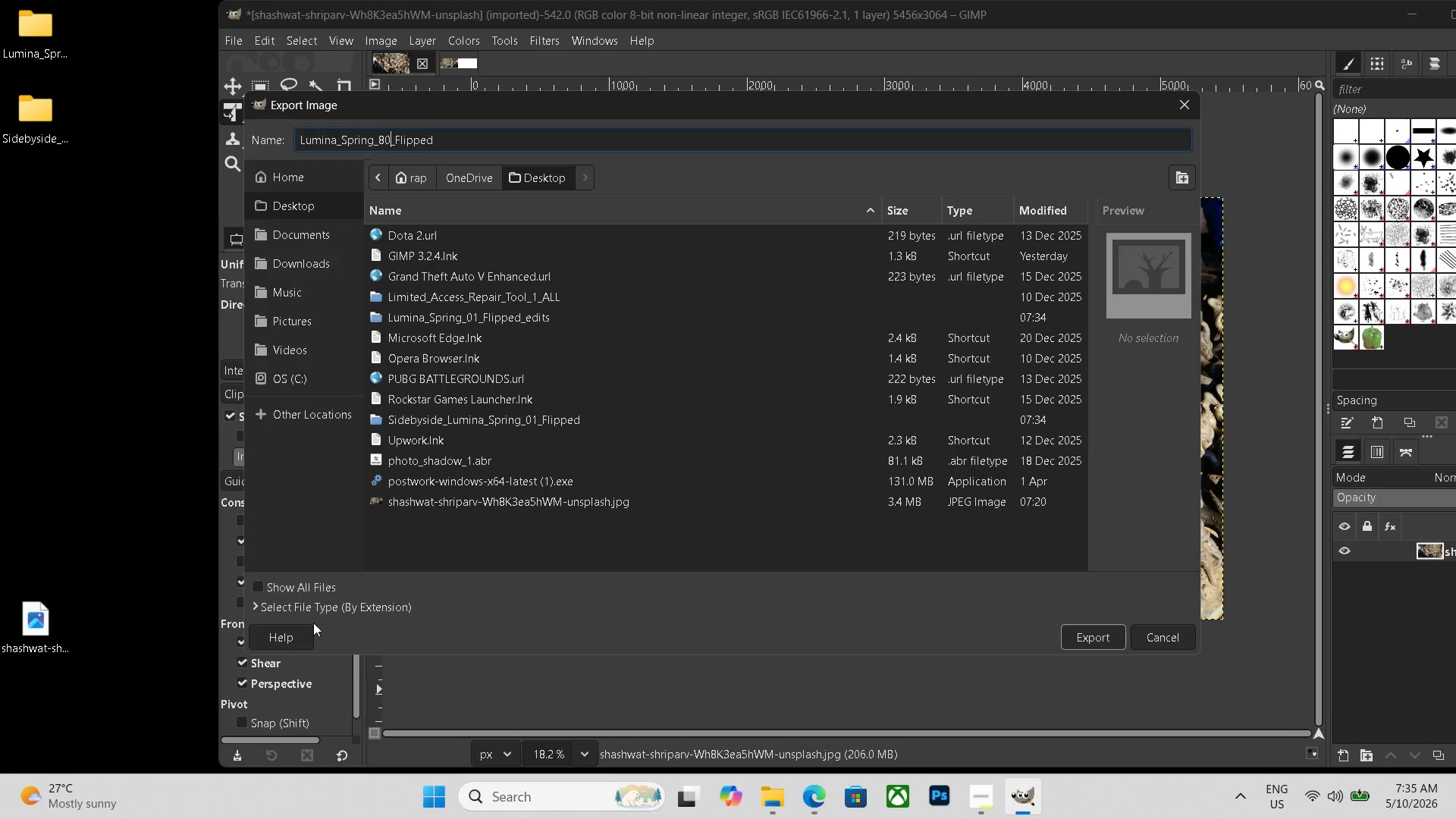 
left_click([333, 608])
 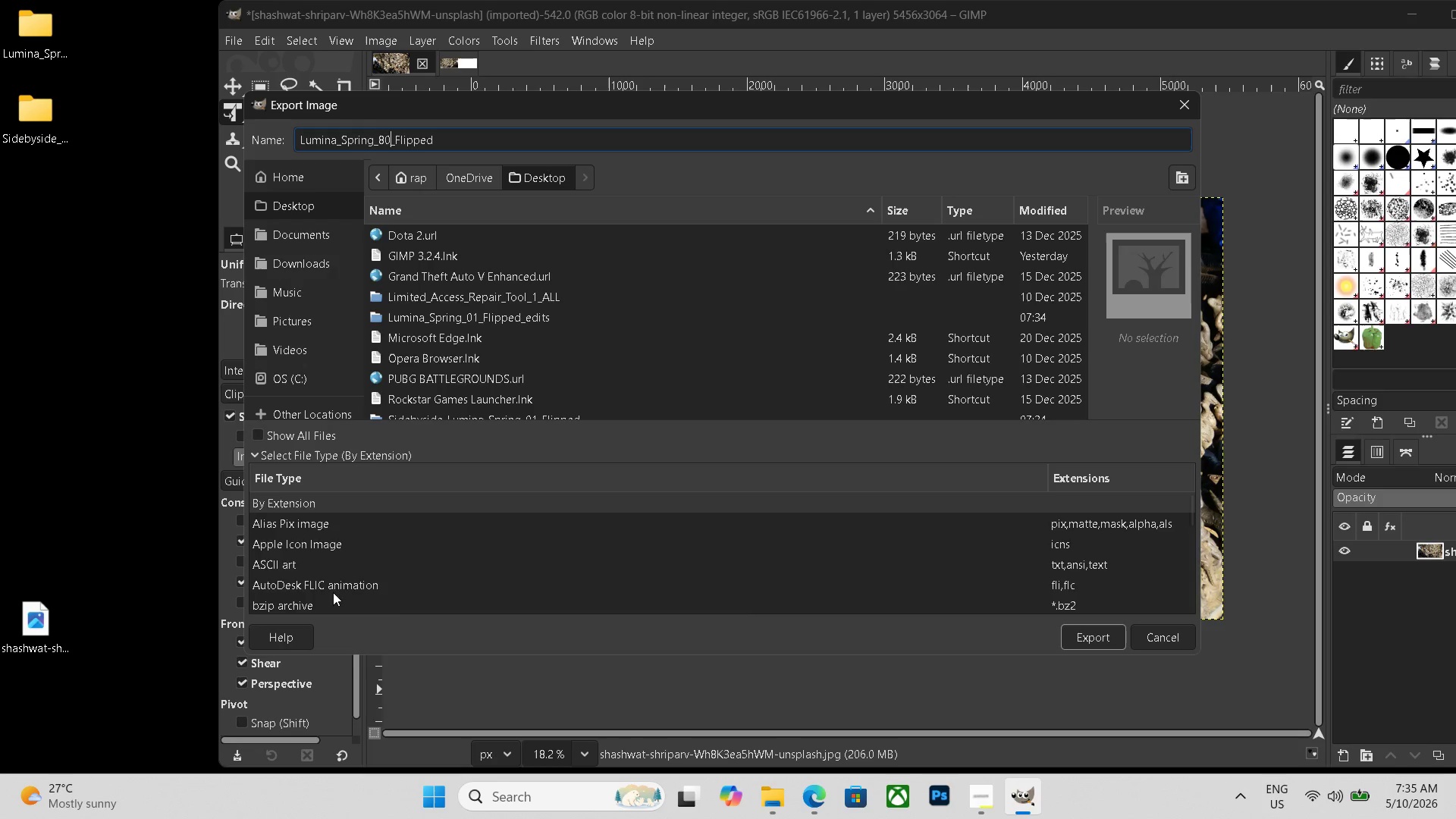 
scroll: coordinate [331, 576], scroll_direction: down, amount: 20.0
 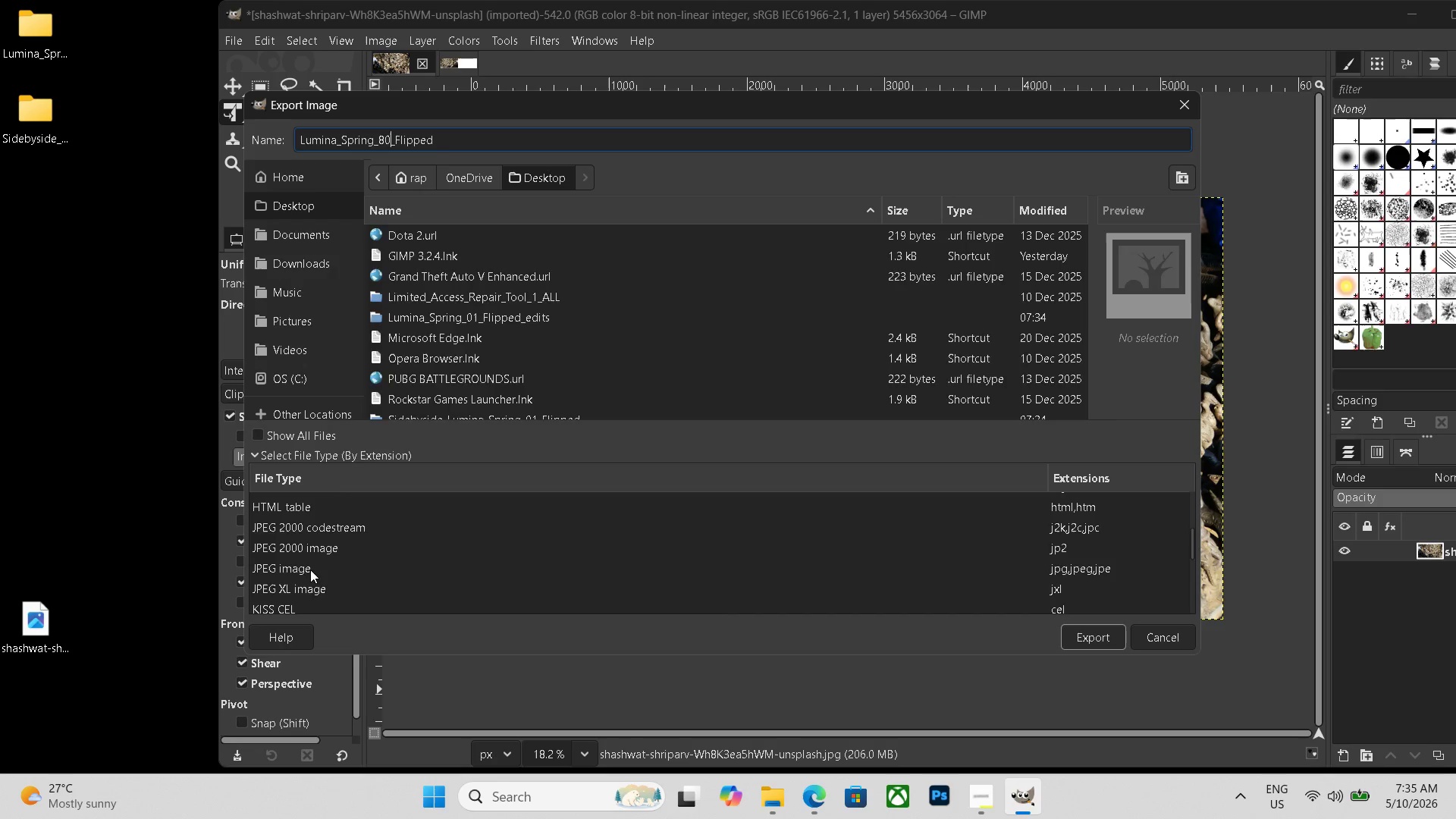 
left_click([309, 570])
 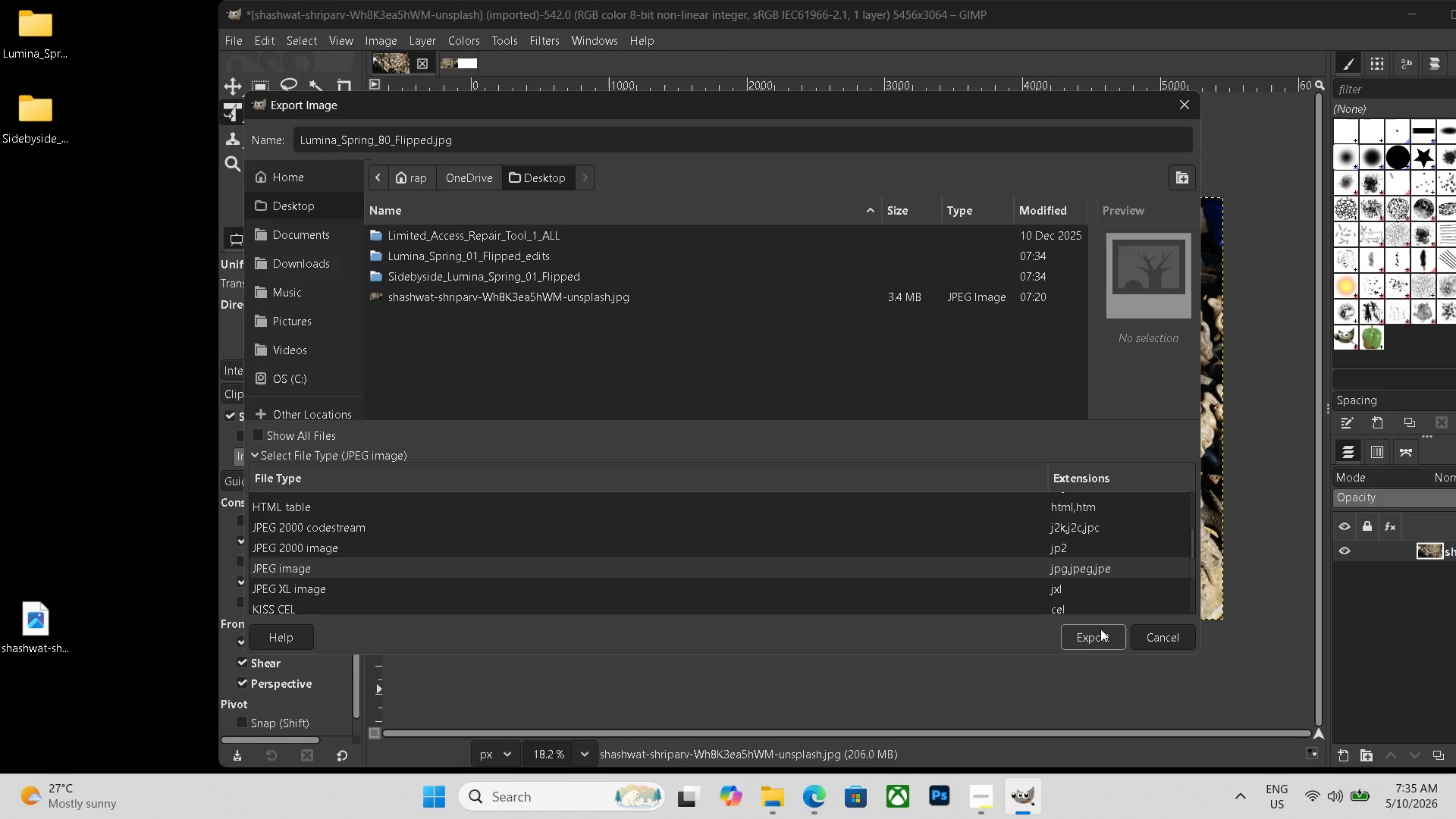 
left_click([1159, 643])
 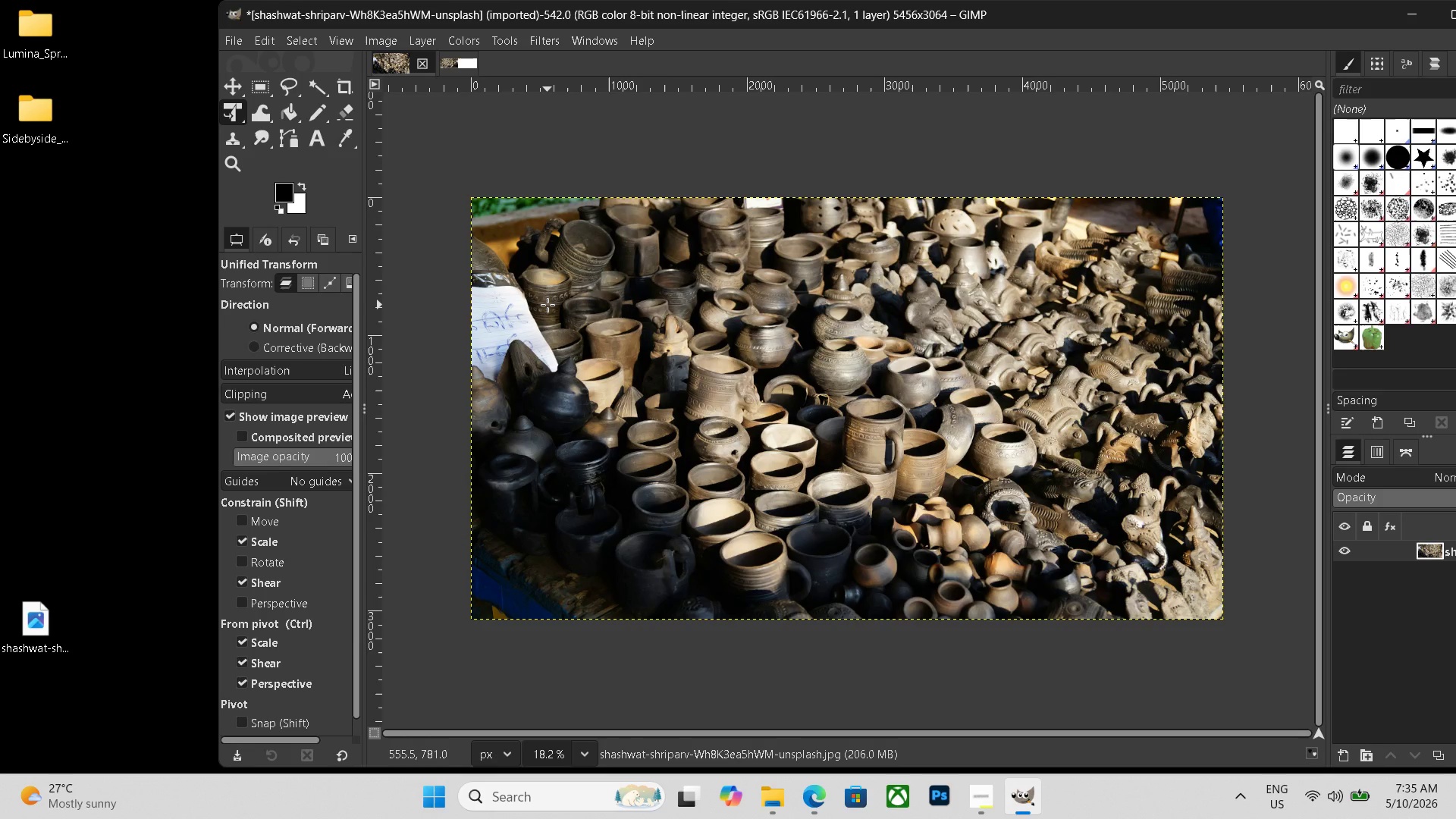 
hold_key(key=ControlLeft, duration=0.36)
 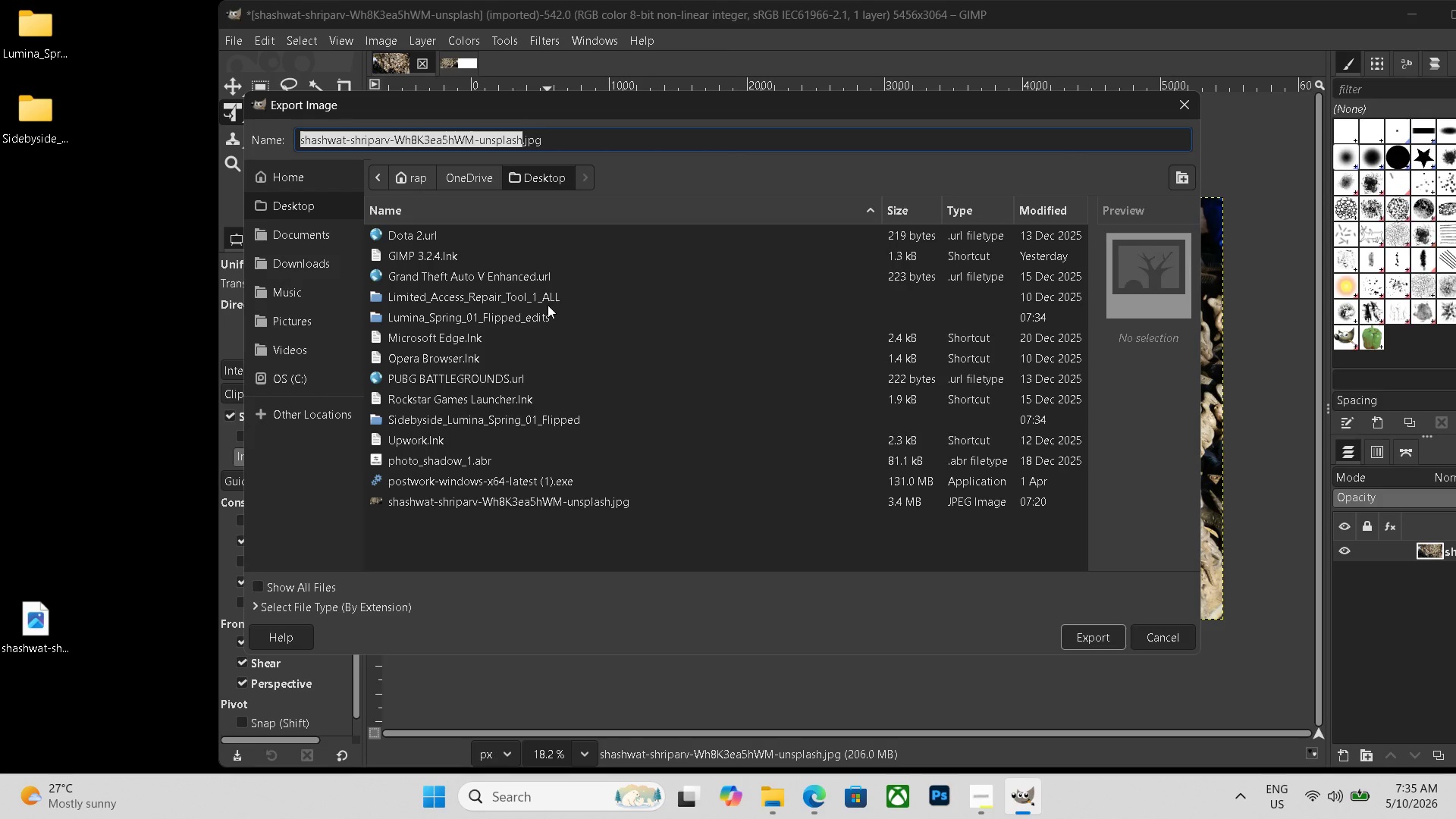 
key(Control+Shift+ShiftLeft)
 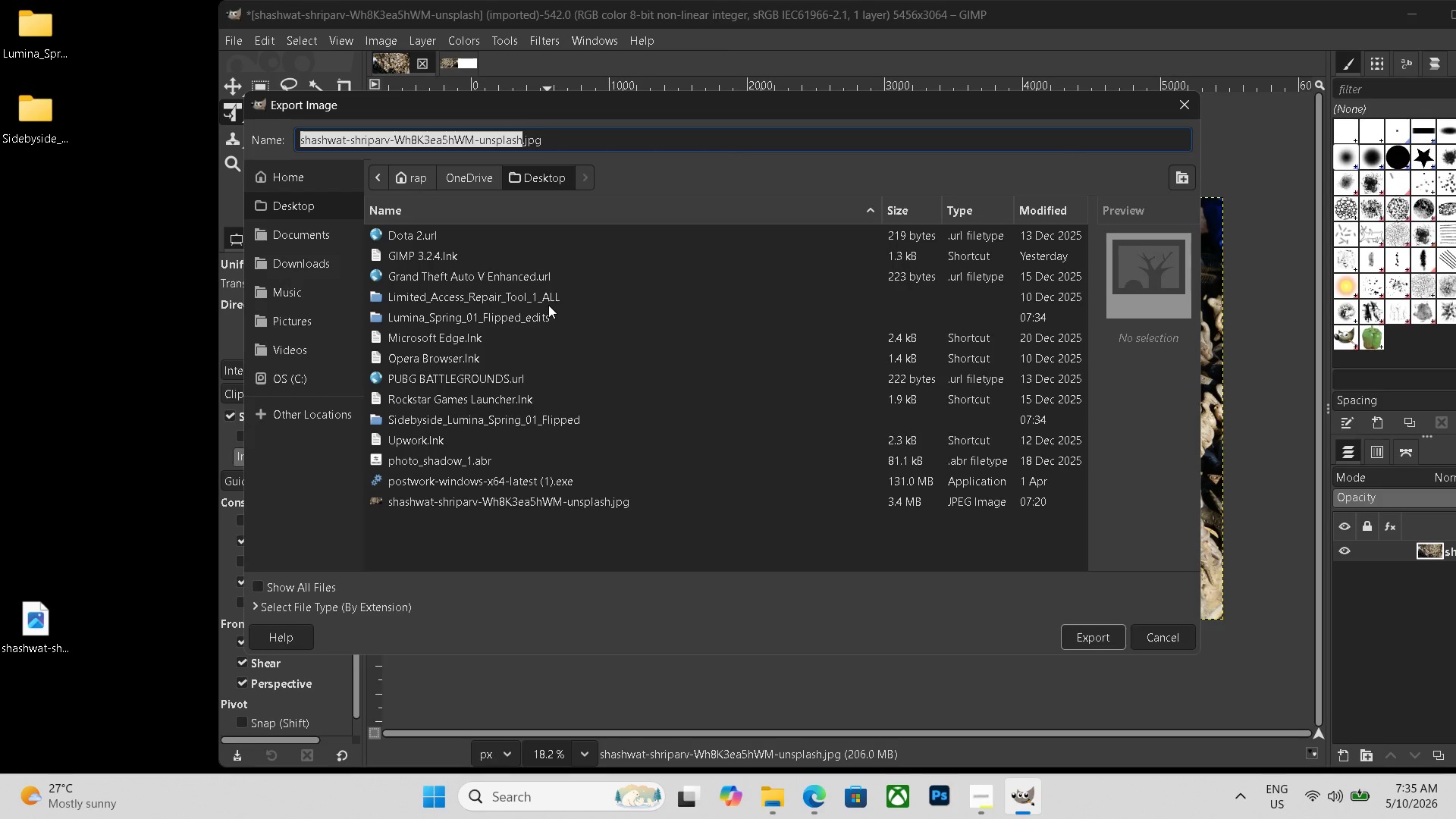 
key(PrintScreen)
 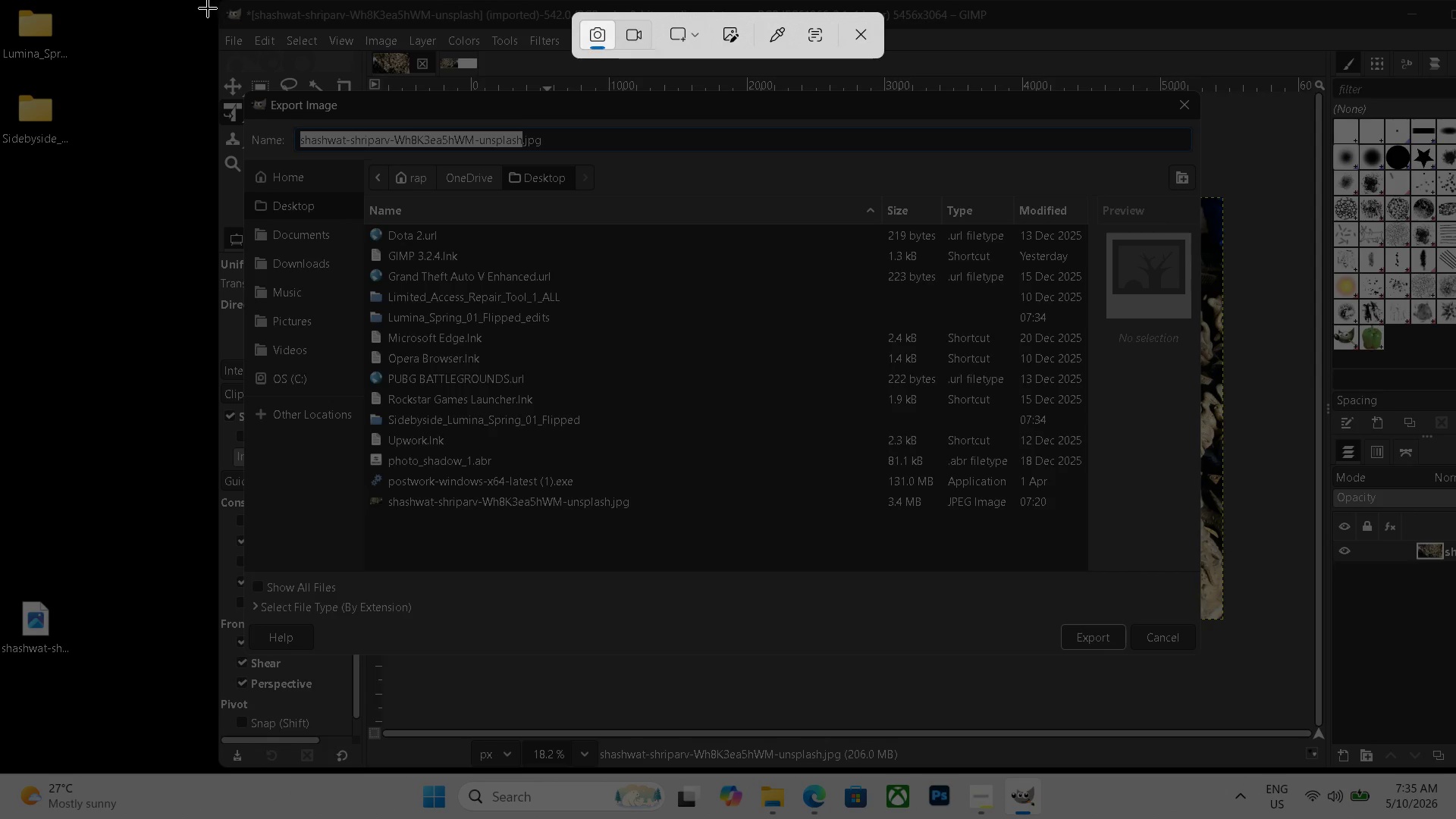 
wait(5.28)
 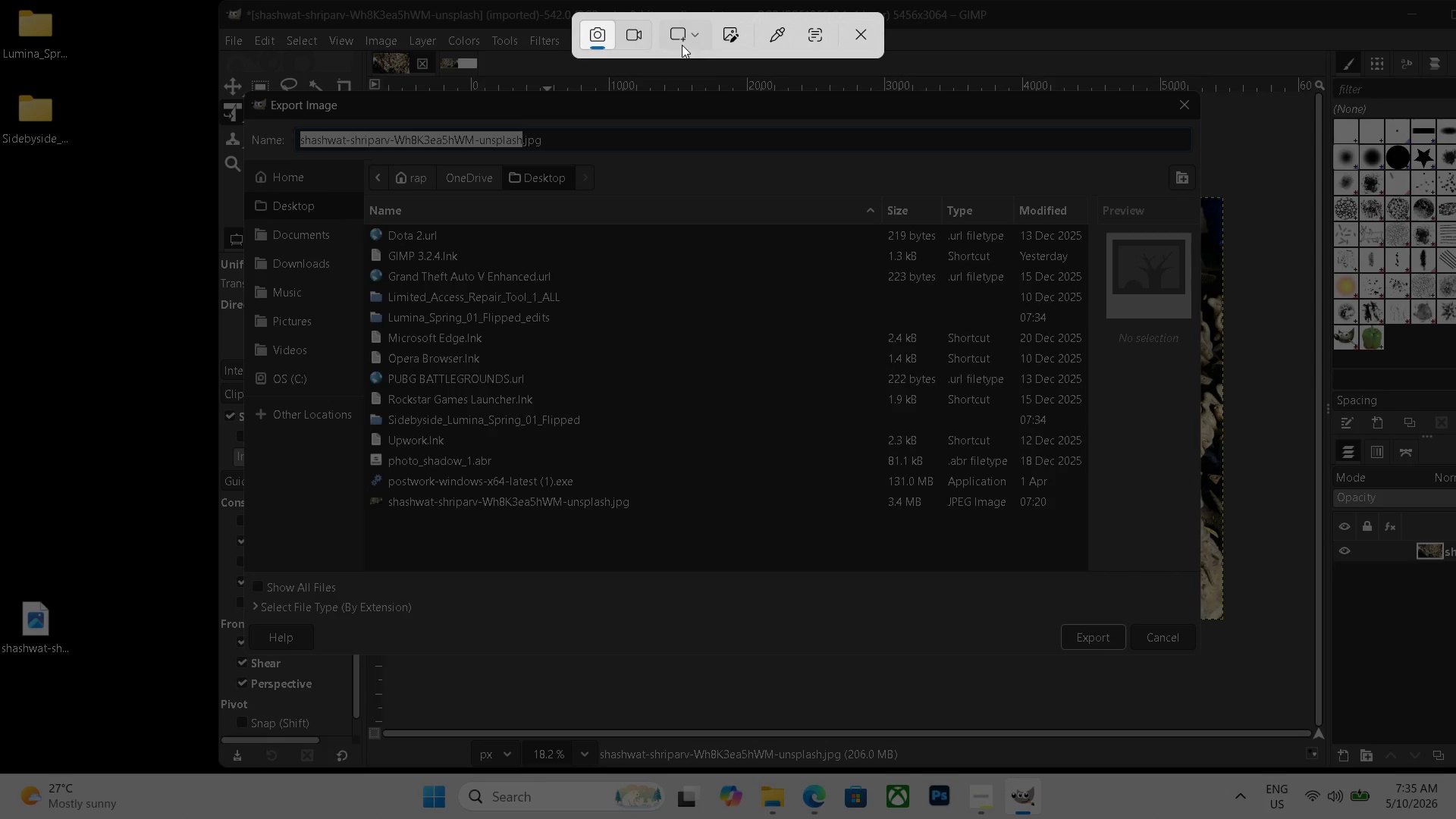 
left_click_drag(start_coordinate=[225, 2], to_coordinate=[1455, 818])
 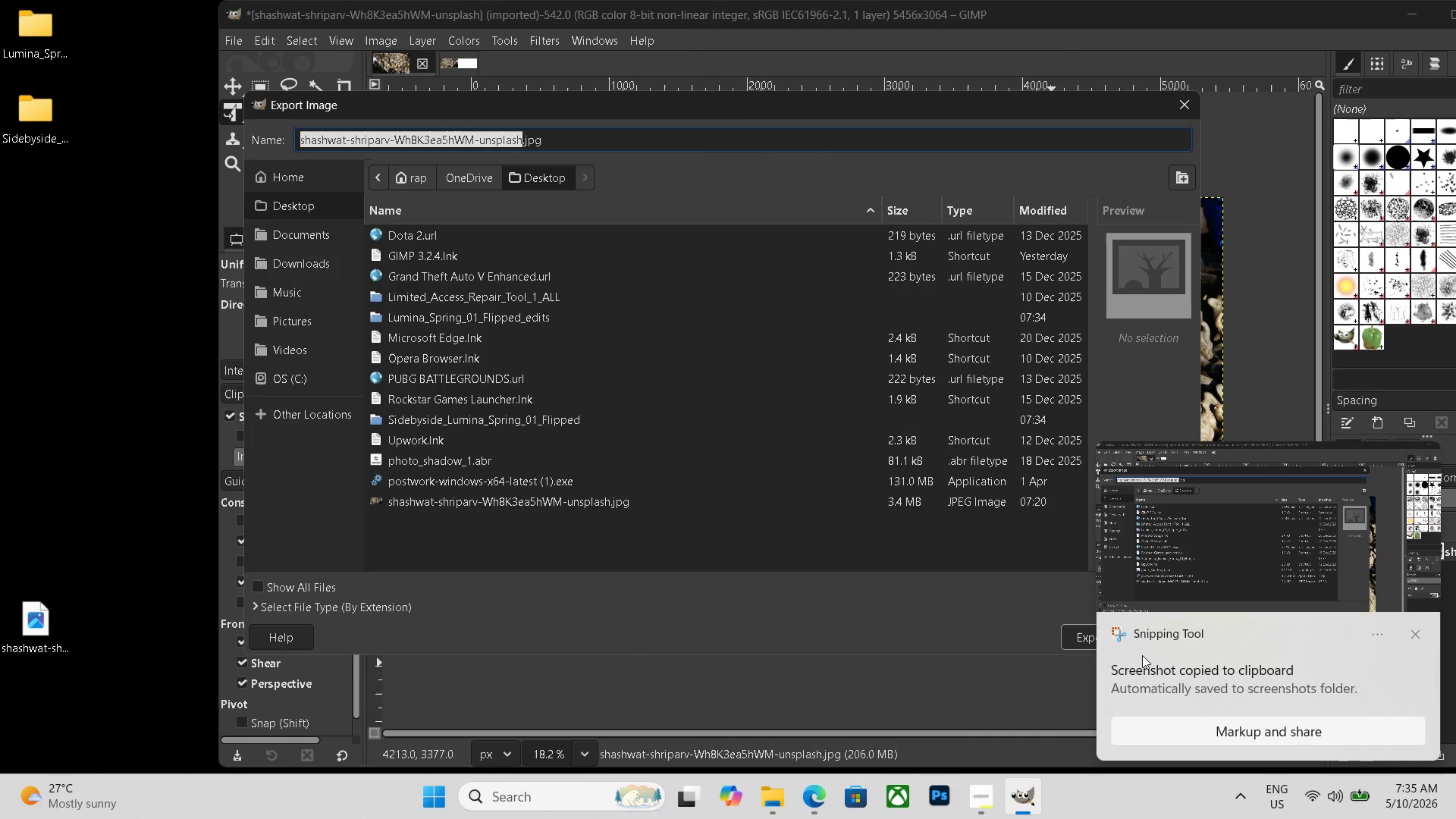 
left_click([1216, 731])
 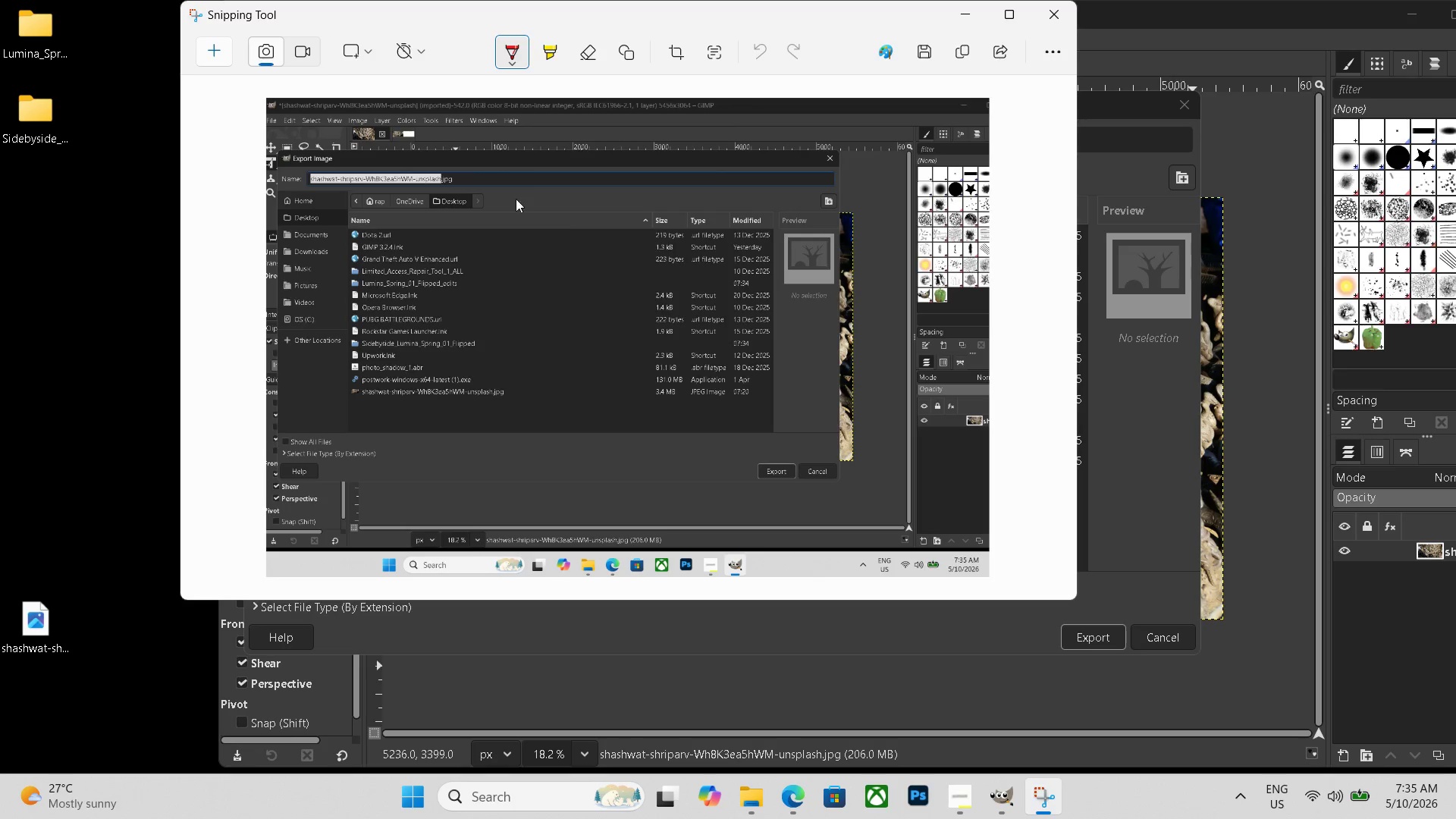 
left_click([920, 59])
 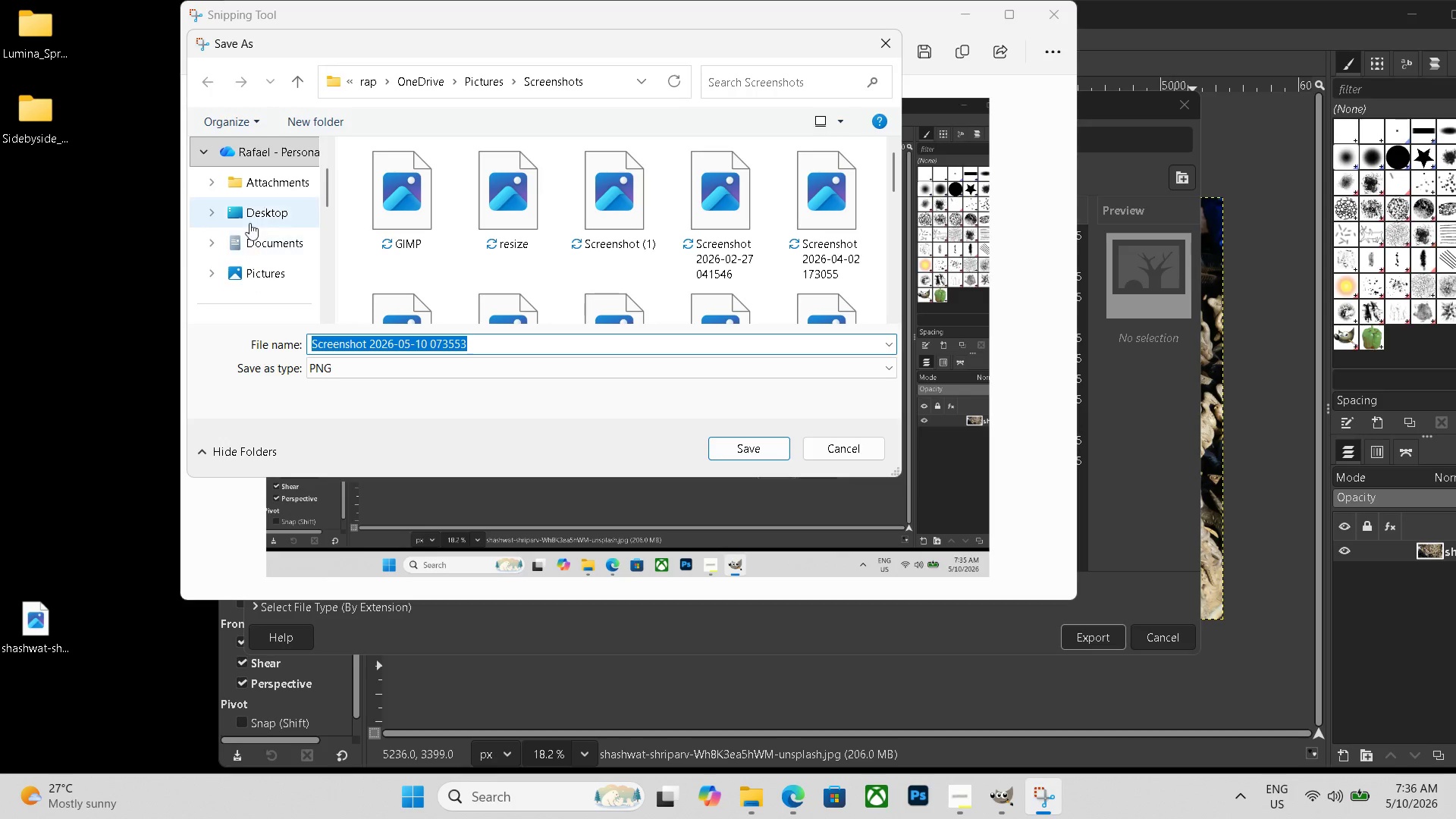 
left_click([279, 214])
 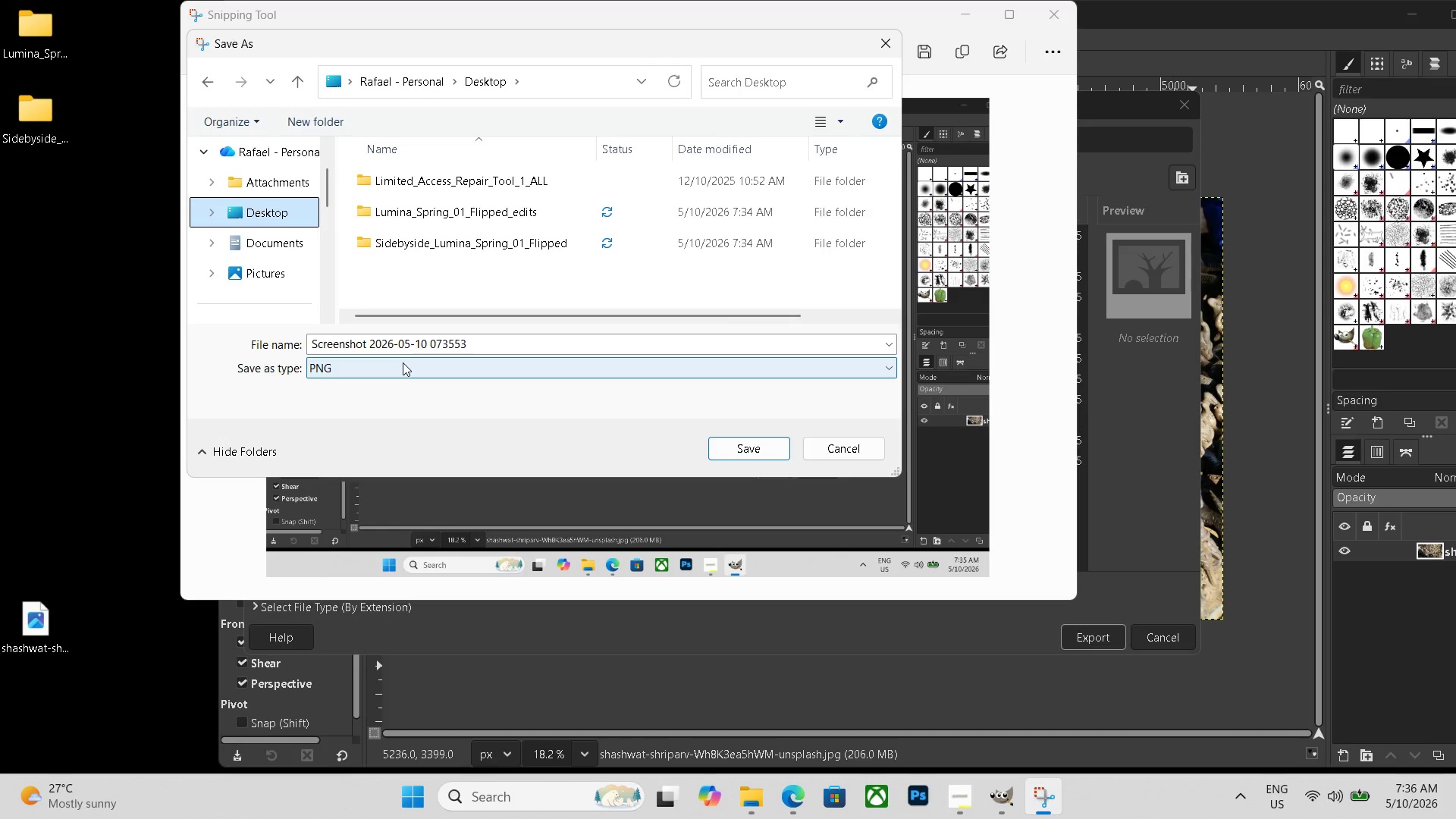 
left_click([401, 366])
 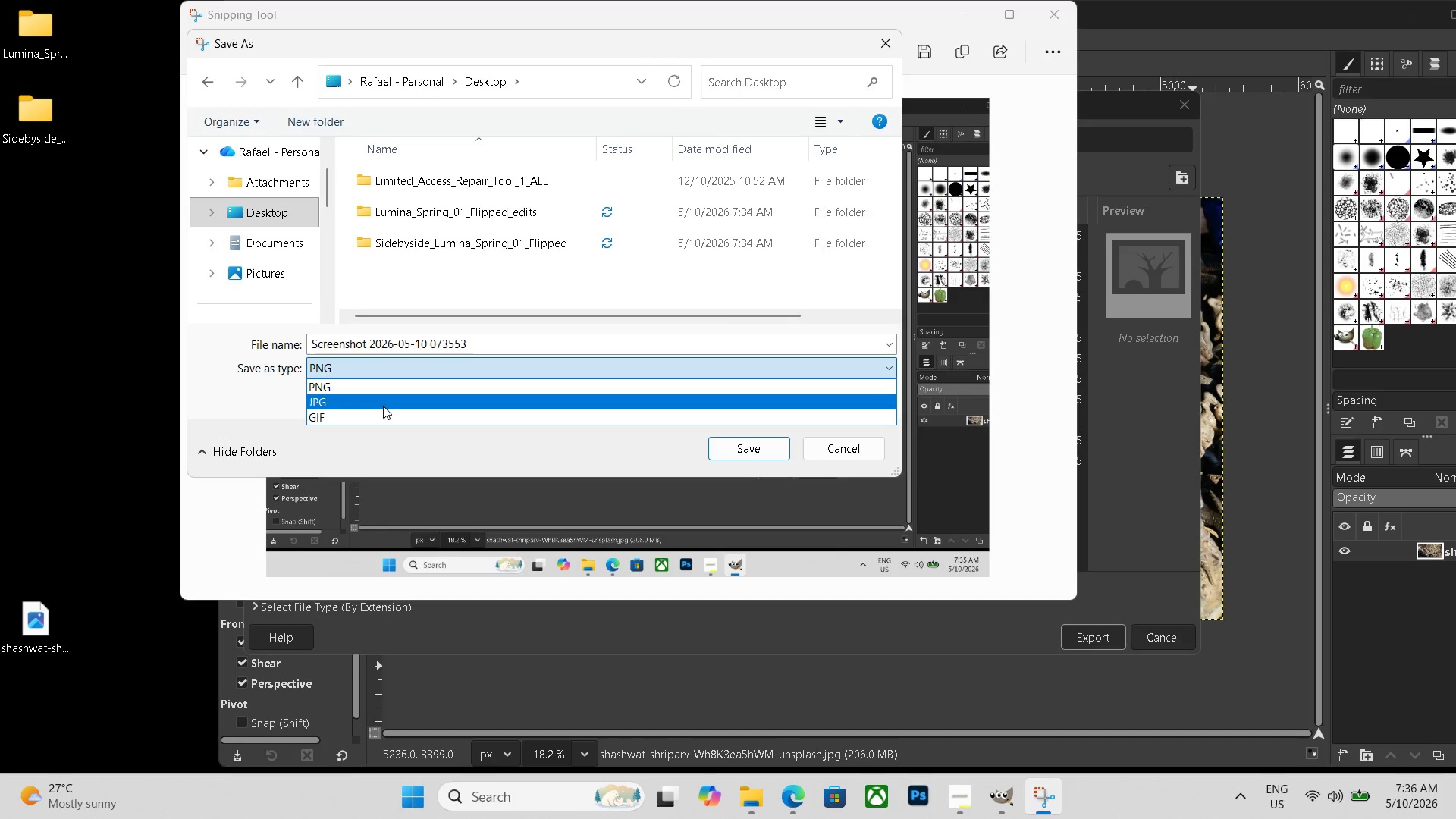 
left_click([383, 406])
 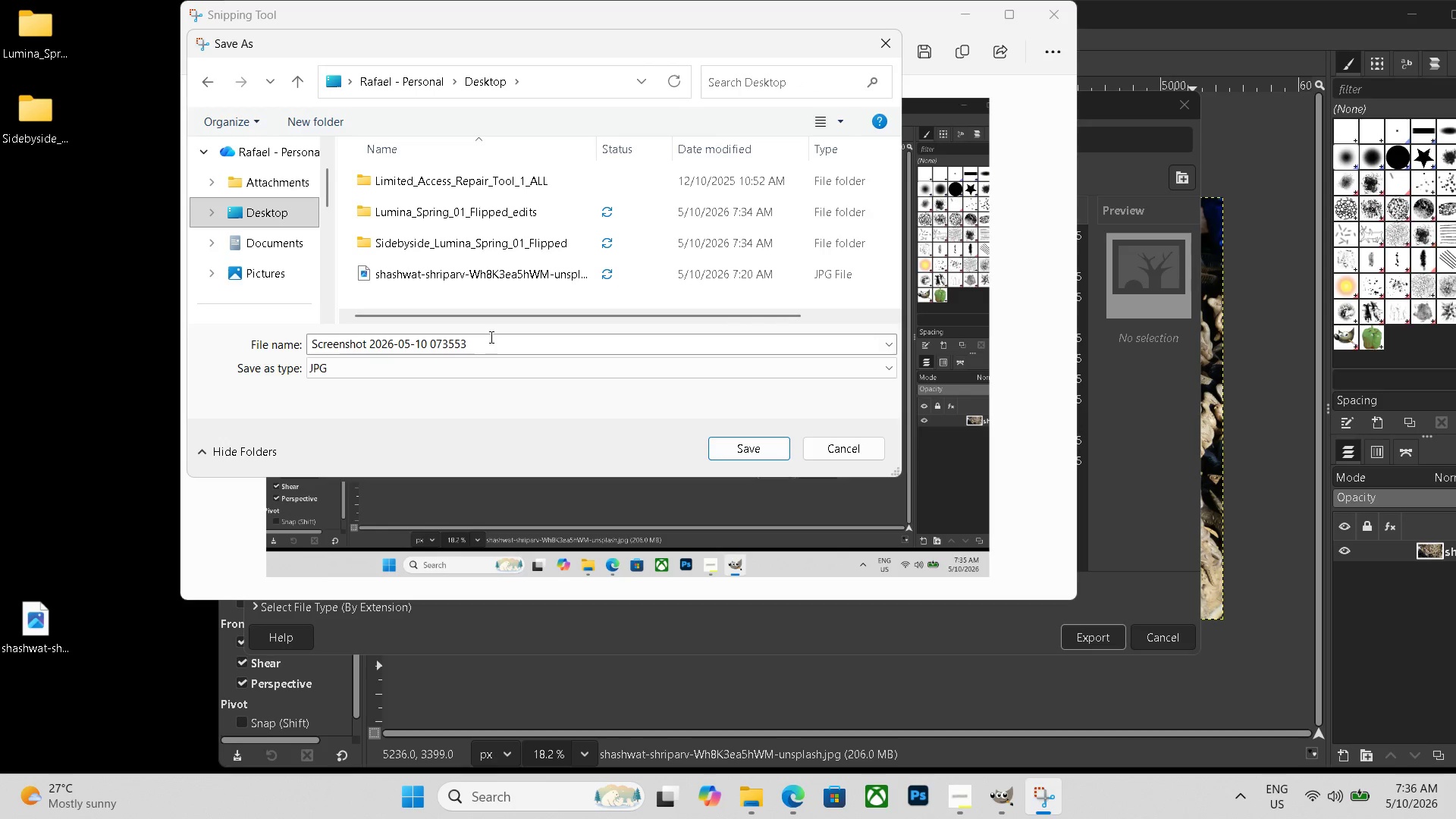 
left_click_drag(start_coordinate=[486, 336], to_coordinate=[199, 304])
 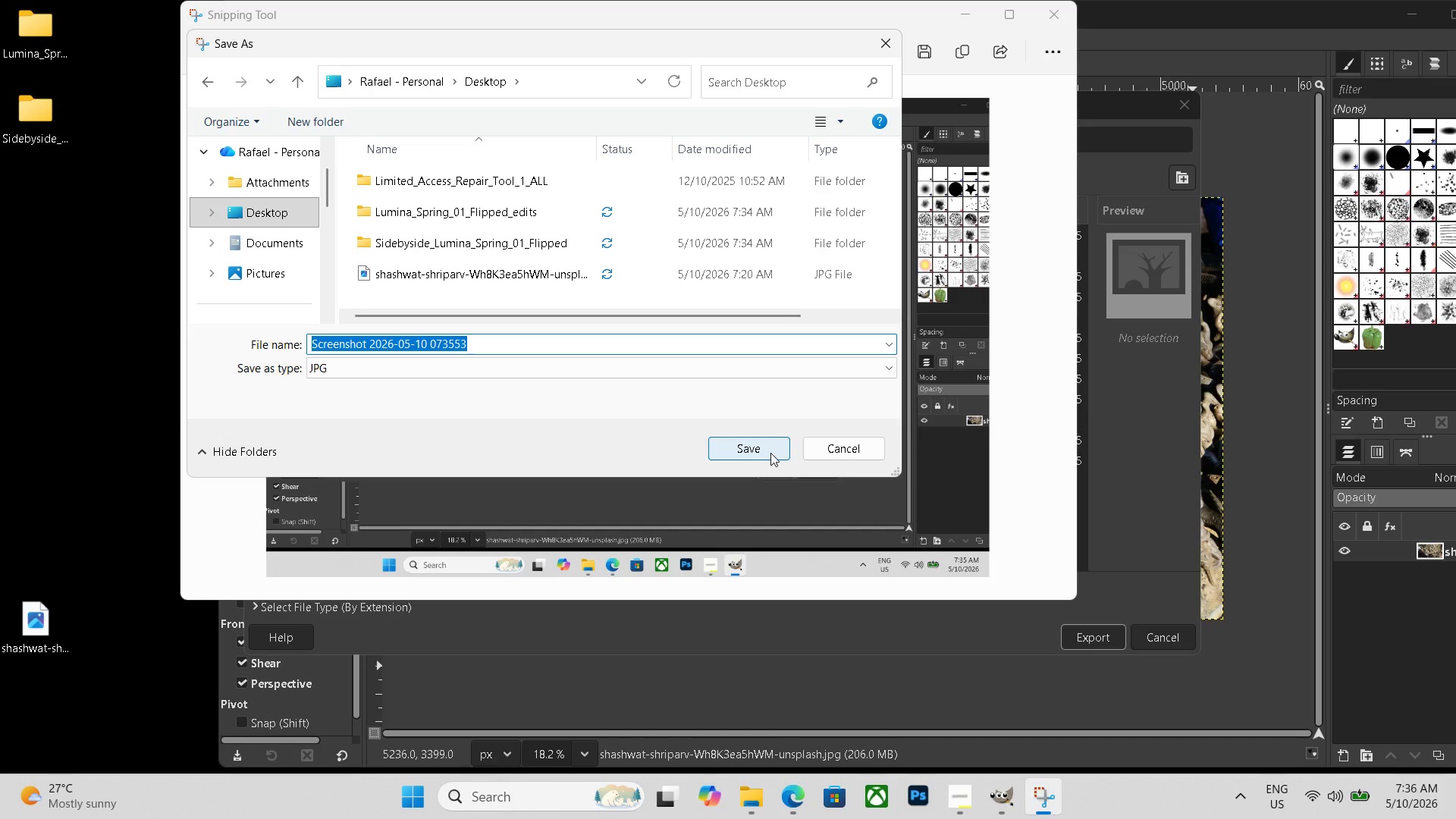 
left_click([752, 443])
 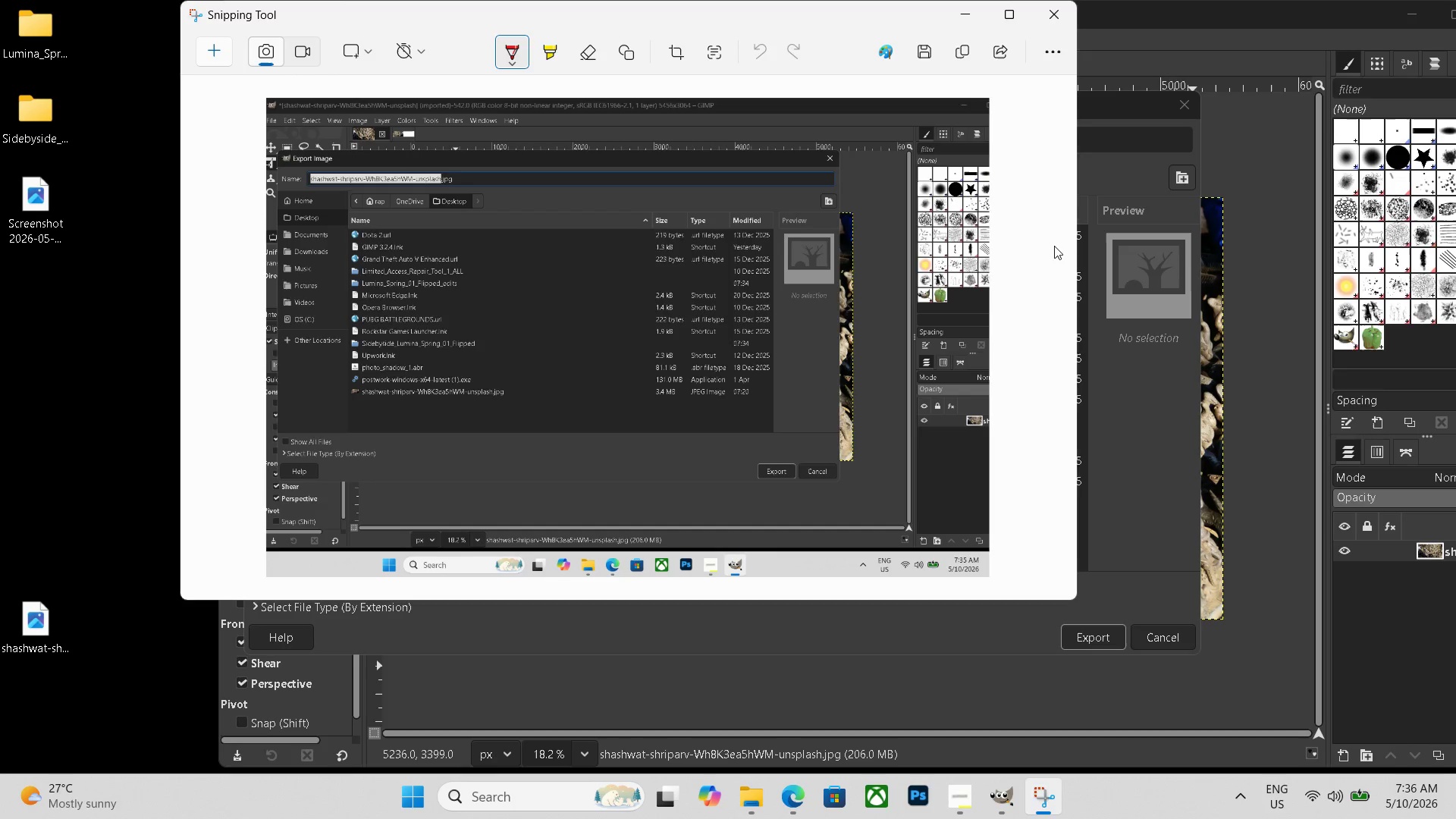 
left_click([1057, 9])
 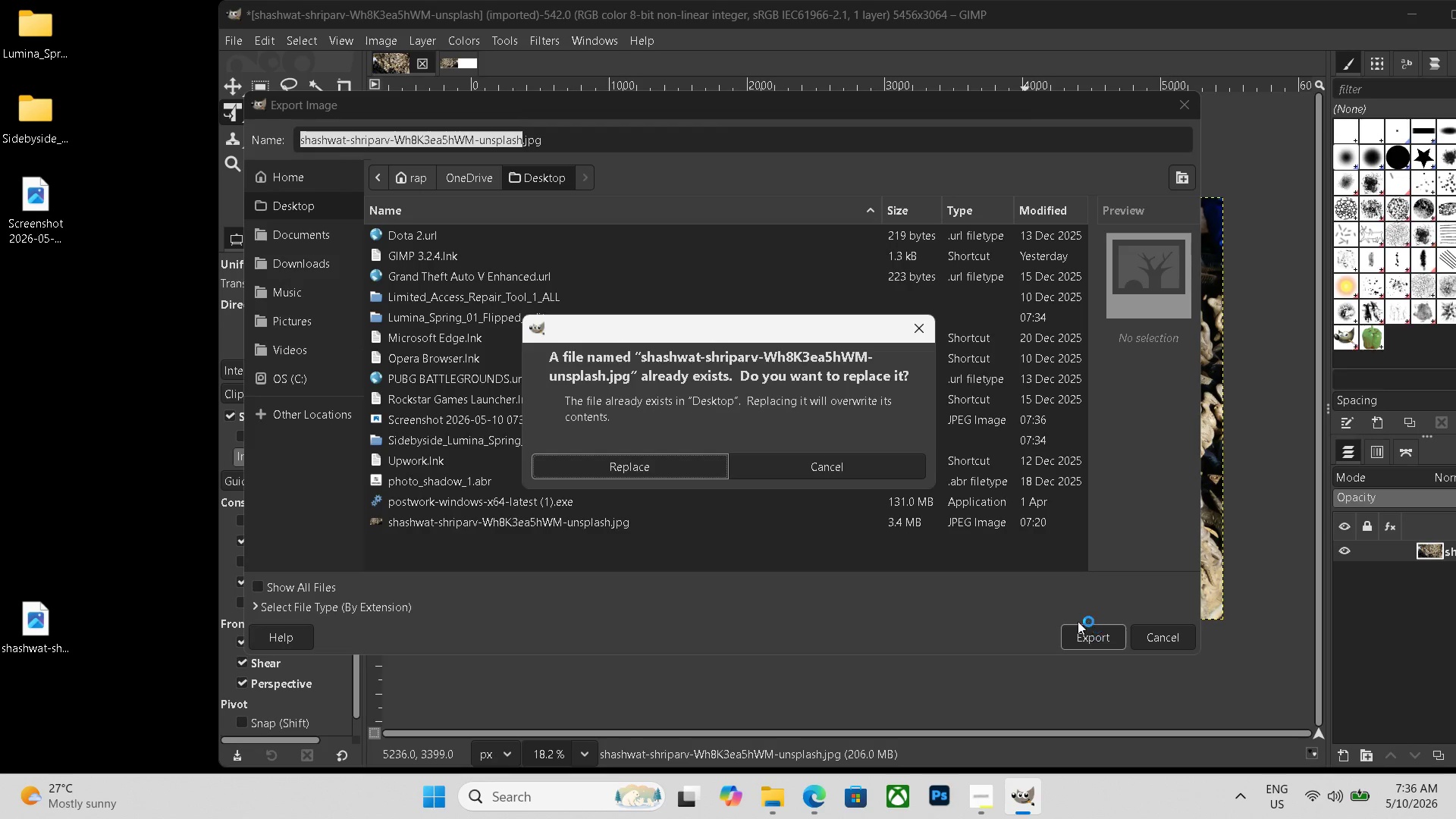 
left_click([887, 469])
 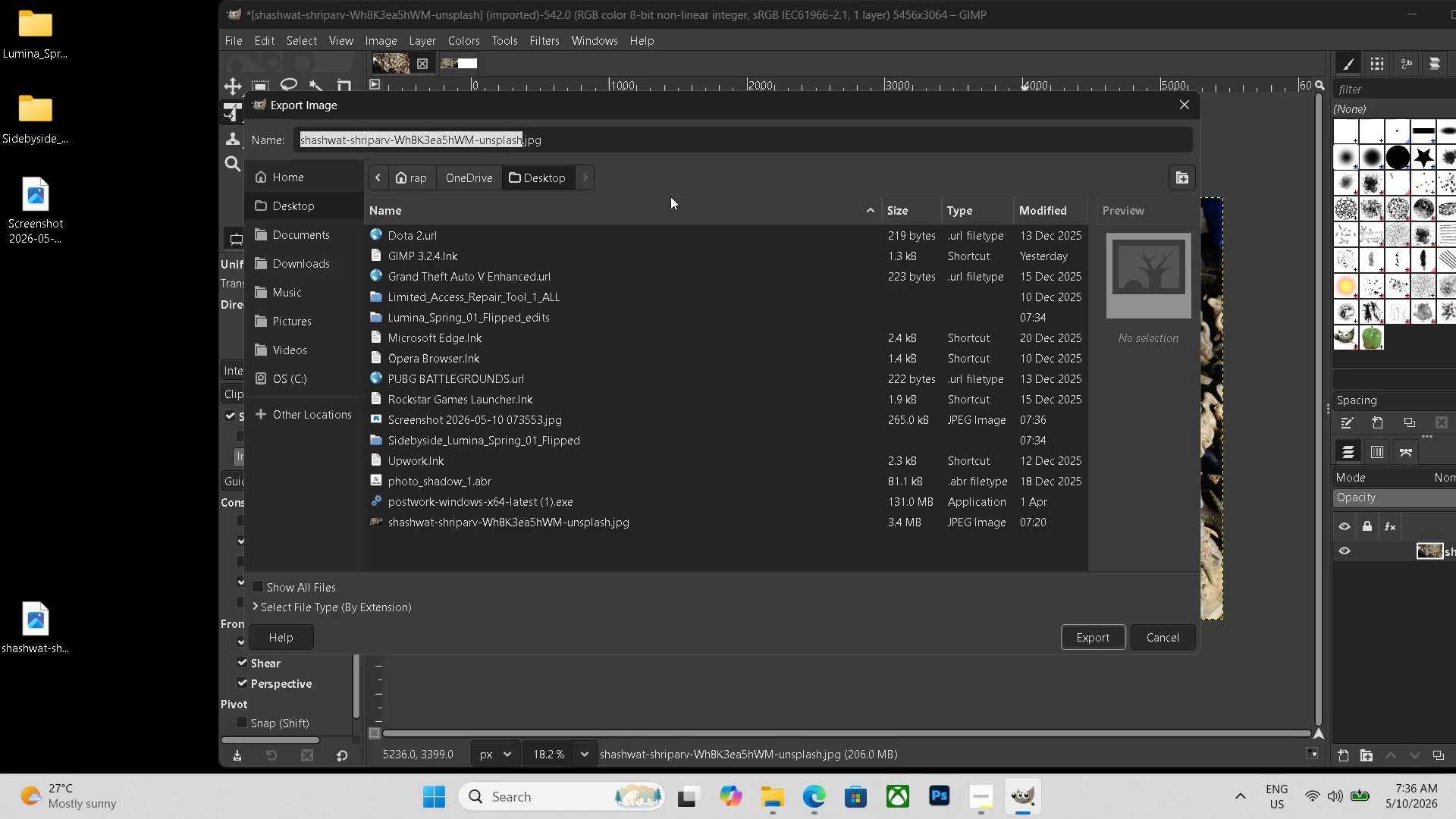 
left_click([572, 140])
 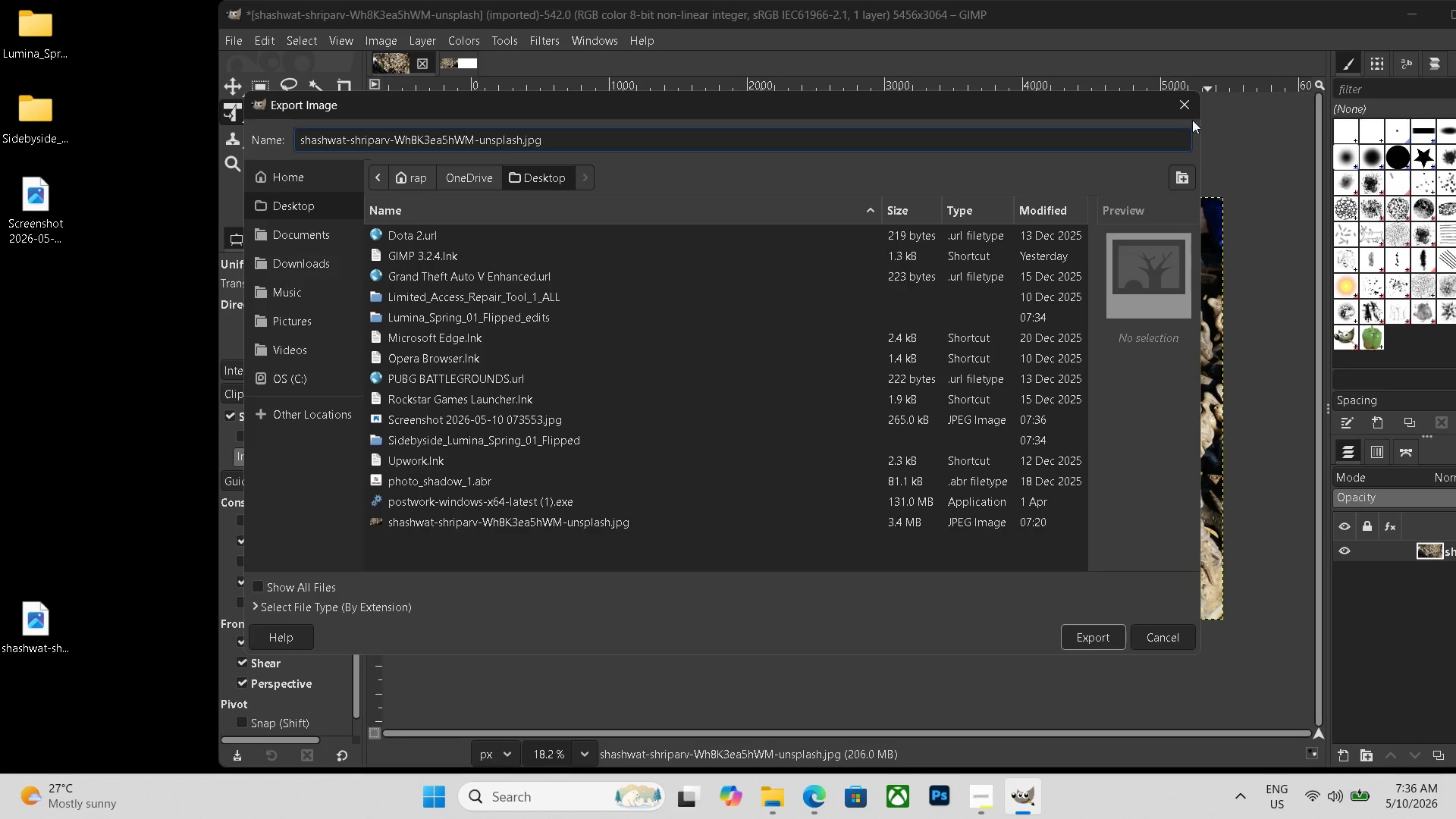 
left_click([1180, 105])
 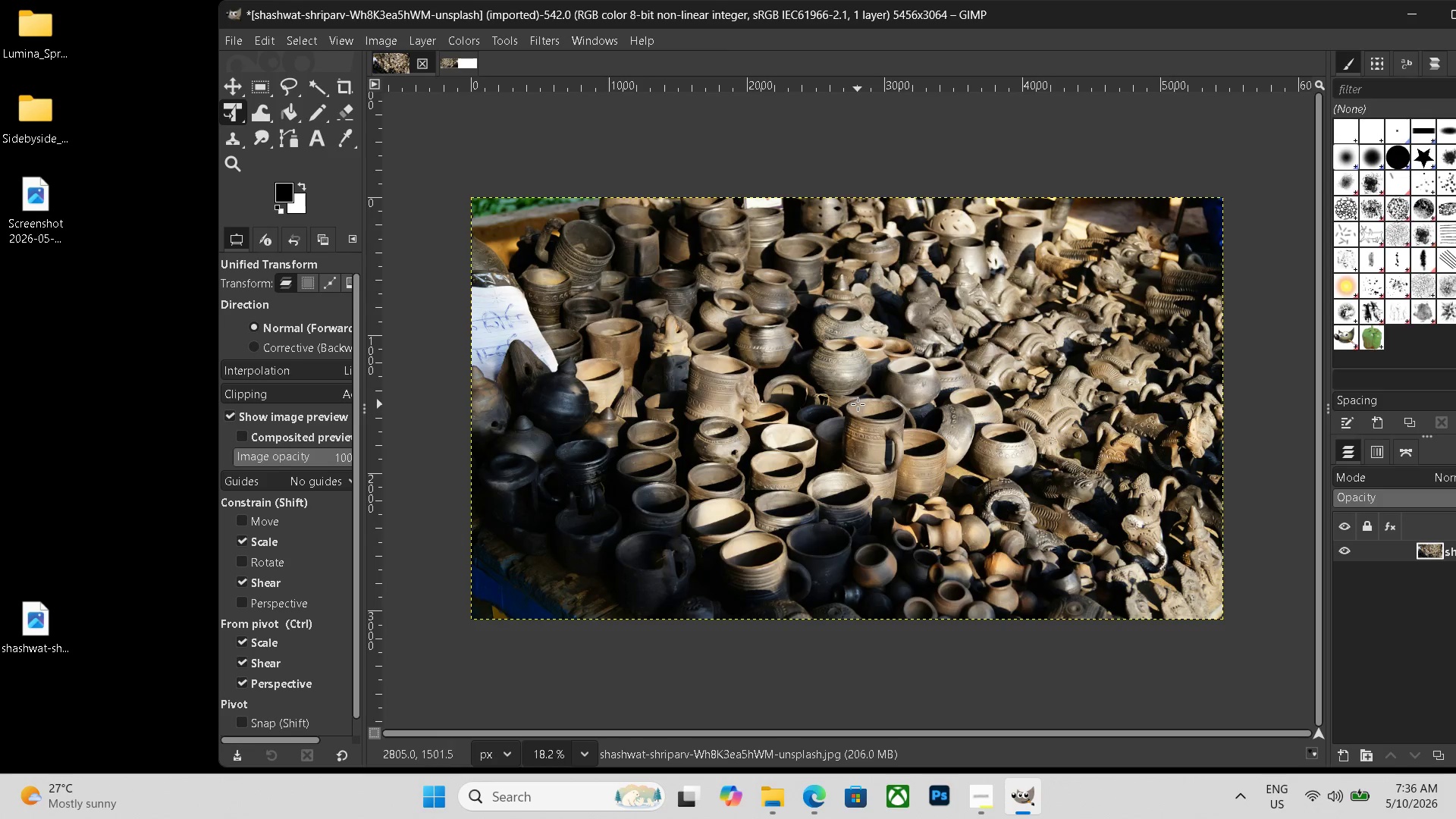 
key(Control+Shift+E)
 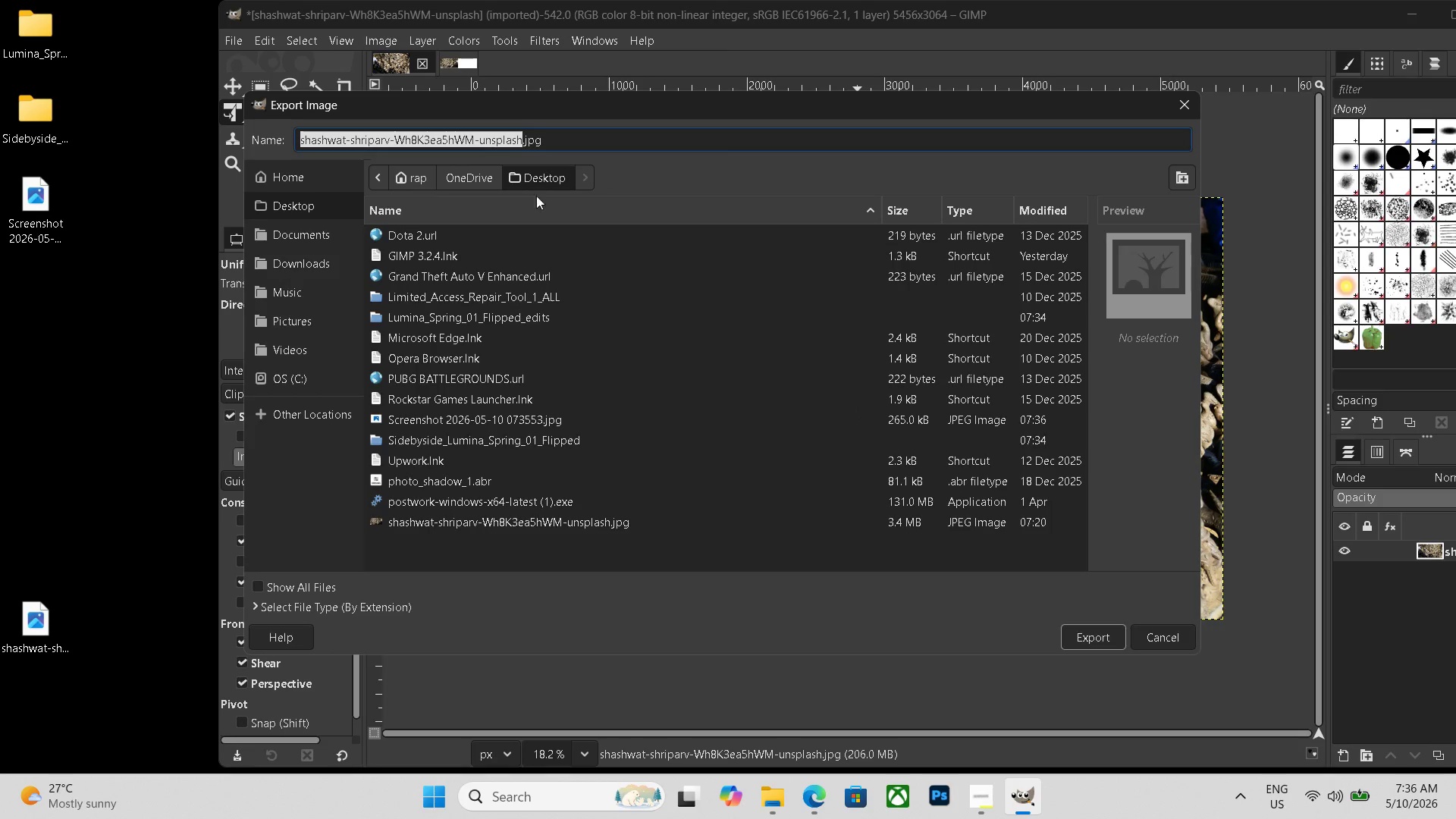 
left_click_drag(start_coordinate=[563, 140], to_coordinate=[72, 151])
 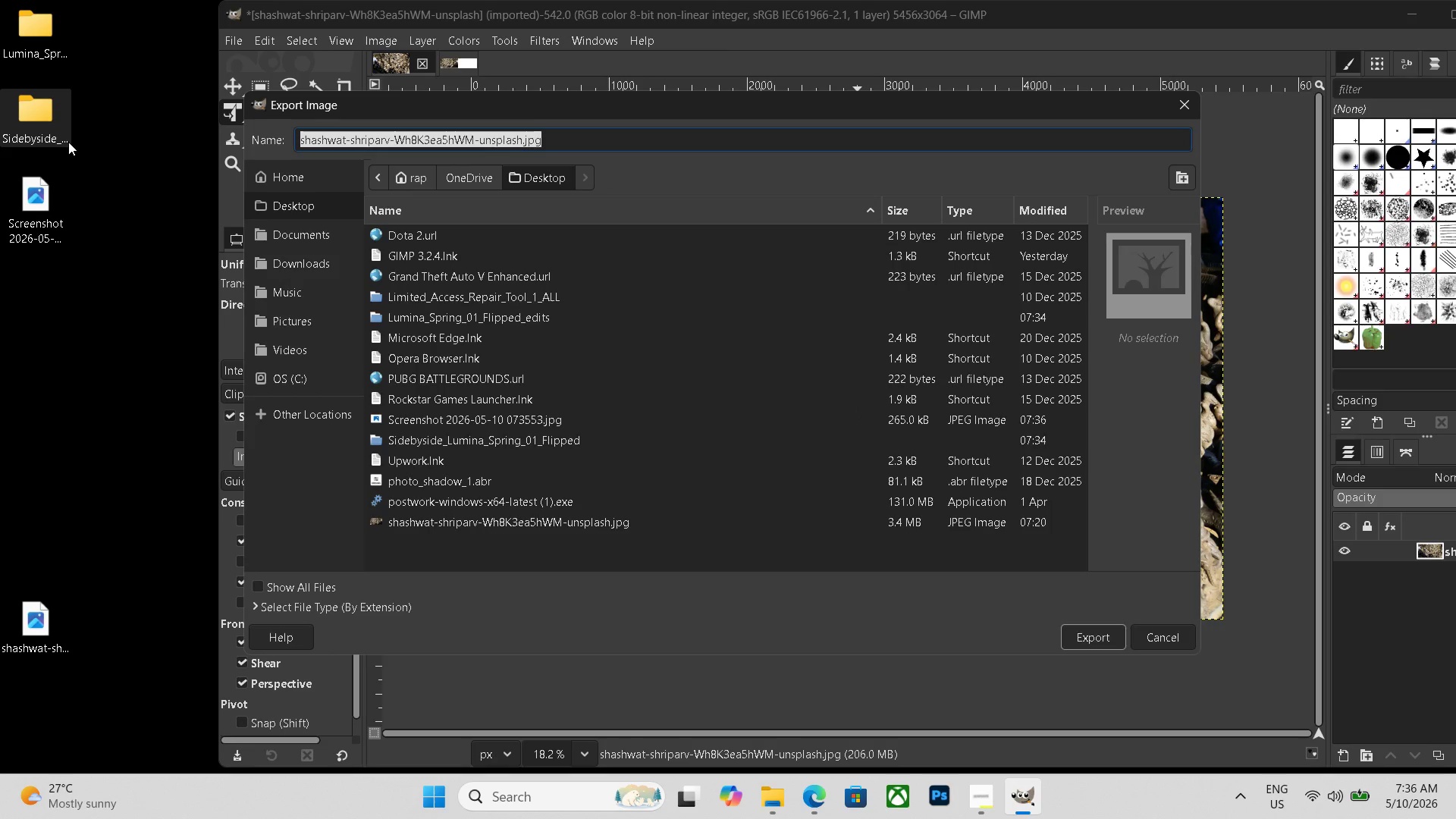 
key(Backspace)
 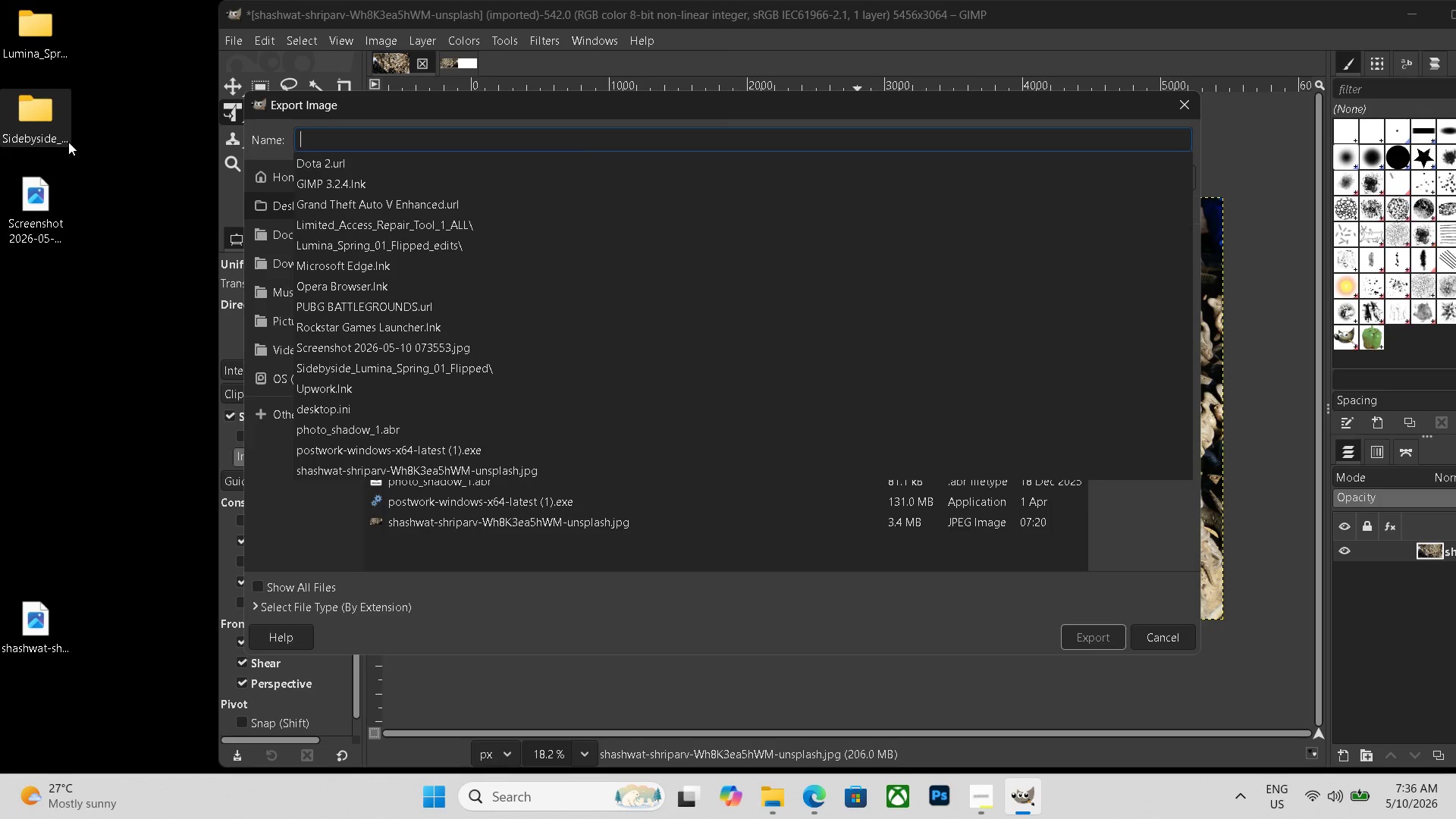 
key(Control+ControlLeft)
 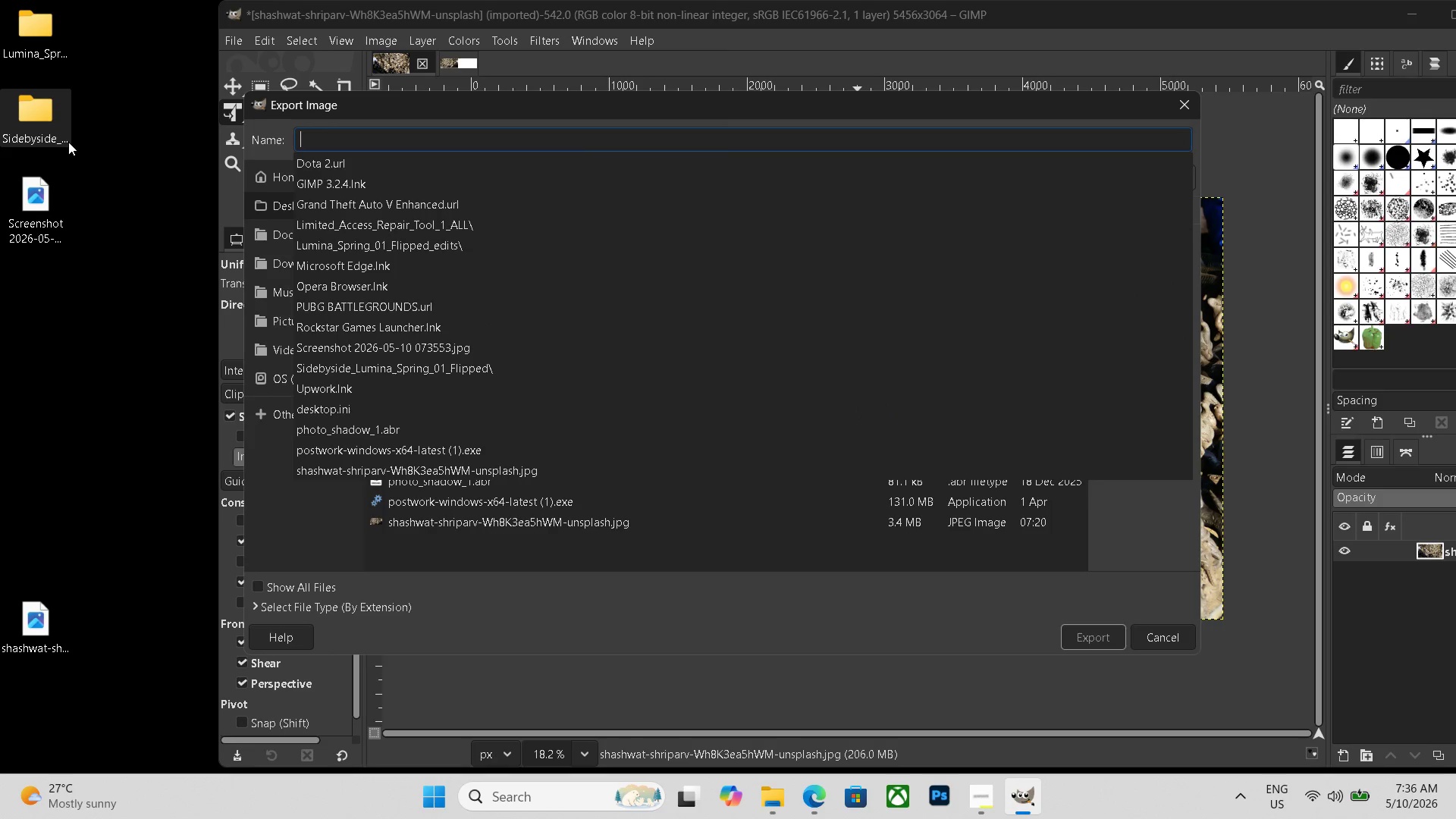 
key(Control+V)
 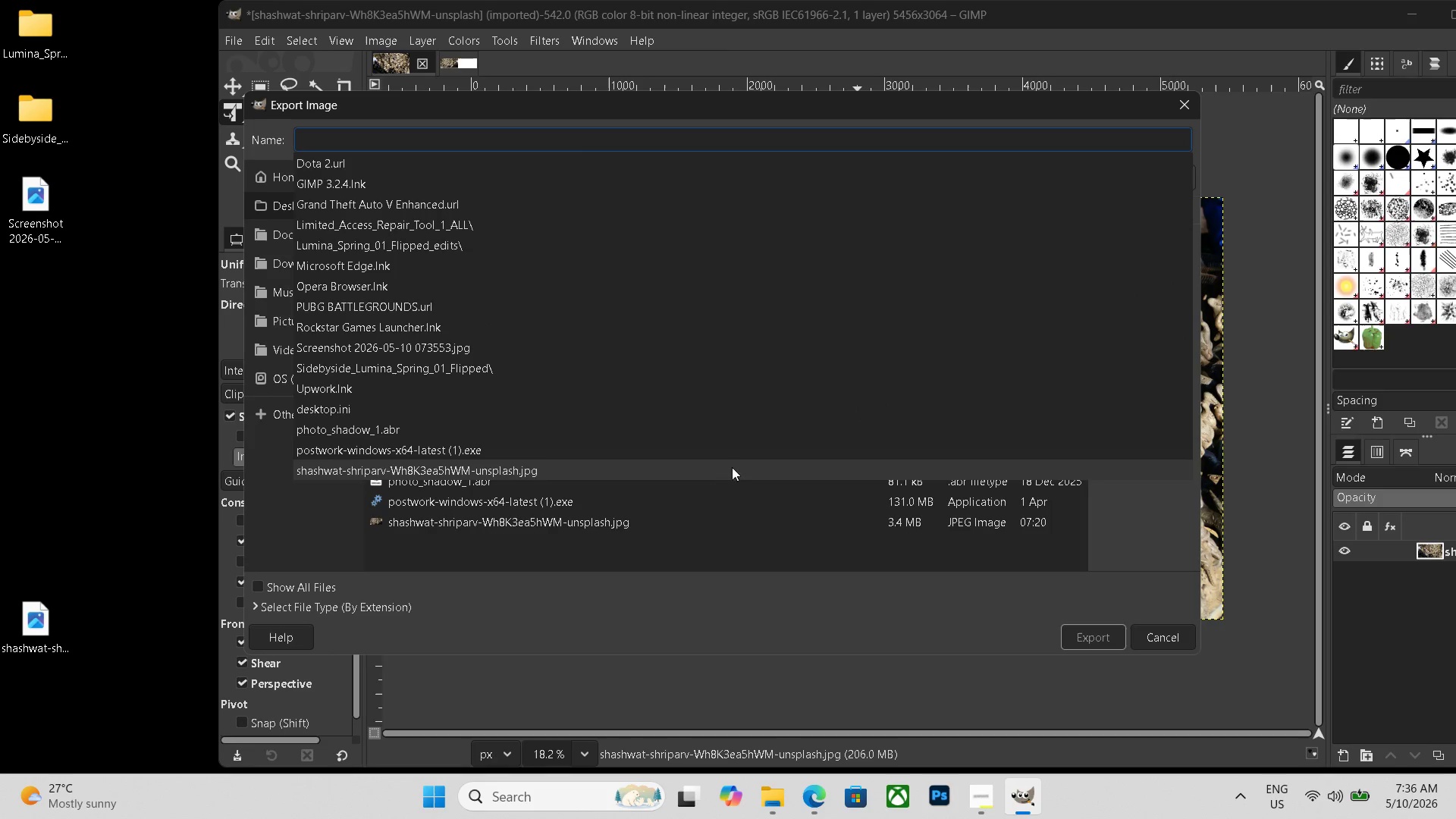 
left_click([136, 490])
 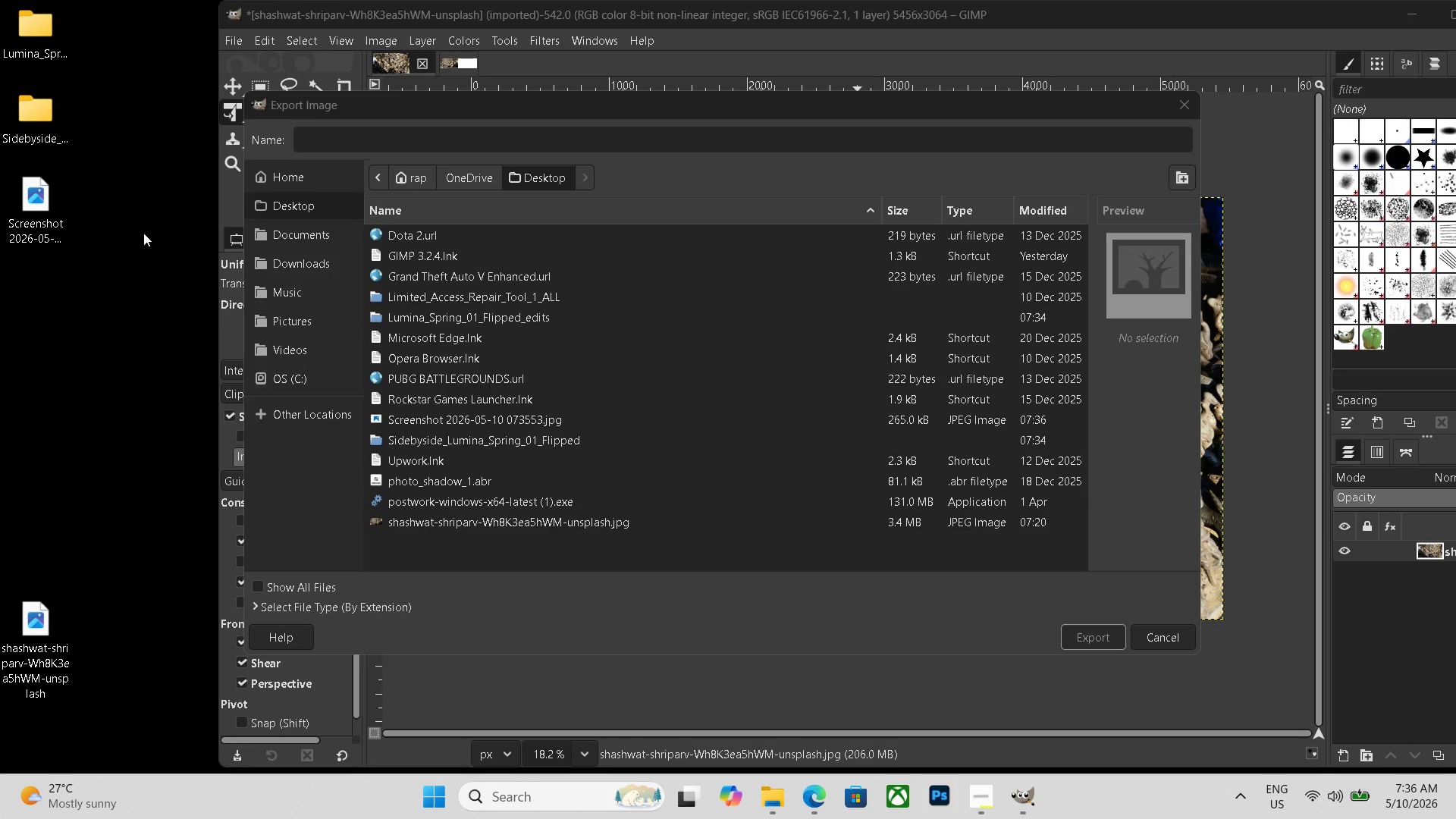 
double_click([39, 54])
 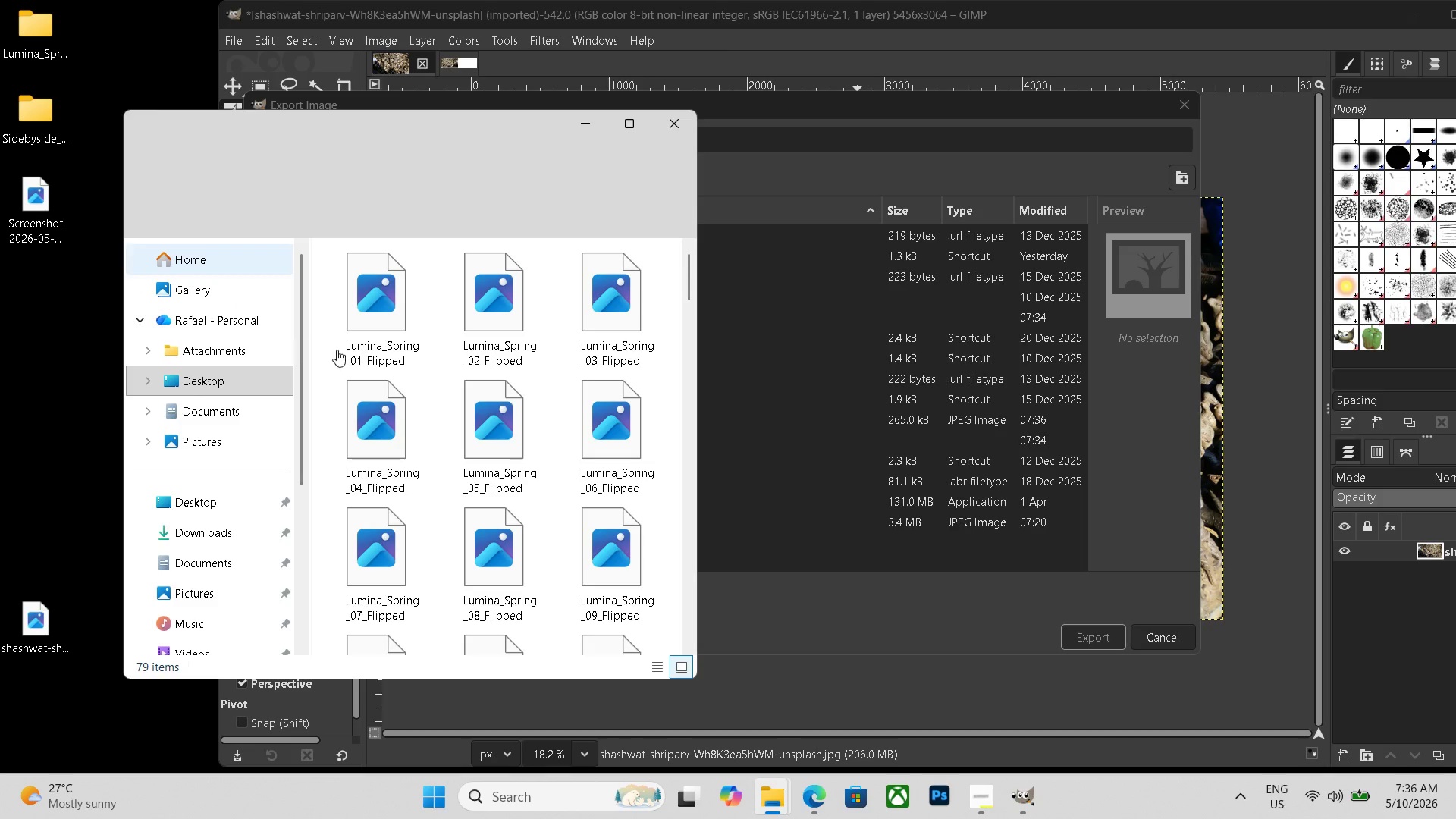 
scroll: coordinate [482, 381], scroll_direction: down, amount: 33.0
 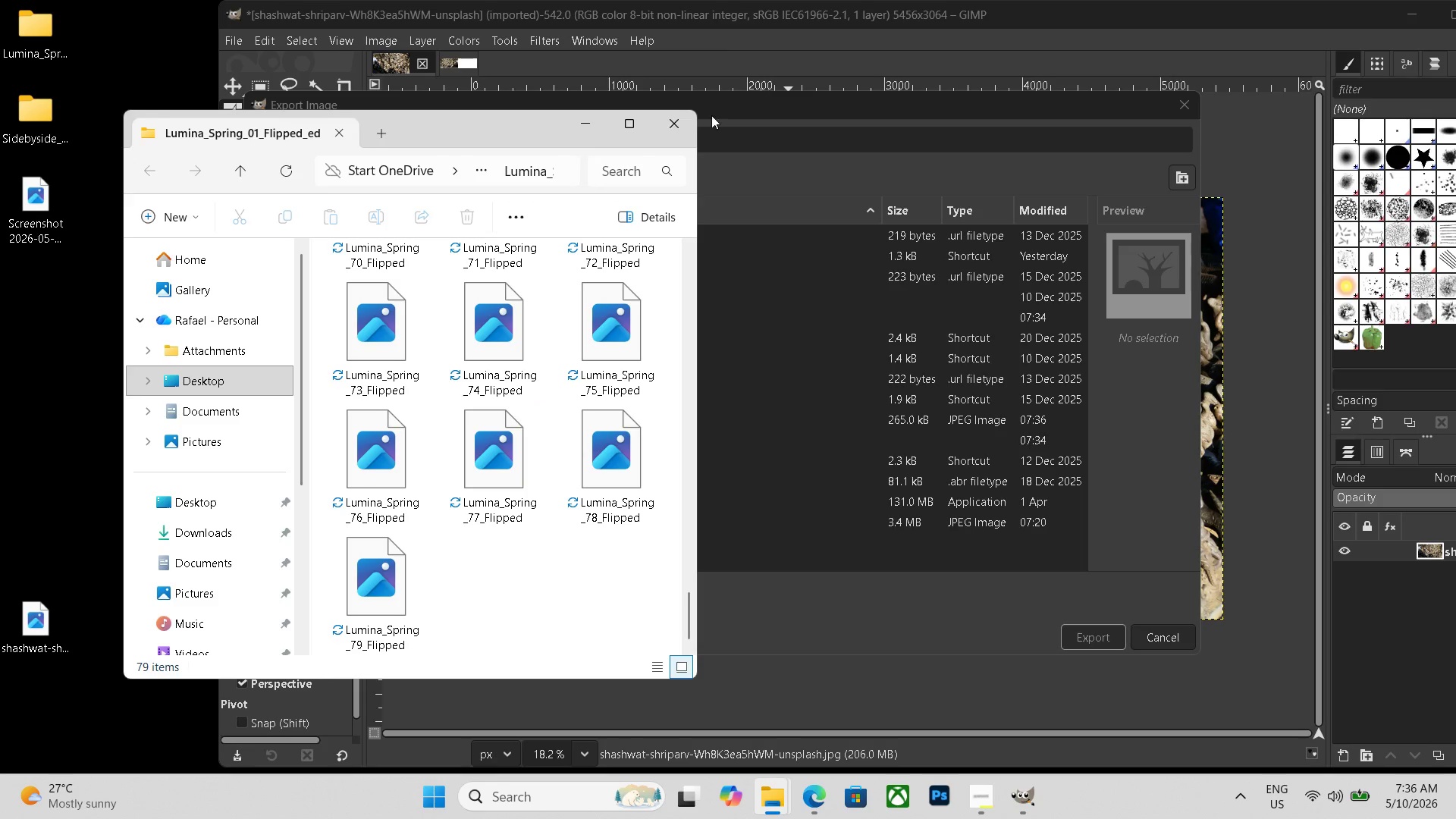 
left_click([679, 121])
 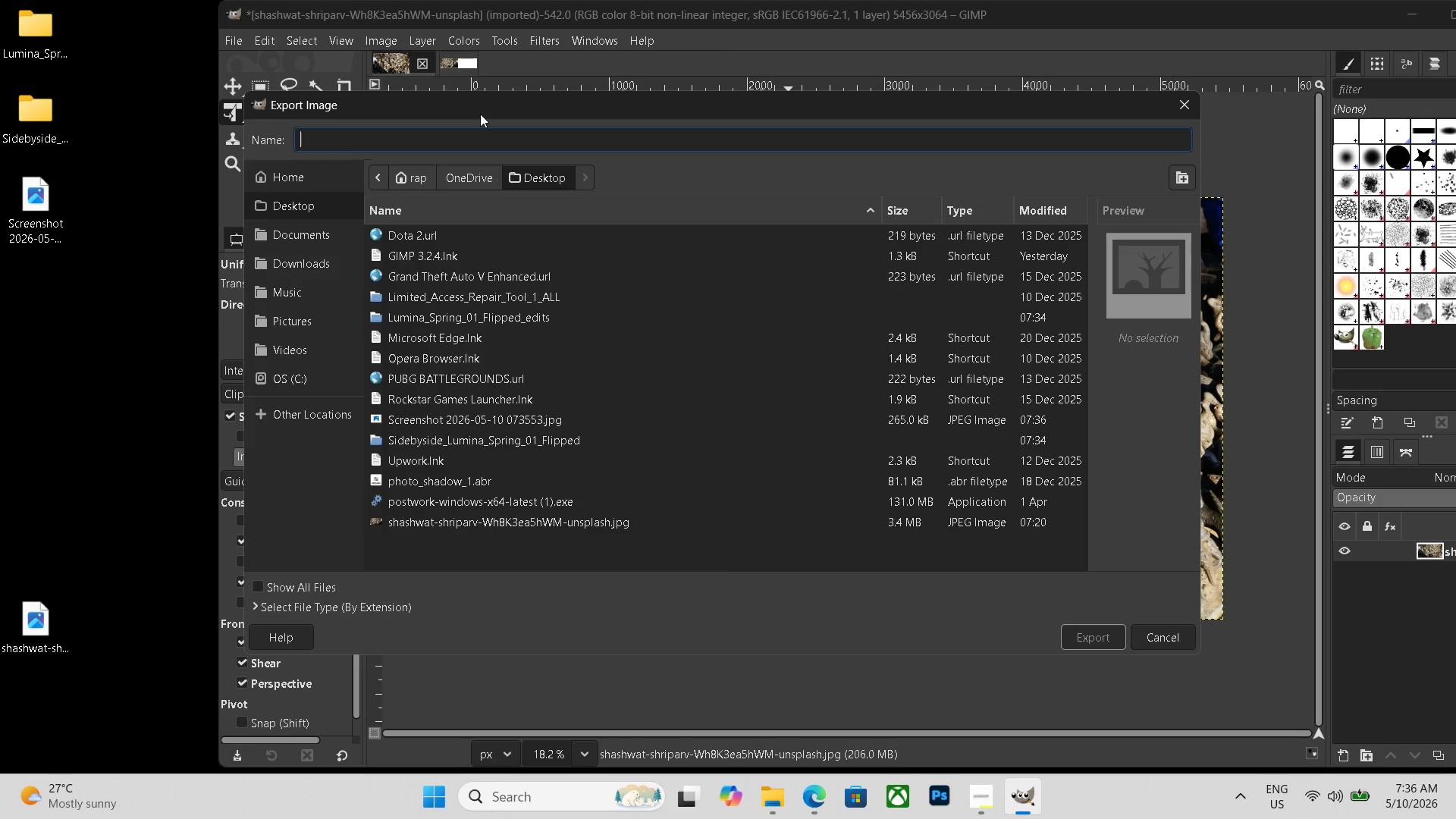 
key(Control+ControlLeft)
 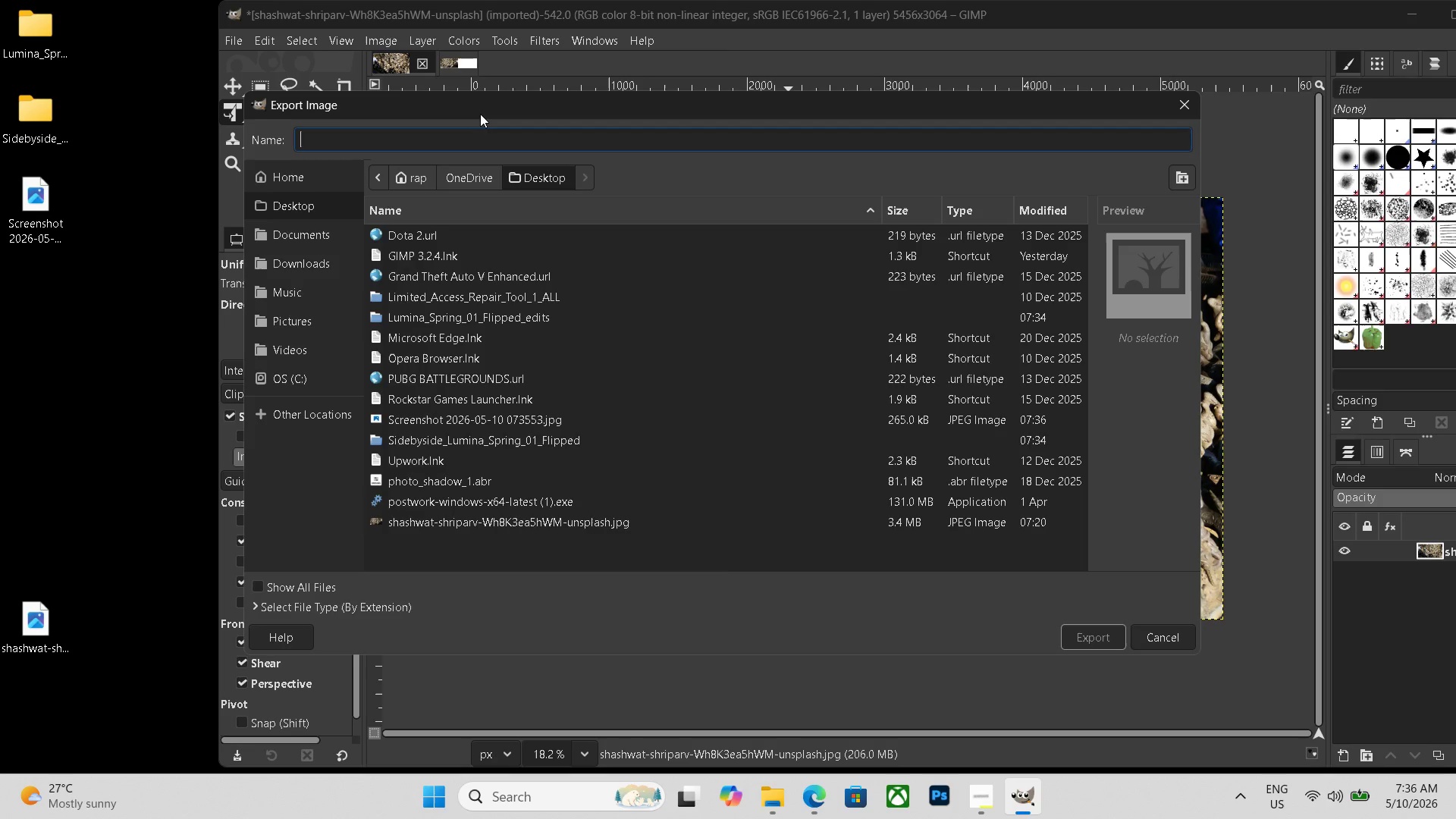 
key(Control+V)
 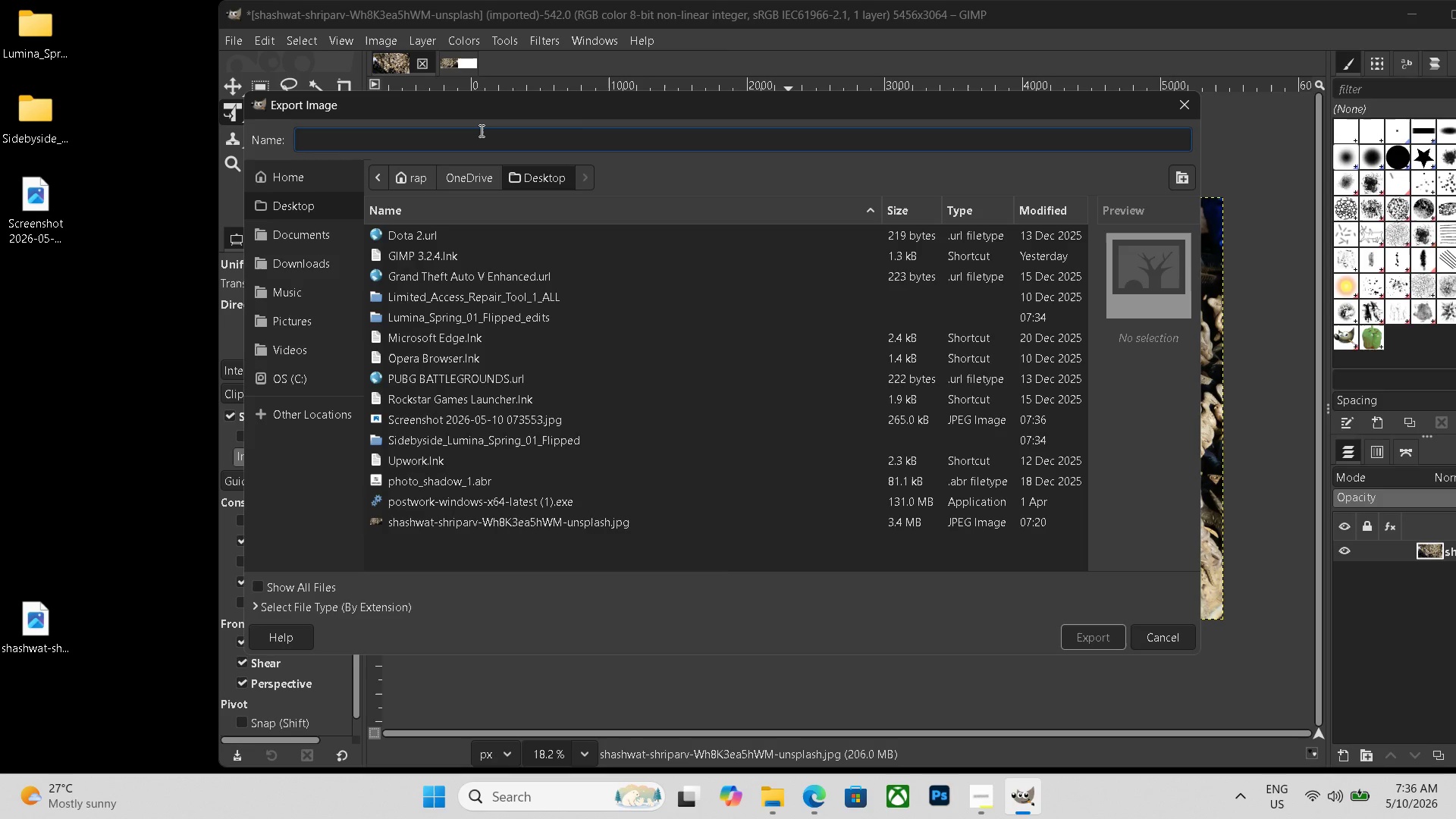 
key(Control+V)
 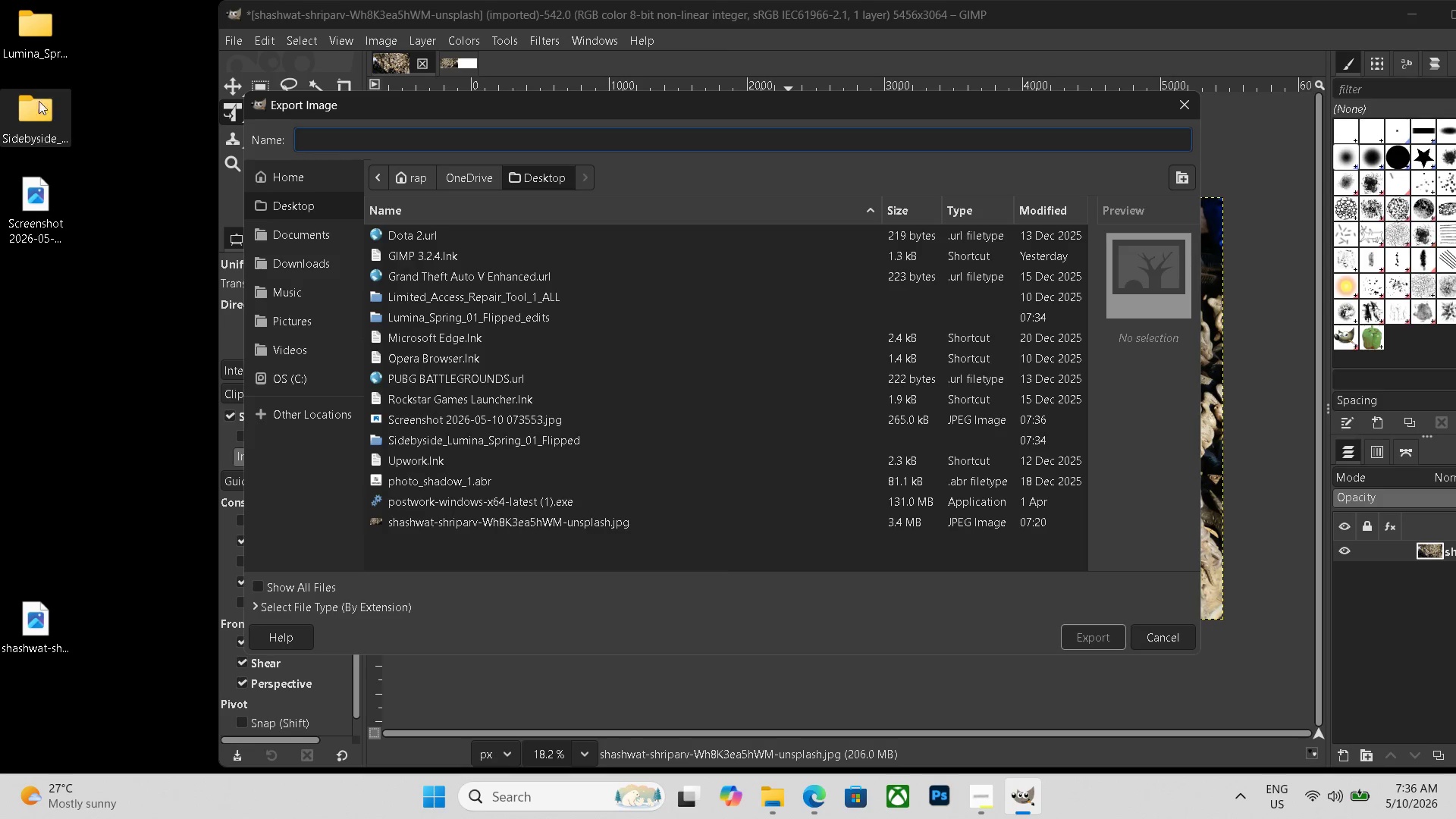 
double_click([32, 49])
 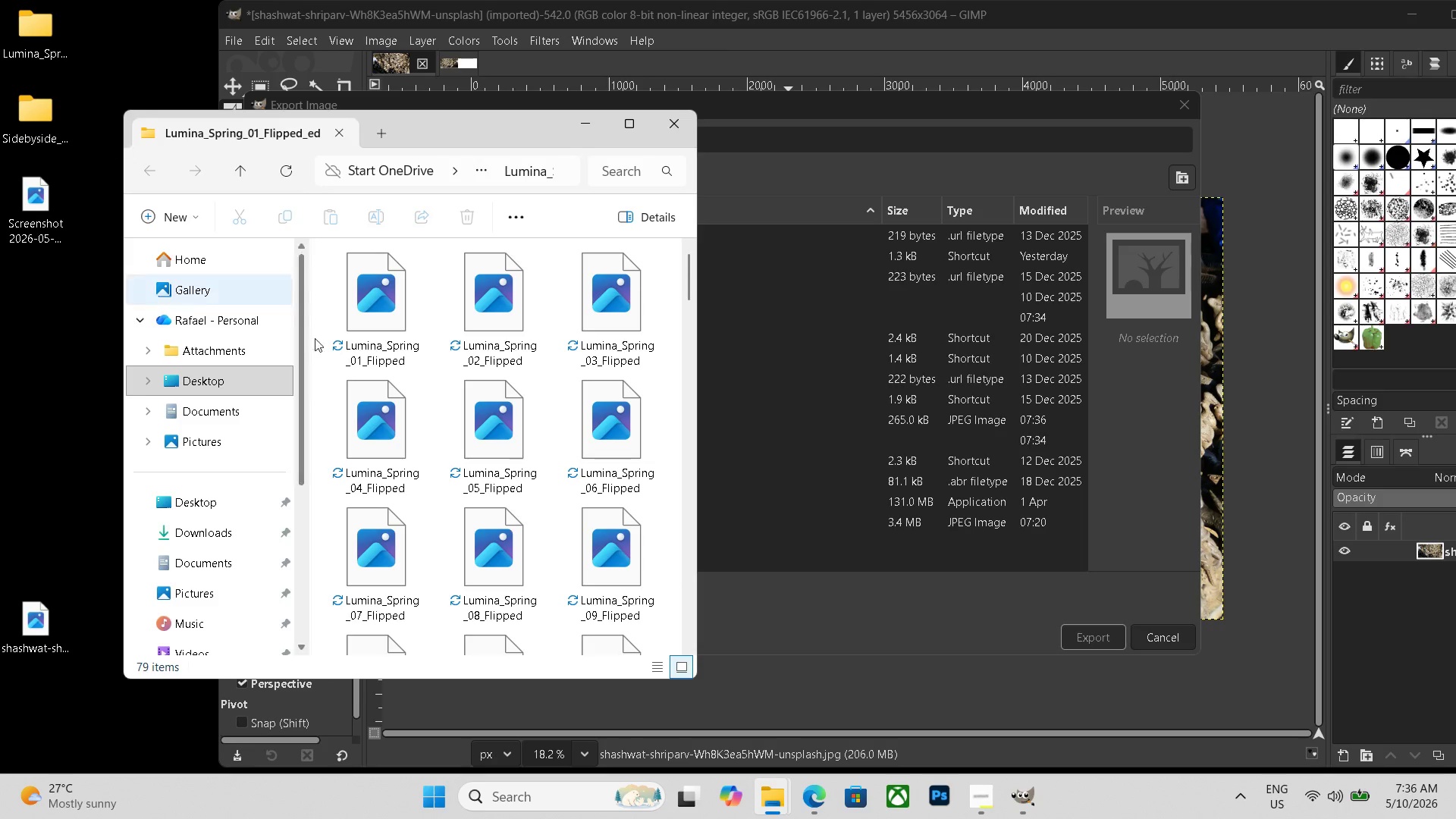 
scroll: coordinate [629, 629], scroll_direction: down, amount: 35.0
 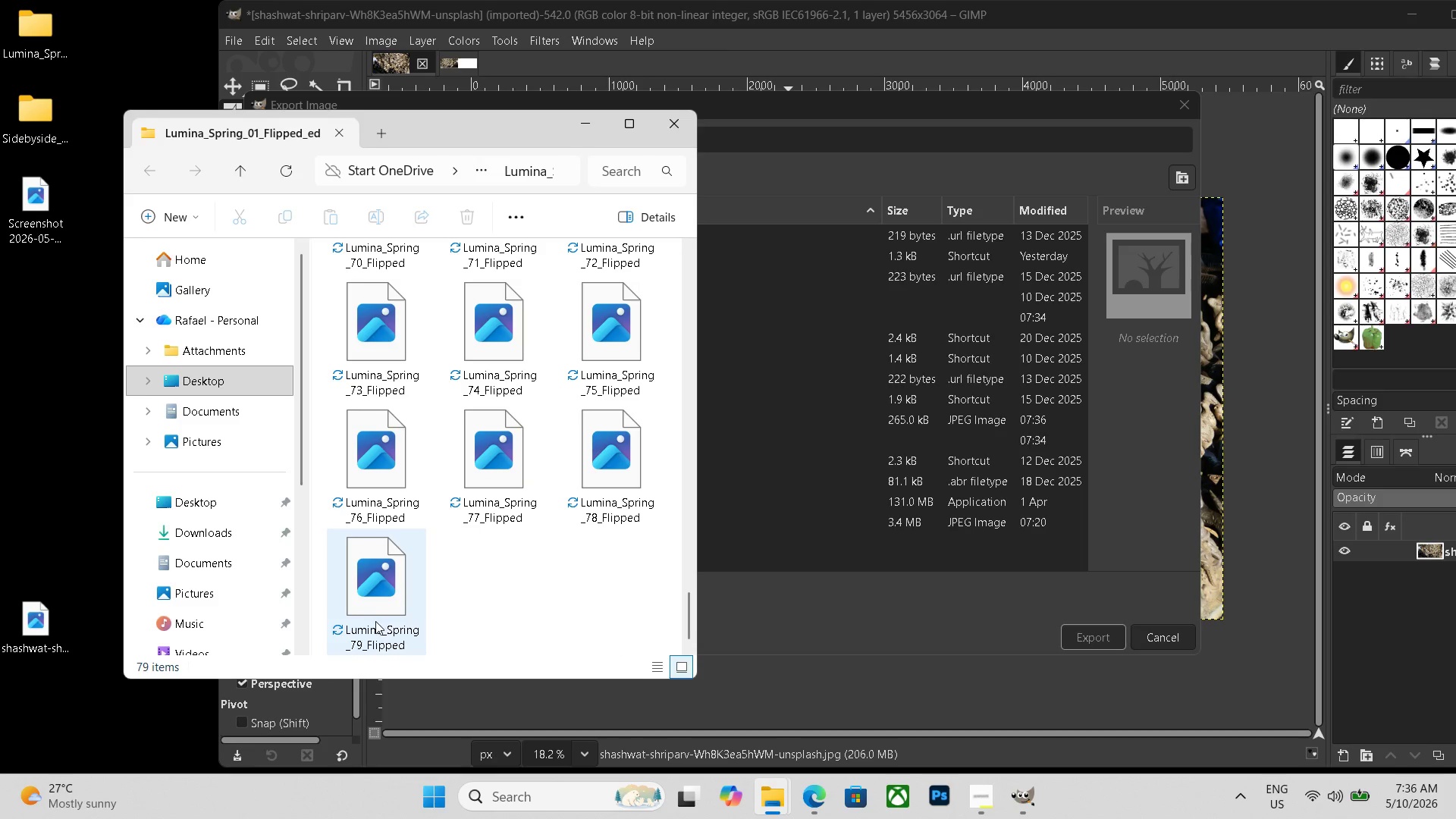 
left_click([375, 621])
 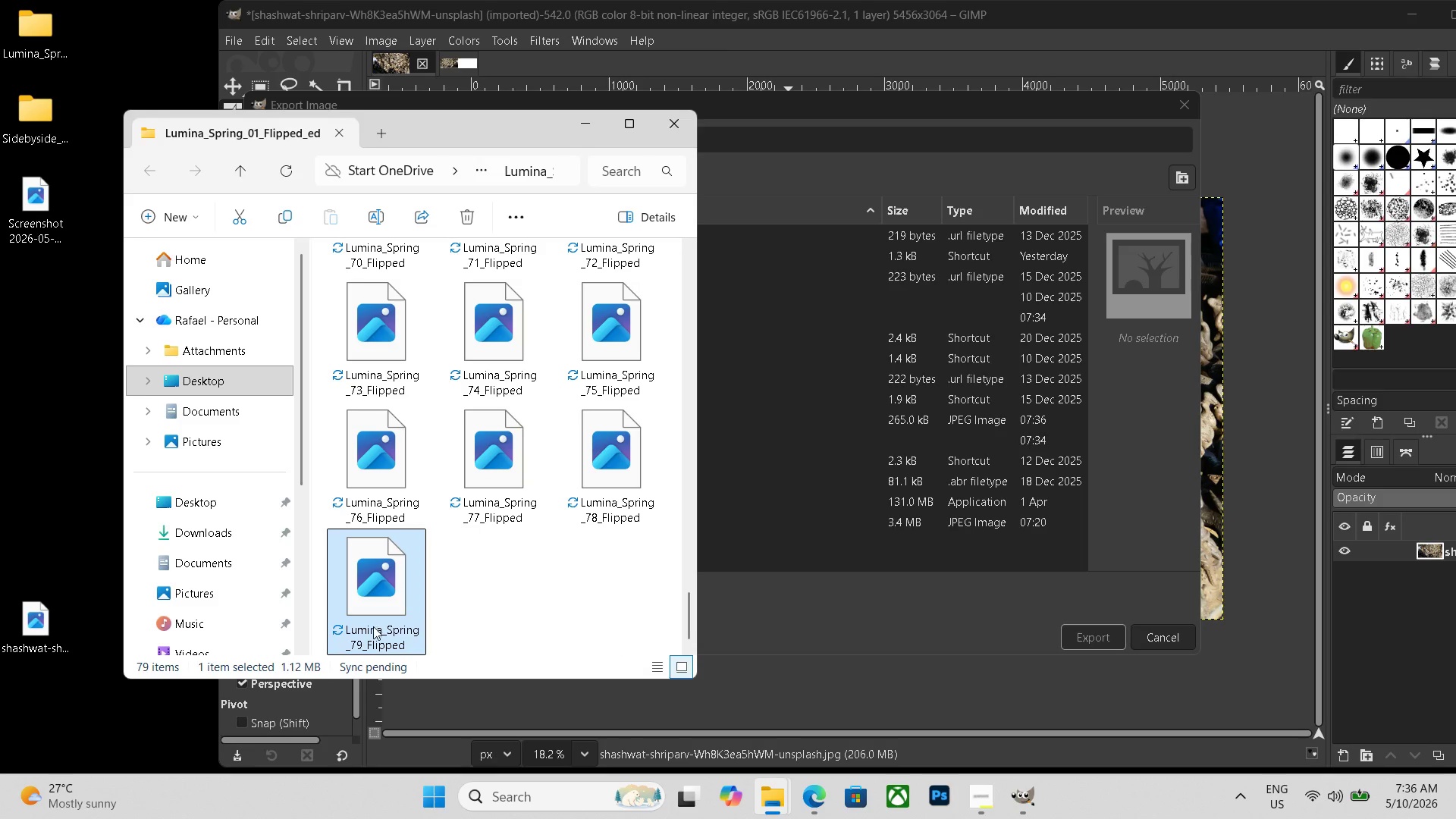 
left_click([373, 626])
 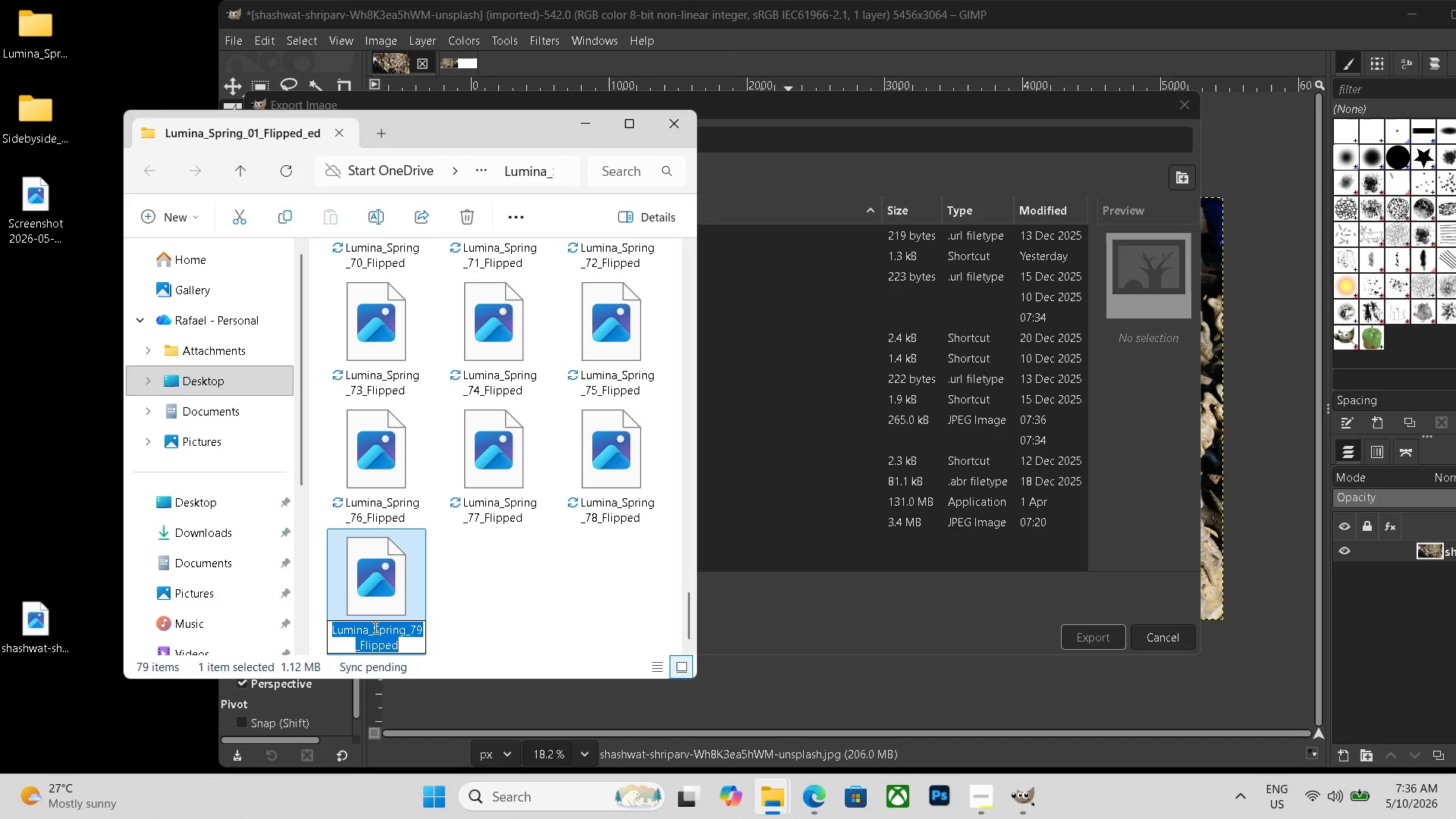 
key(Control+A)
 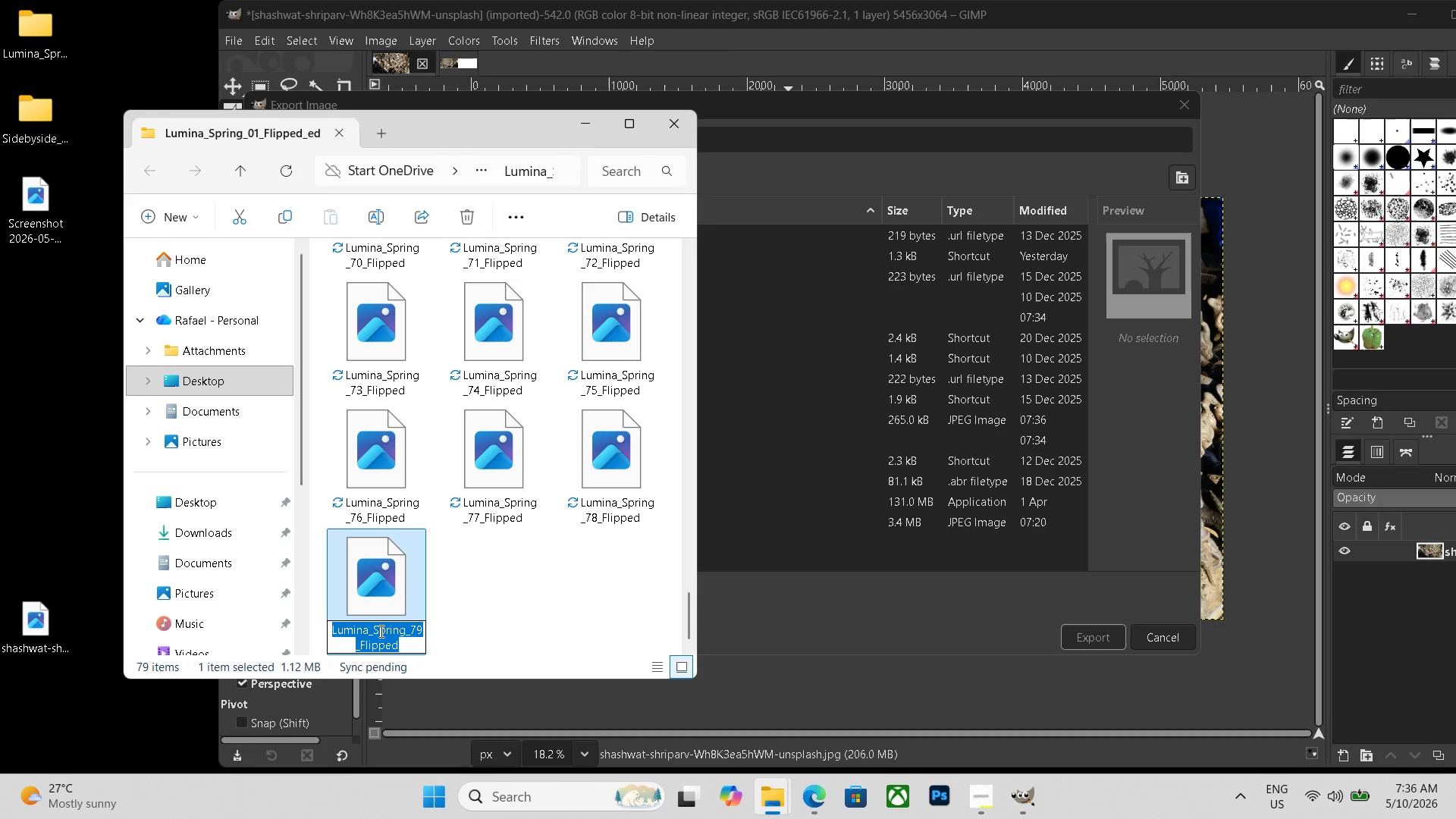 
key(Control+C)
 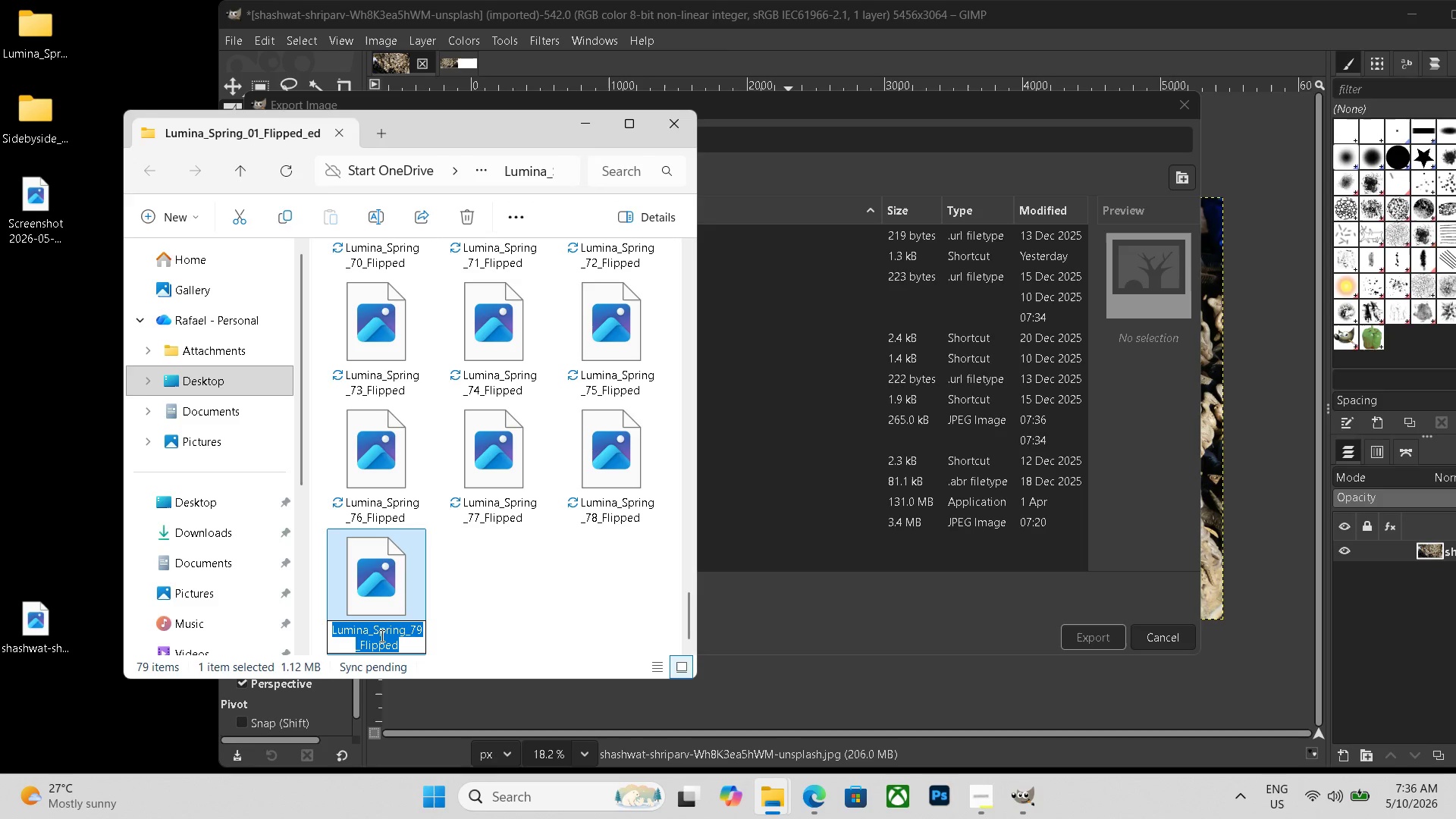 
key(Control+C)
 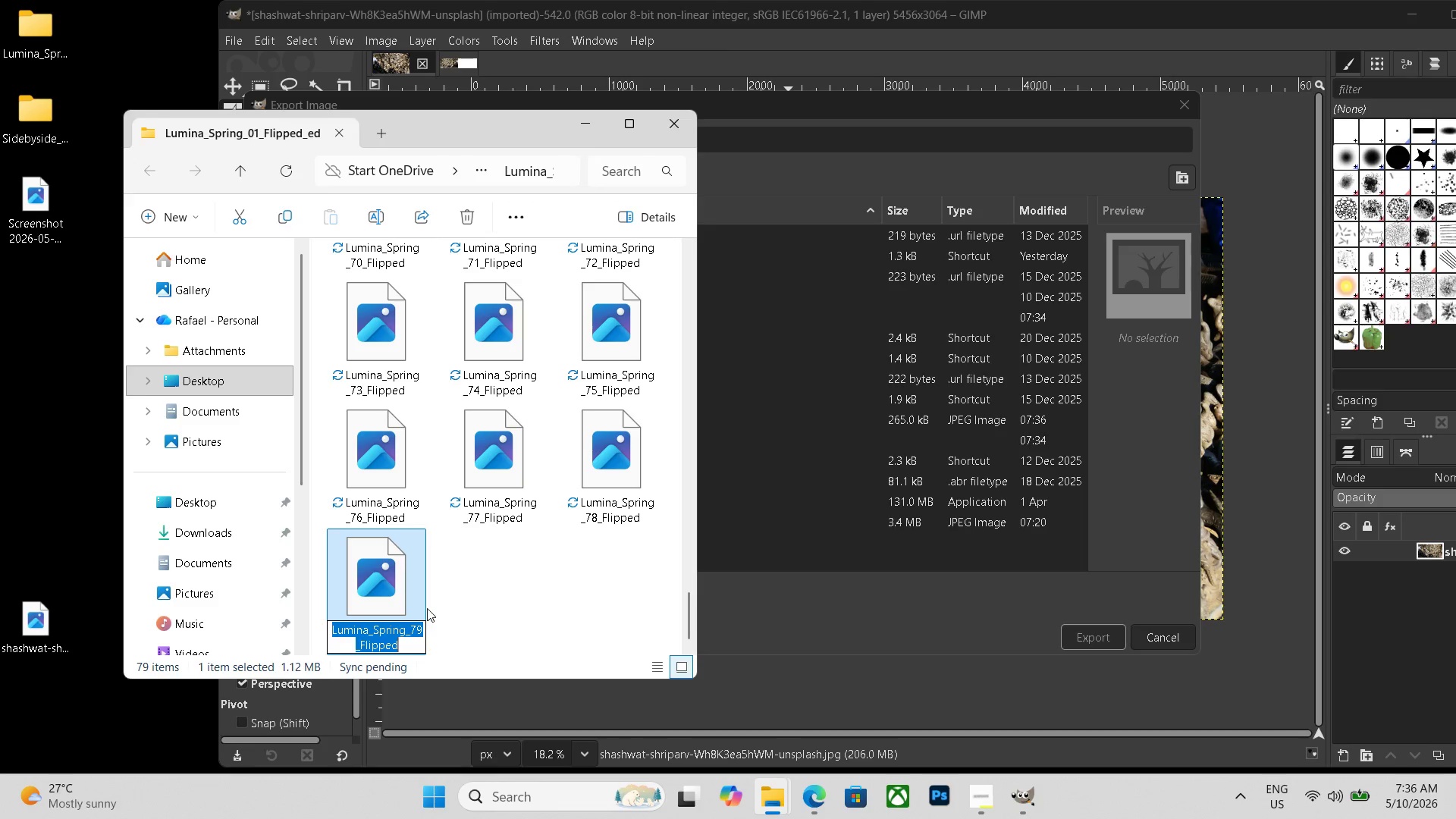 
key(Enter)
 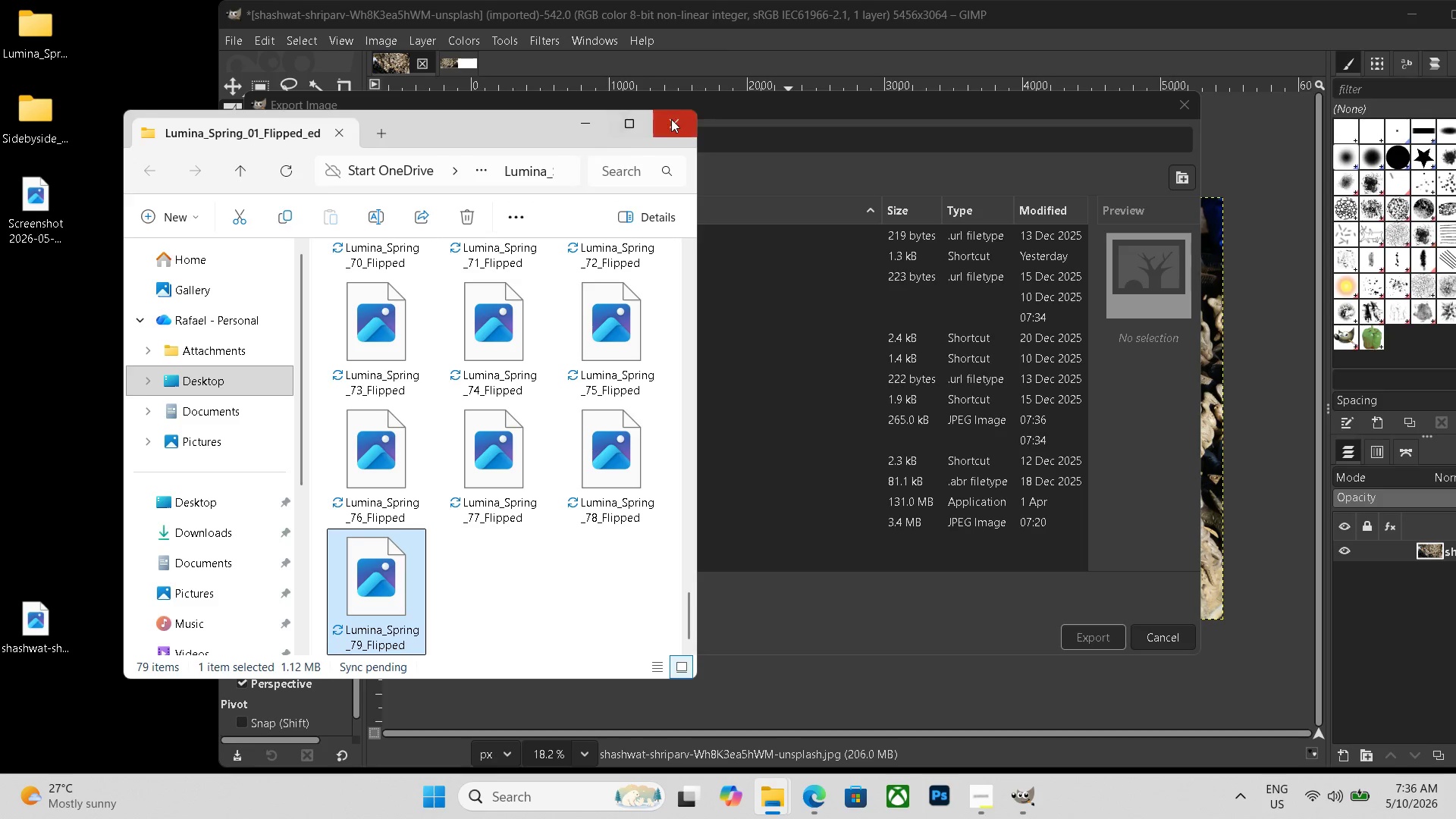 
left_click([672, 119])
 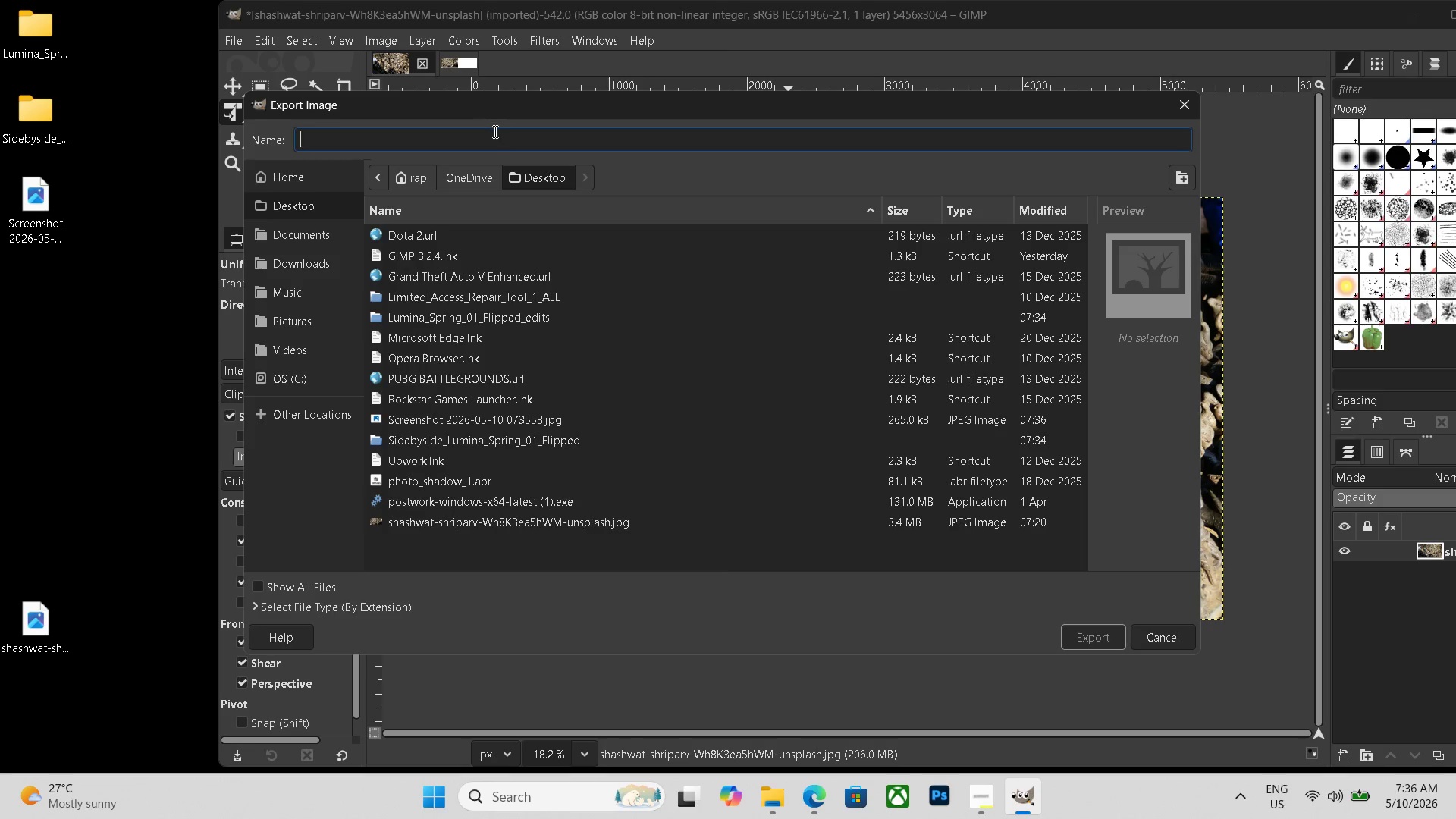 
key(Control+V)
 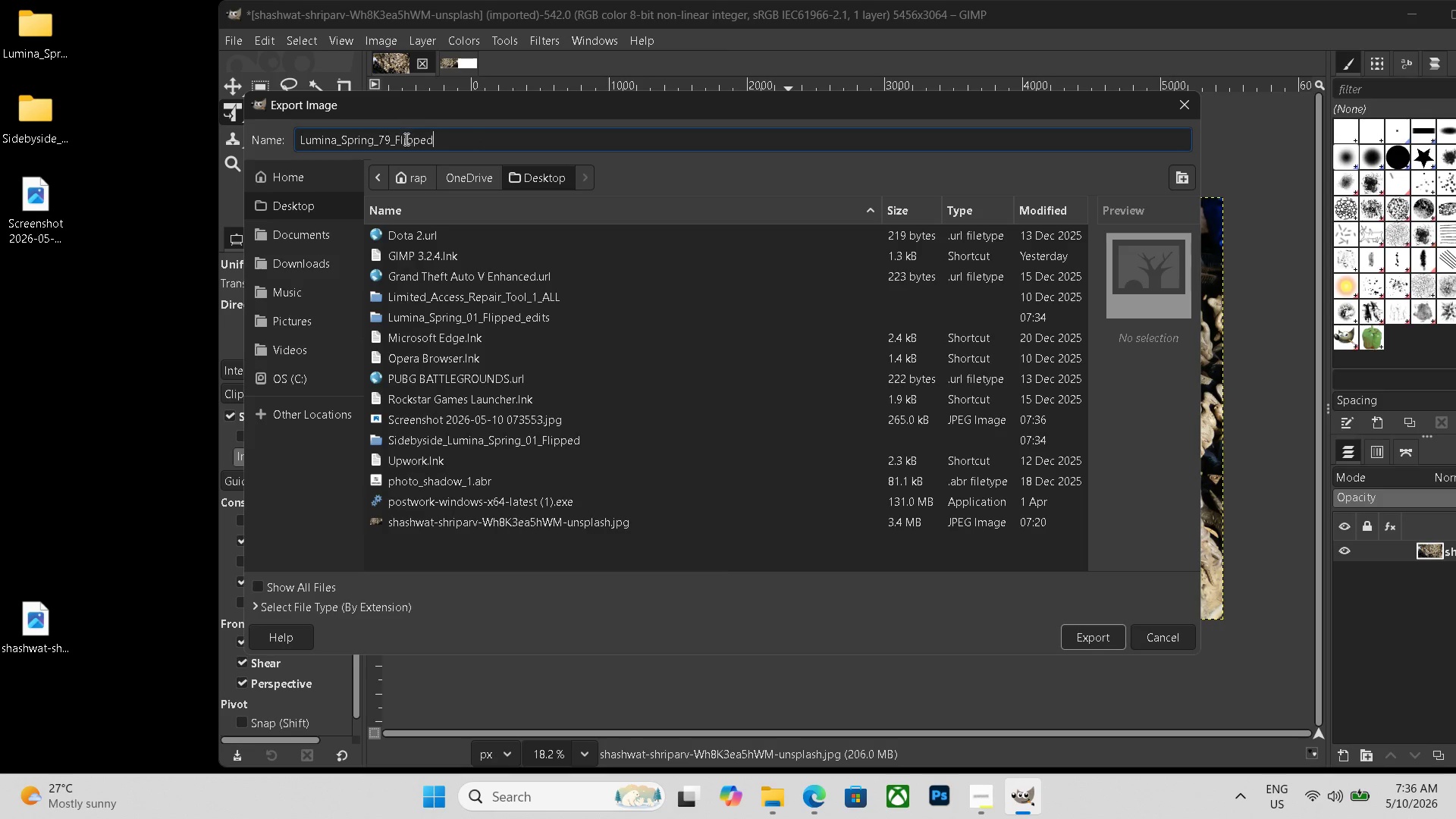 
left_click_drag(start_coordinate=[389, 140], to_coordinate=[378, 142])
 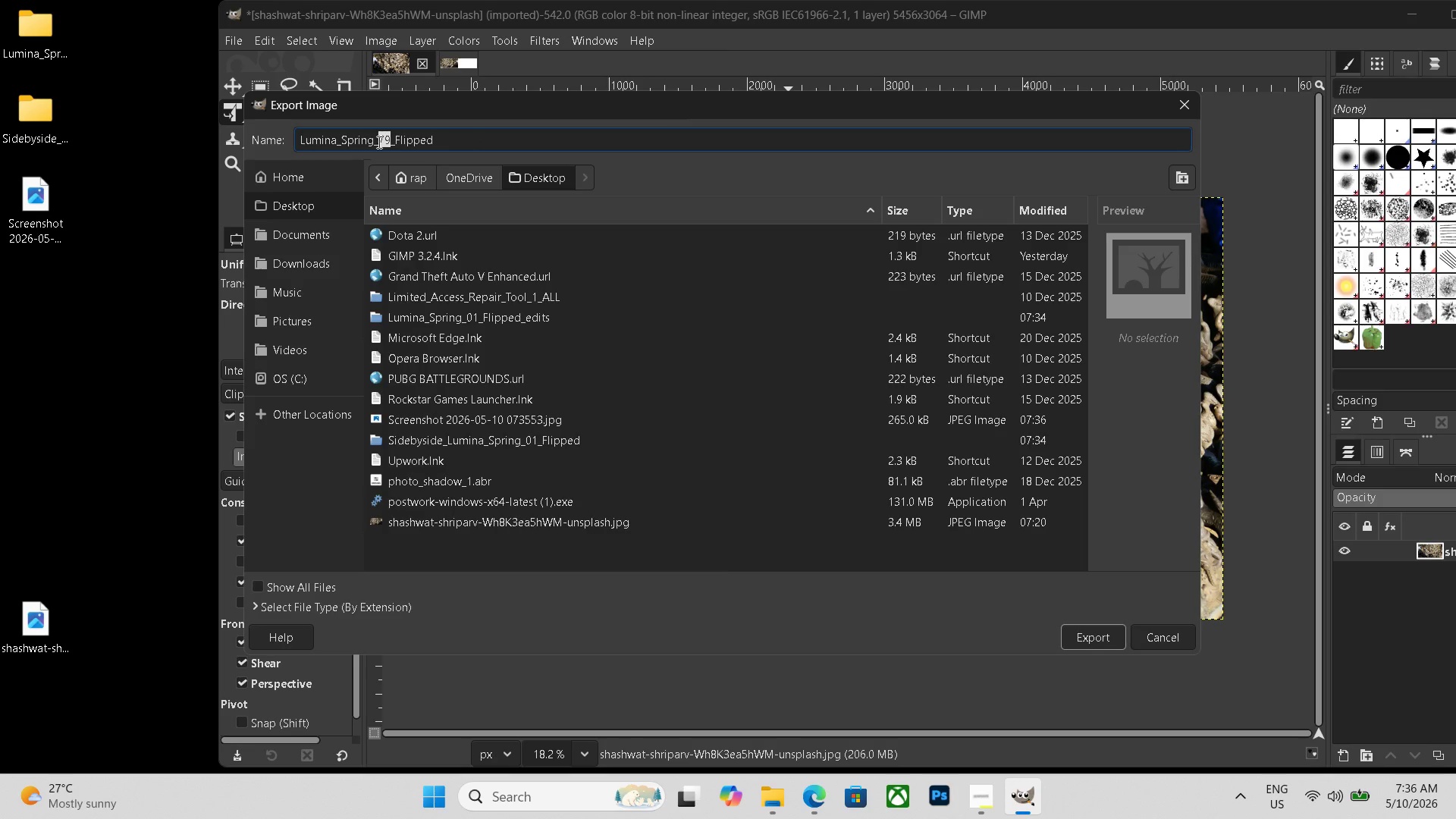 
key(Numpad8)
 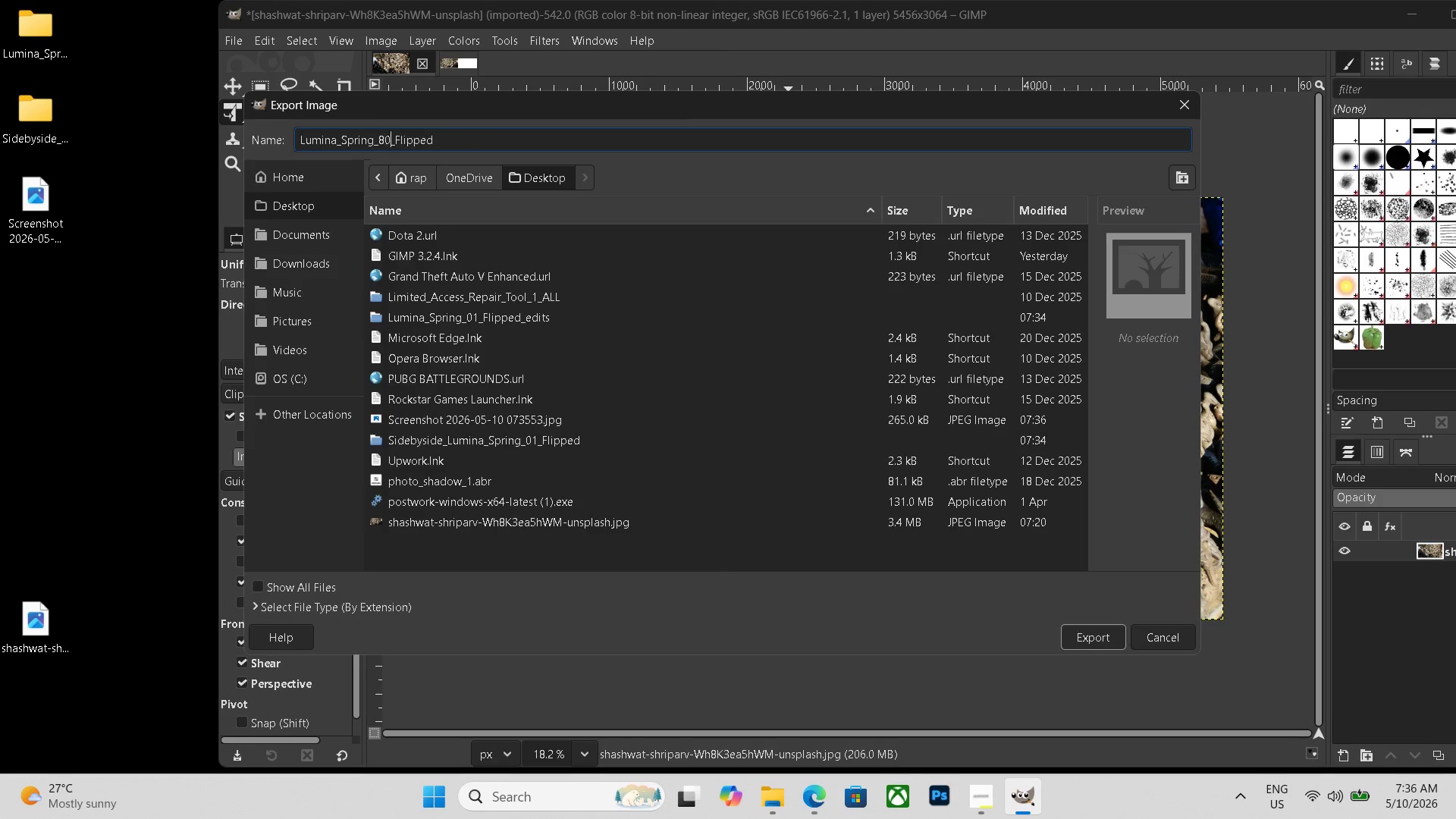 
key(Numpad0)
 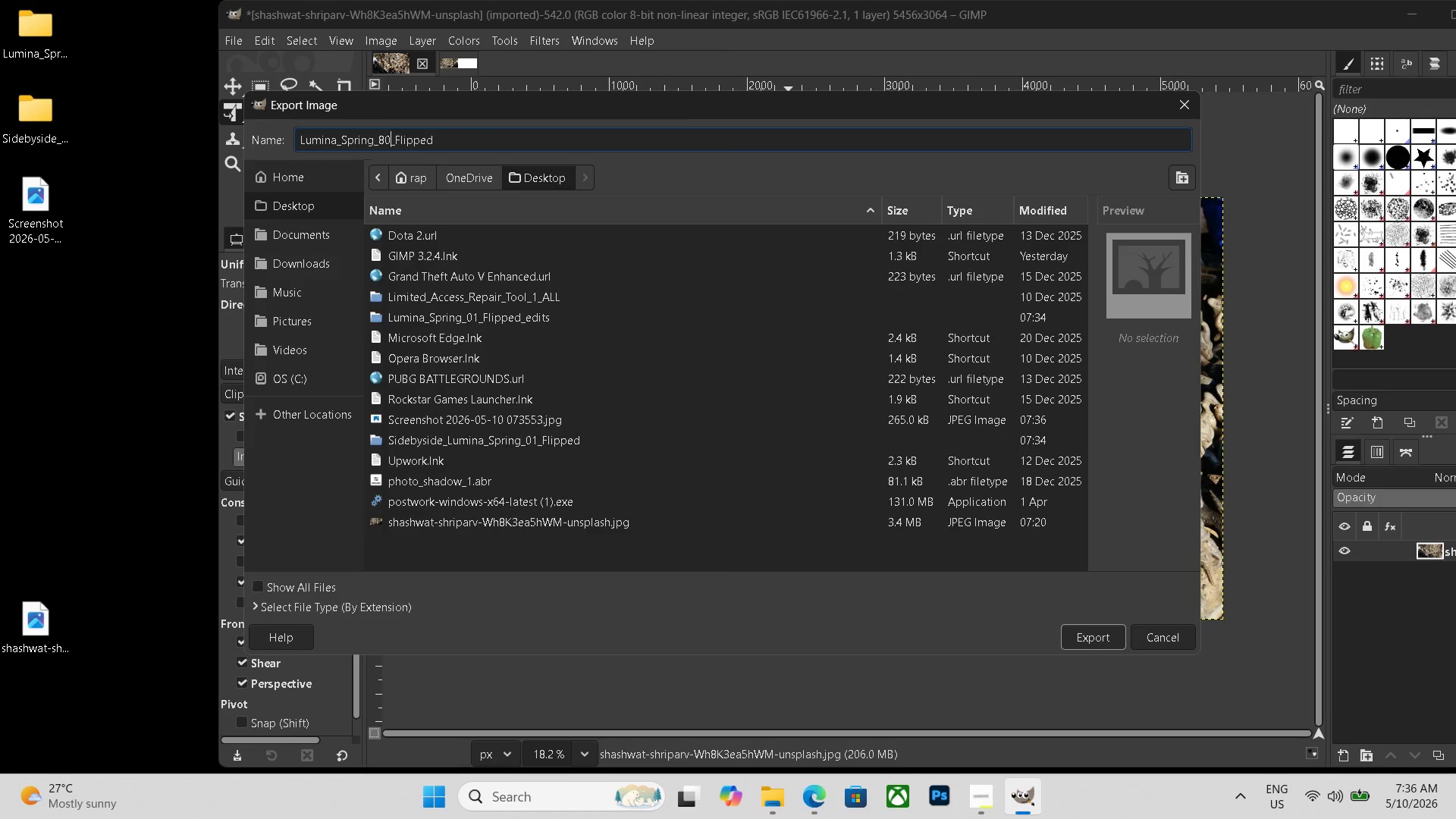 
key(Control+A)
 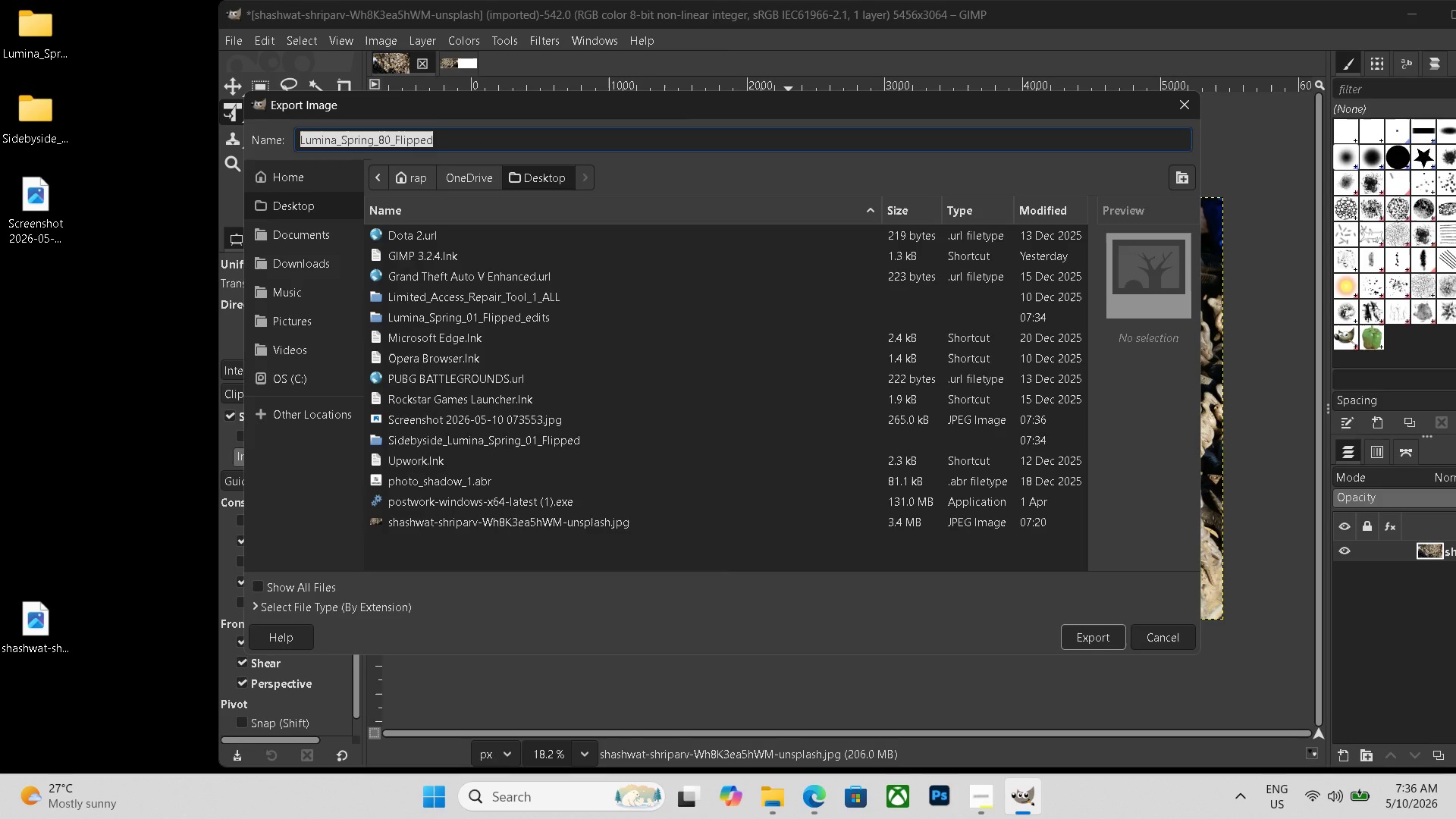 
key(Control+C)
 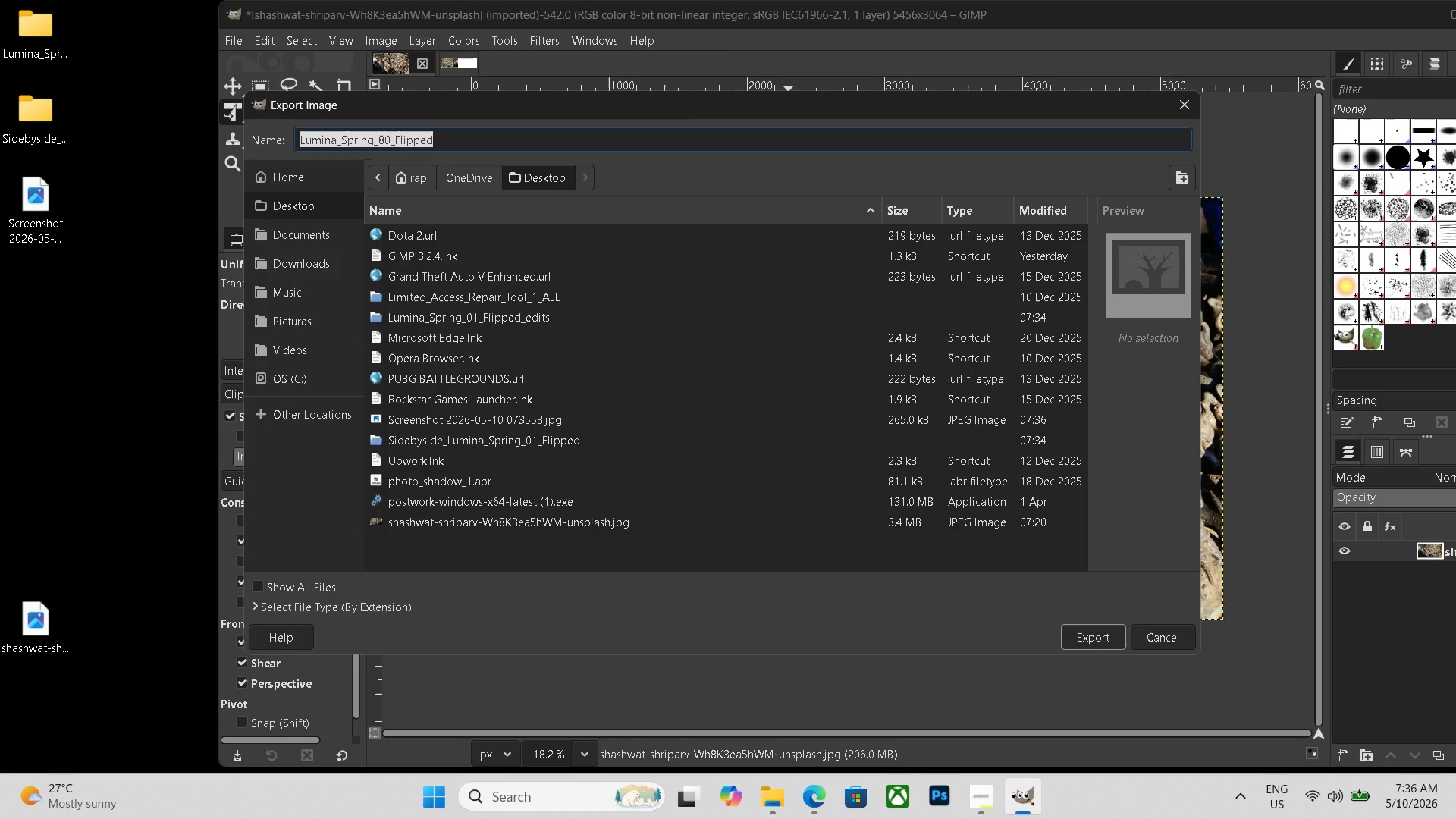 
key(Control+C)
 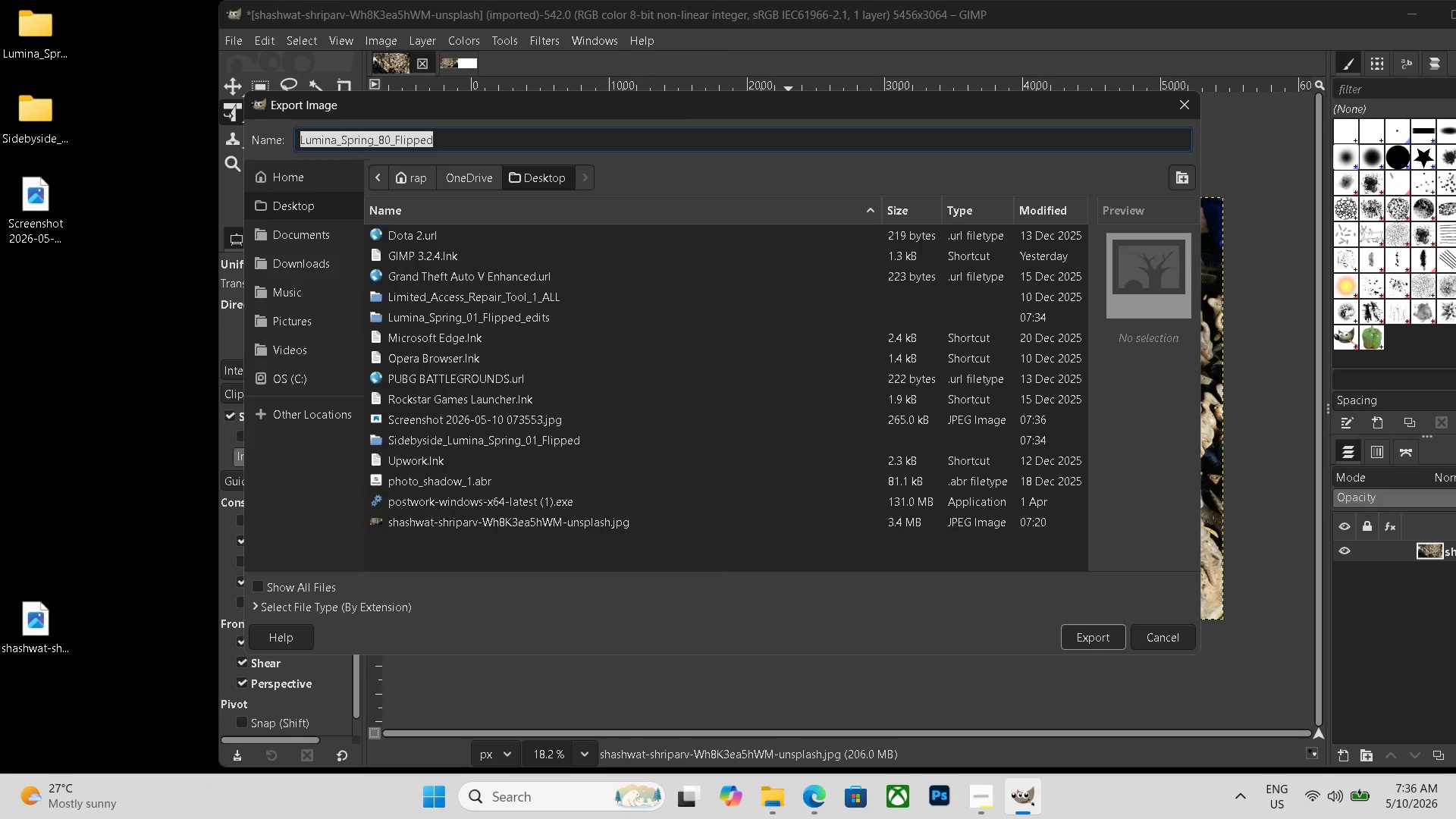 
key(Control+C)
 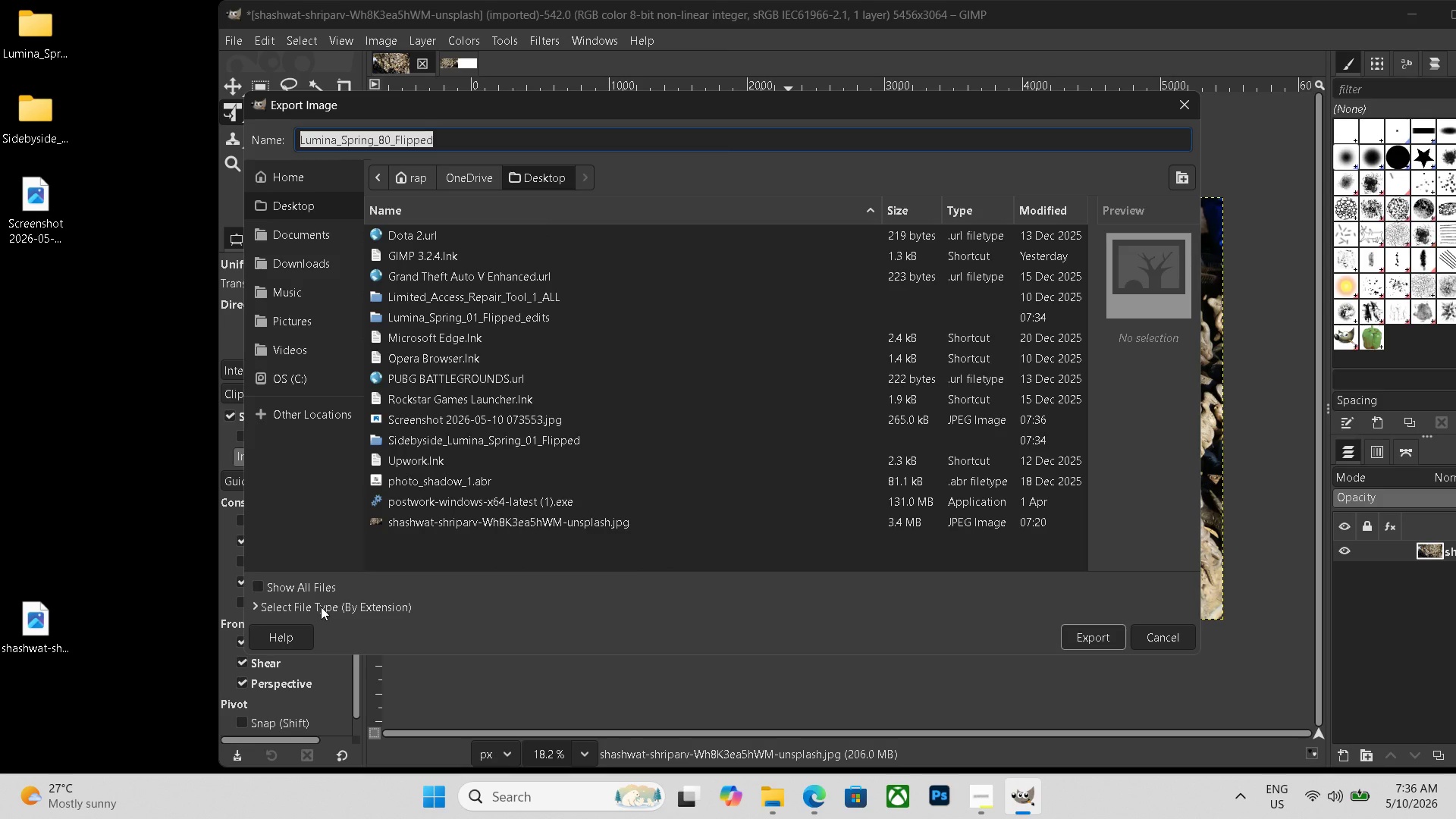 
wait(6.36)
 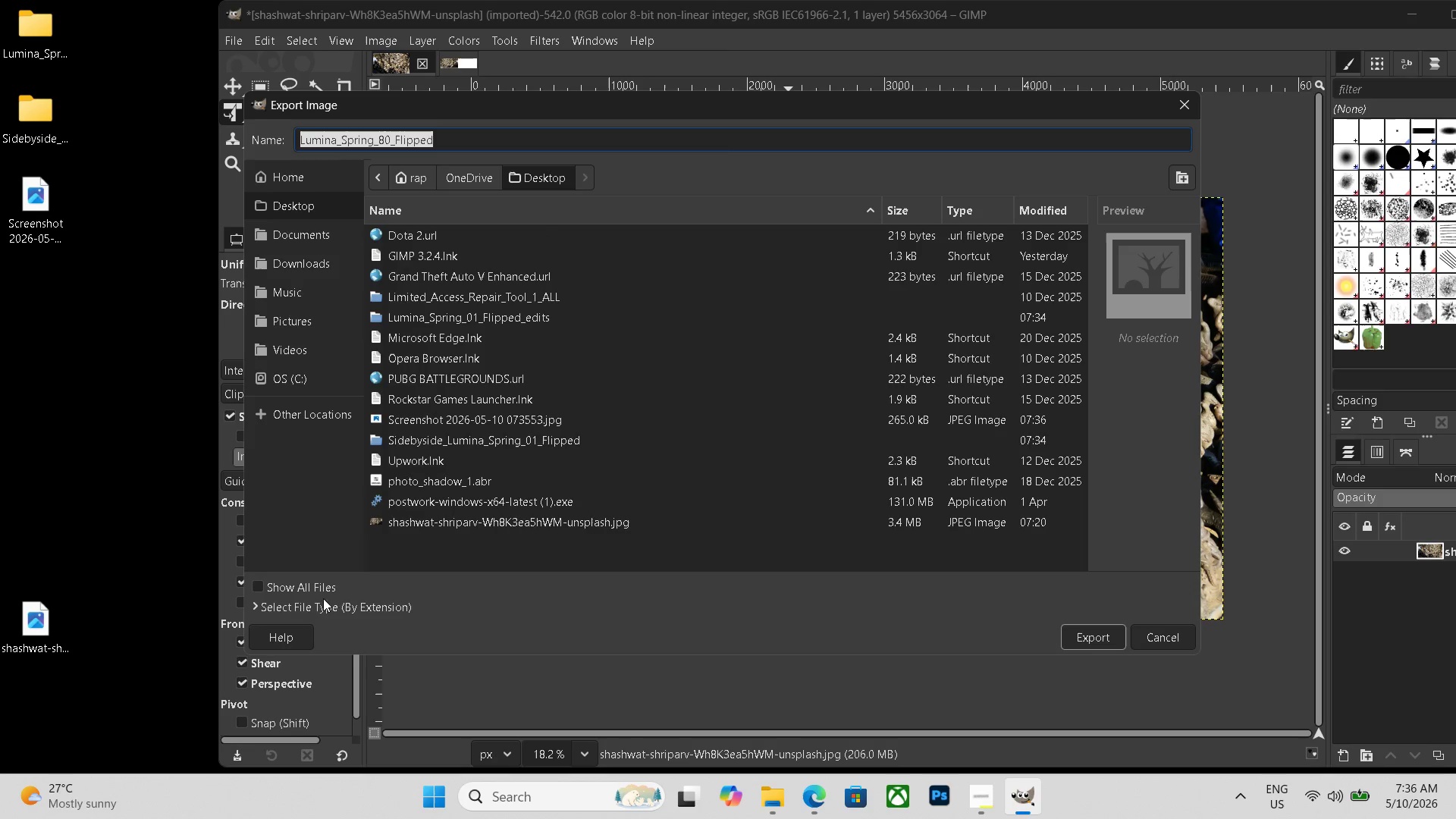 
left_click([318, 605])
 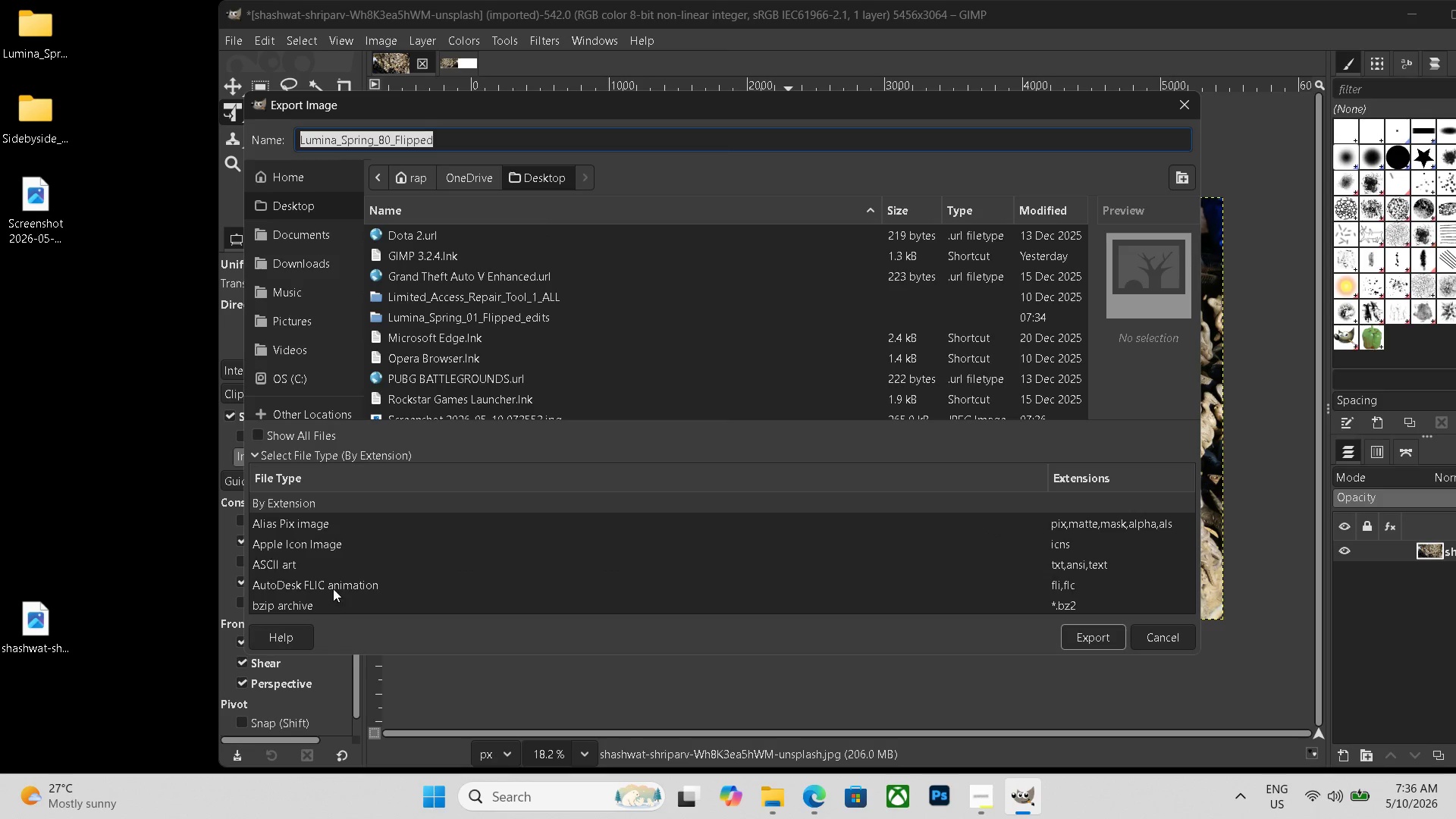 
scroll: coordinate [317, 593], scroll_direction: down, amount: 20.0
 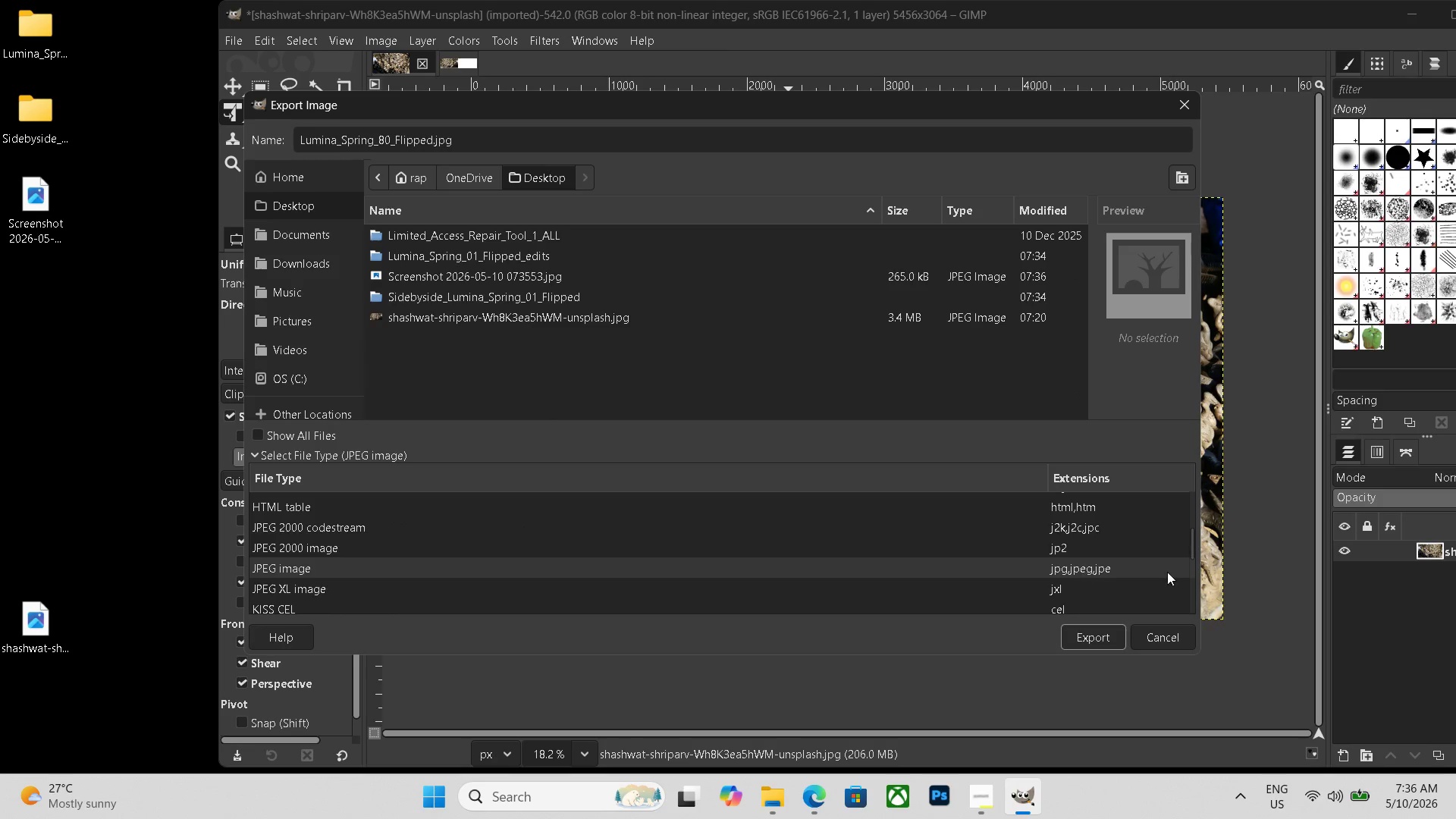 
left_click([1081, 632])
 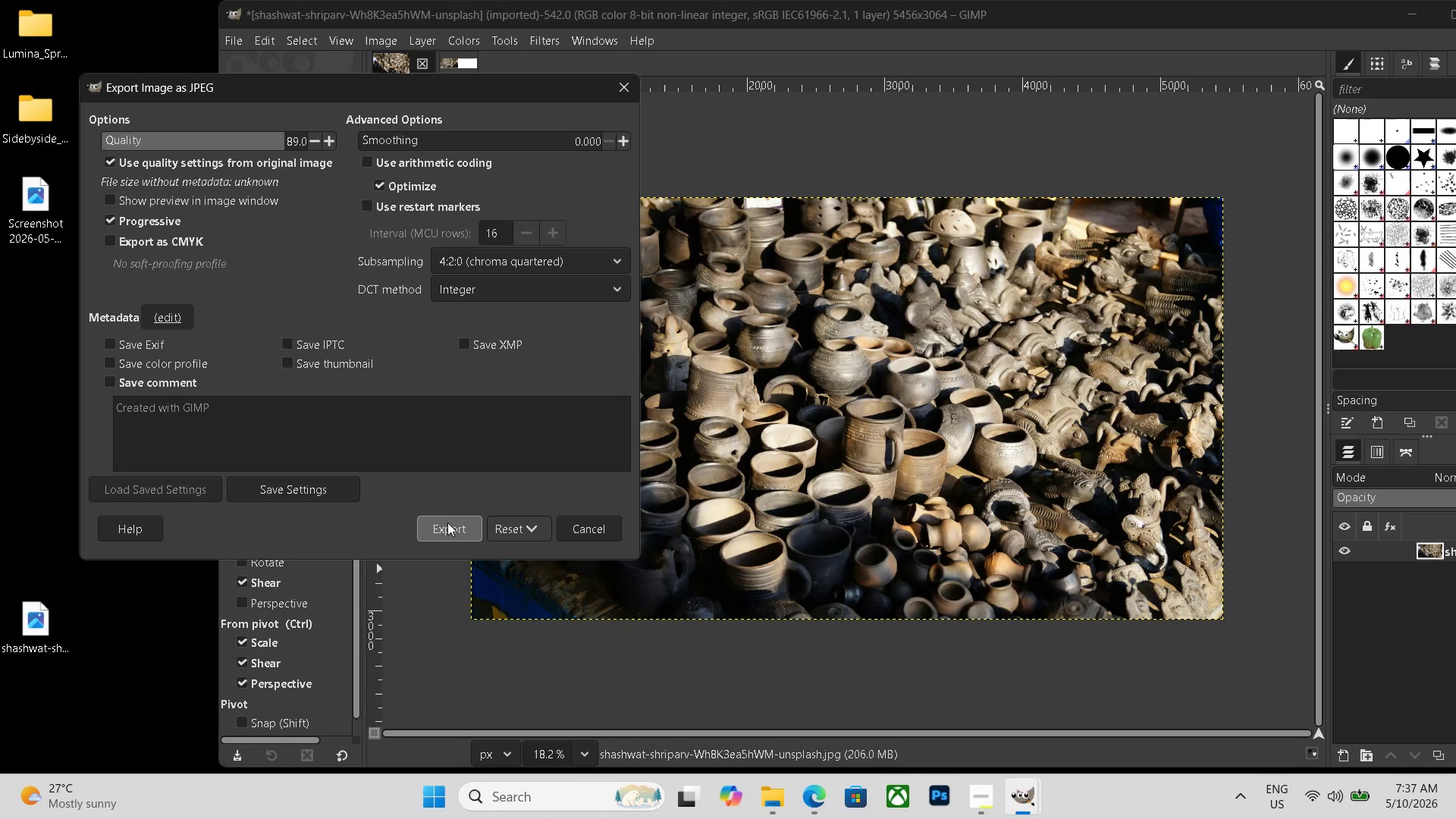 
left_click([447, 526])
 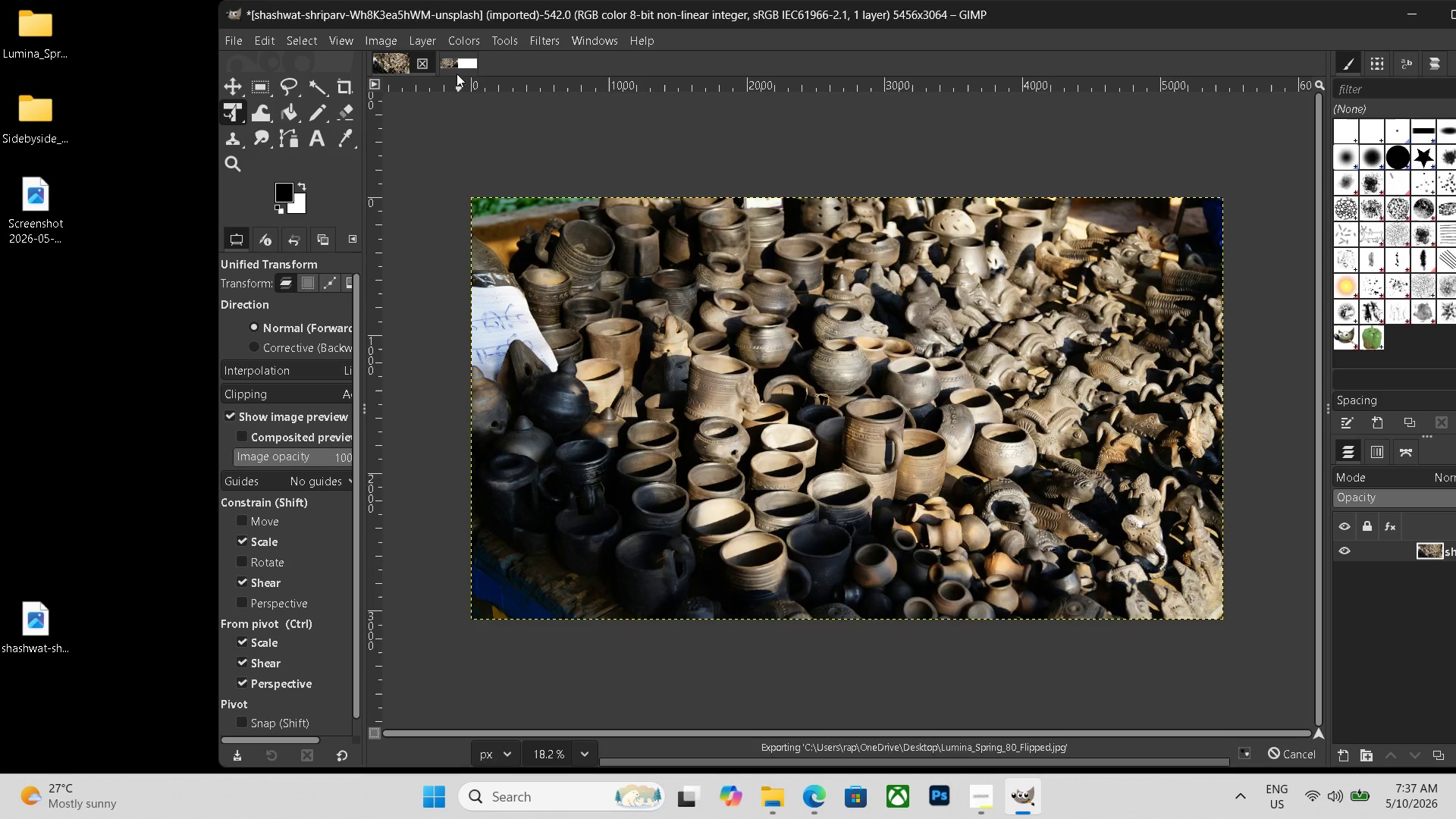 
left_click([457, 58])
 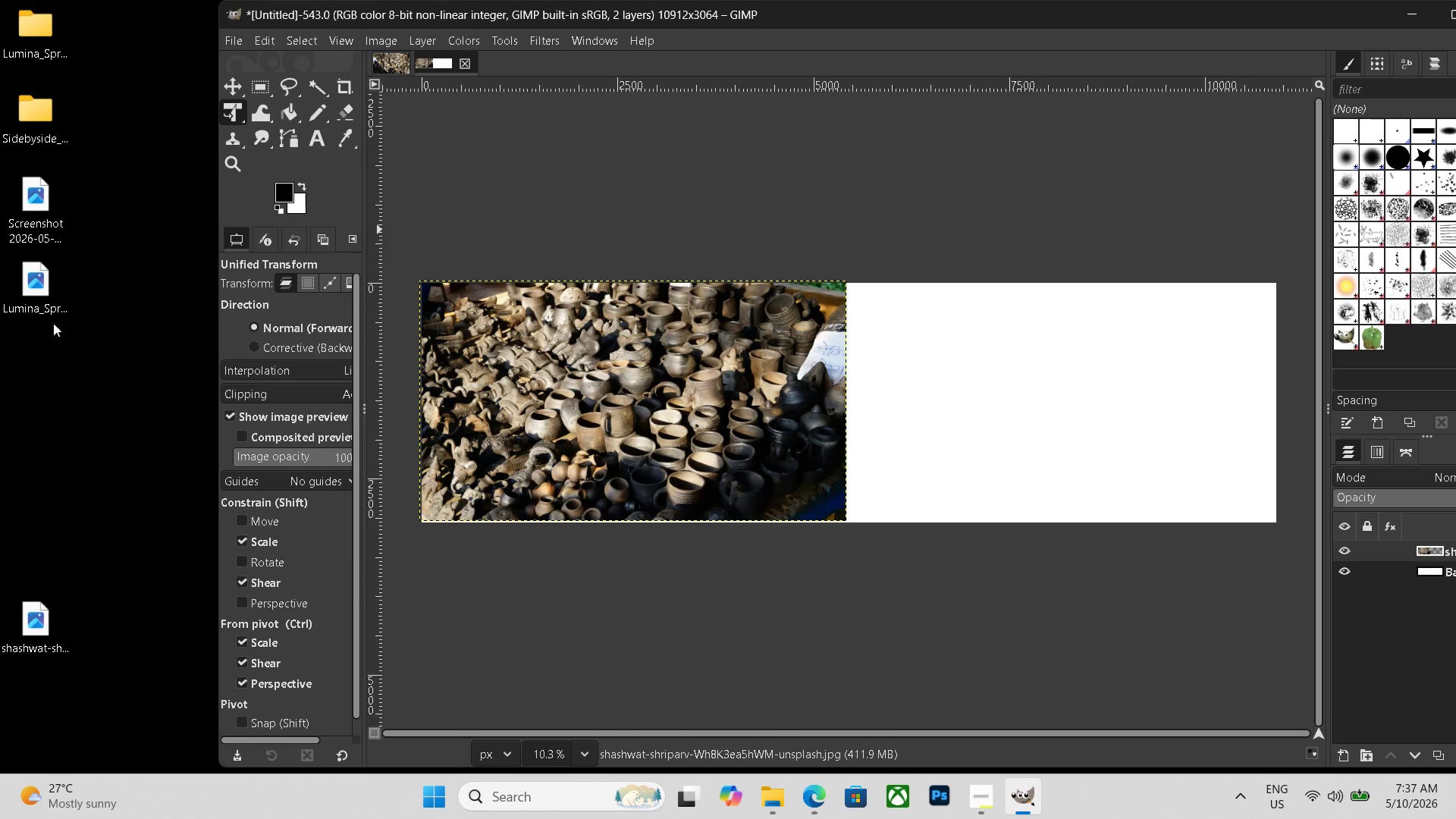 
left_click_drag(start_coordinate=[34, 278], to_coordinate=[939, 417])
 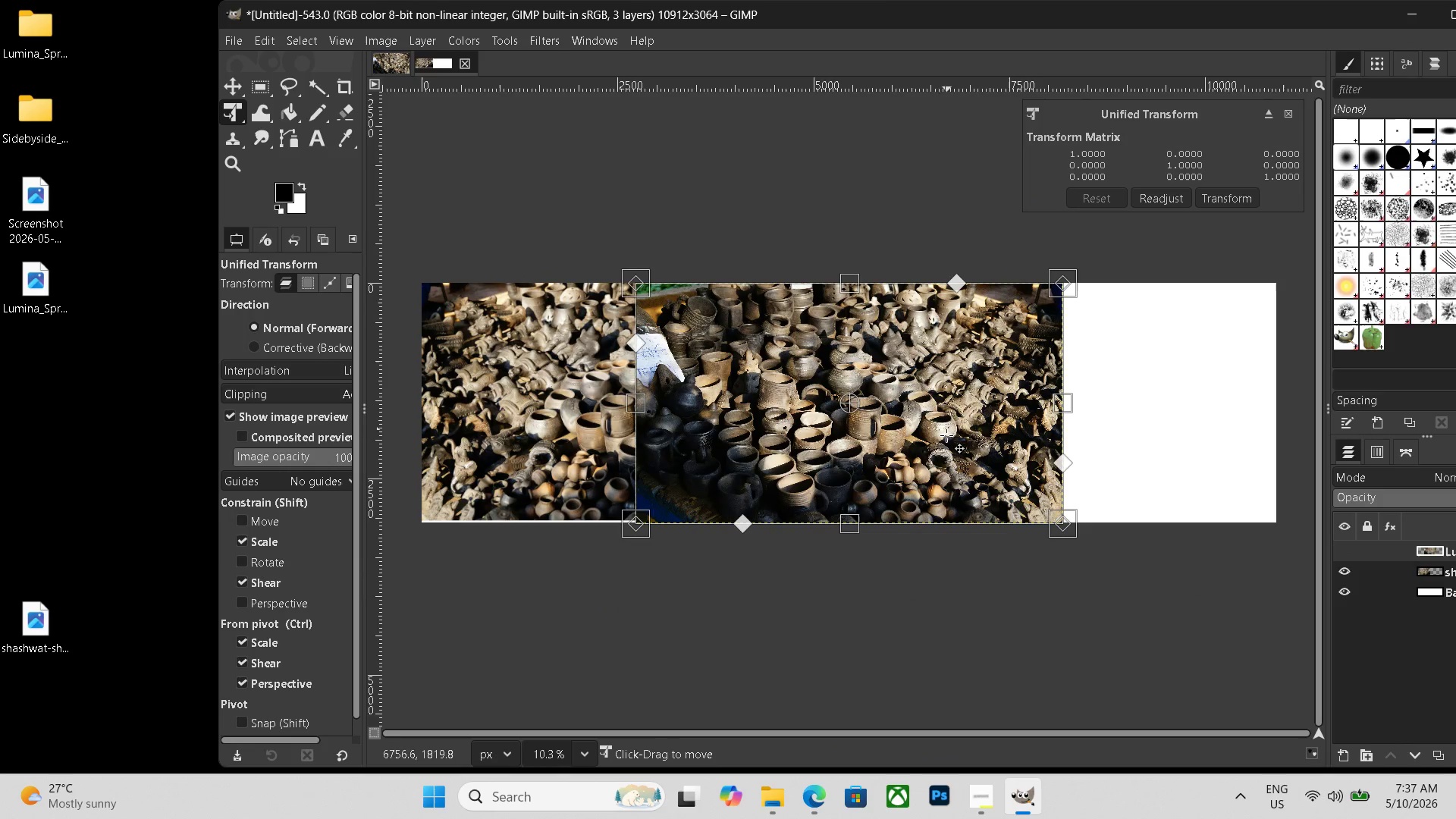 
left_click_drag(start_coordinate=[802, 463], to_coordinate=[1011, 463])
 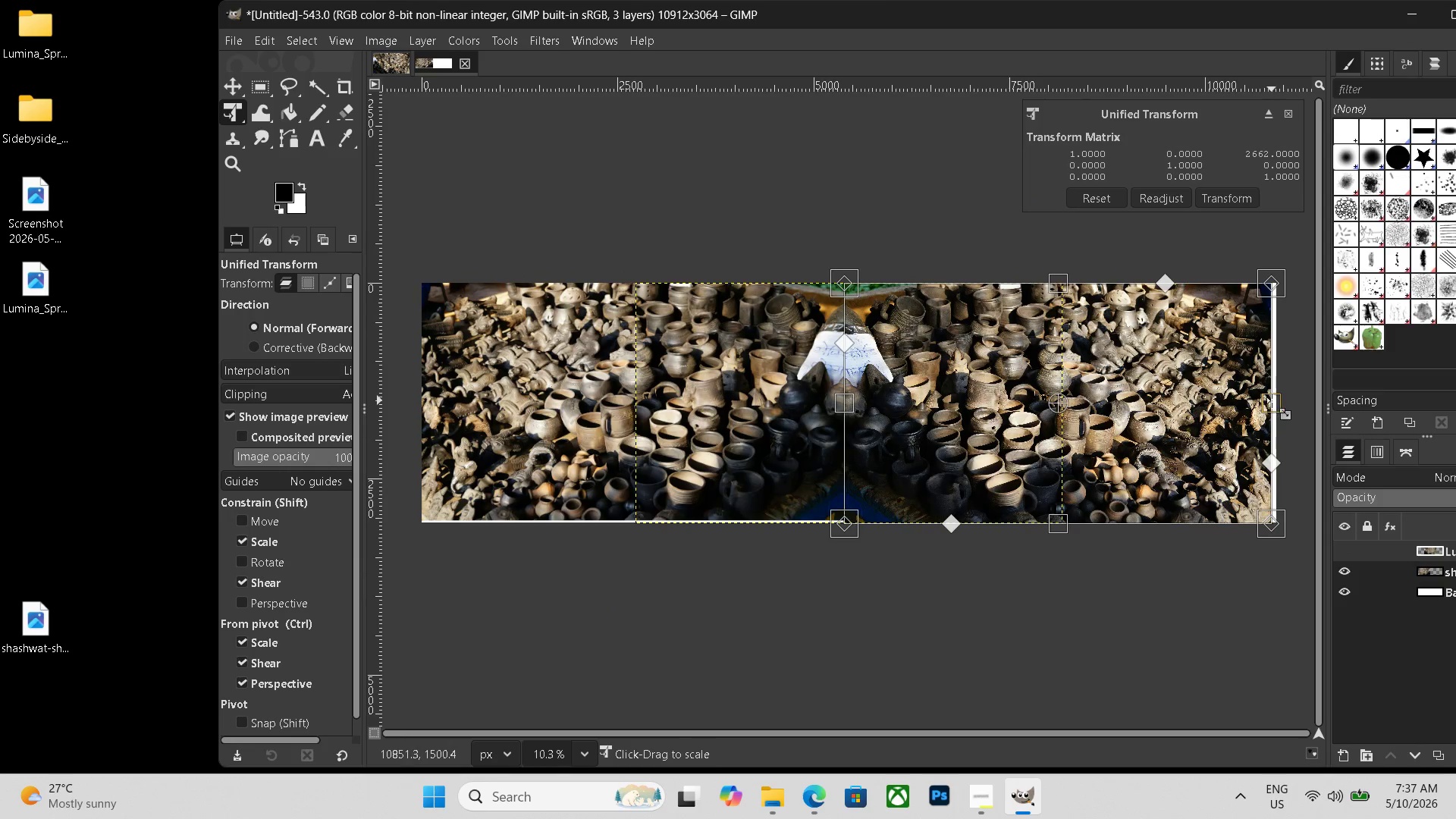 
left_click_drag(start_coordinate=[1273, 400], to_coordinate=[1280, 400])
 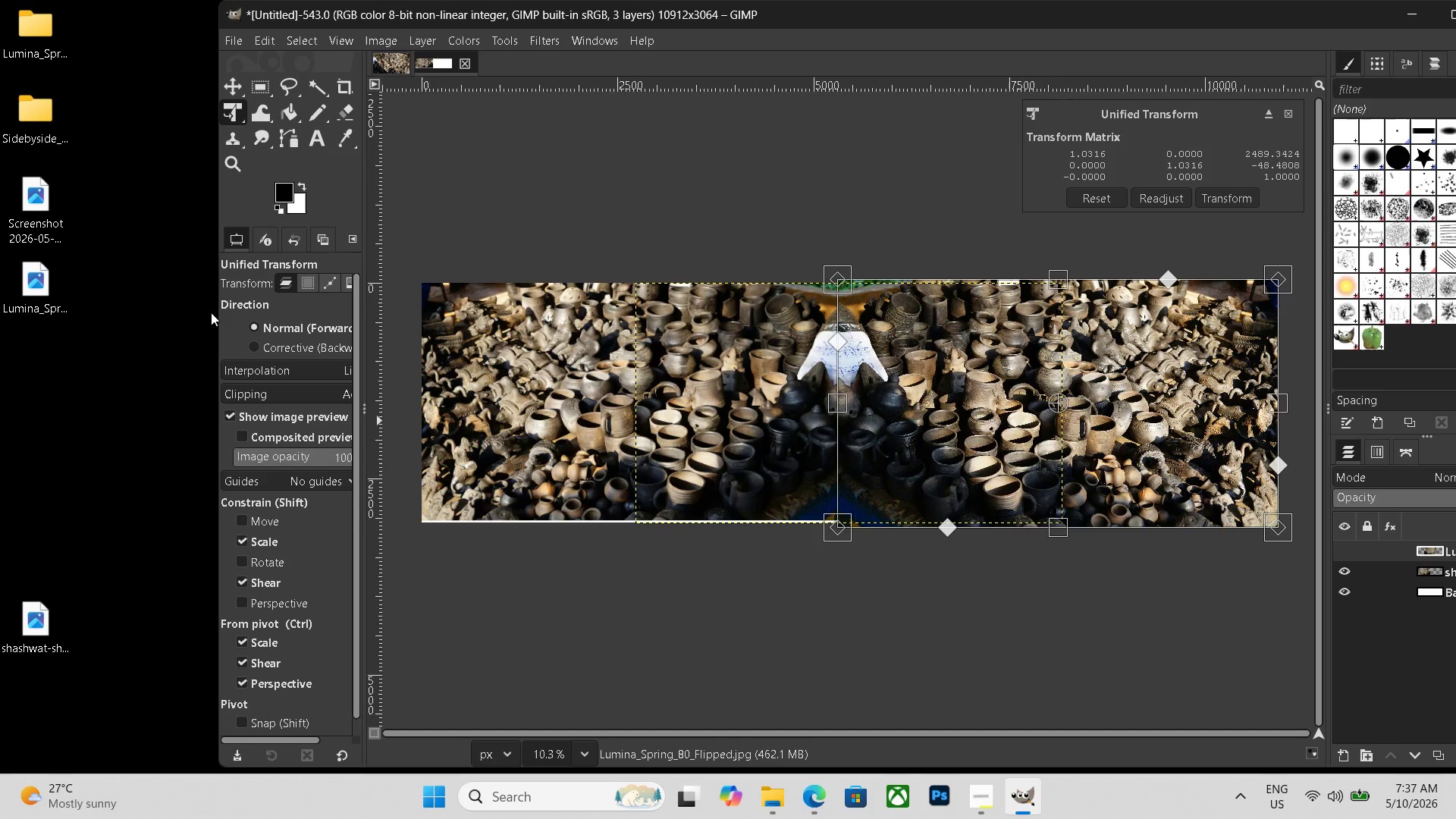 
left_click([321, 133])
 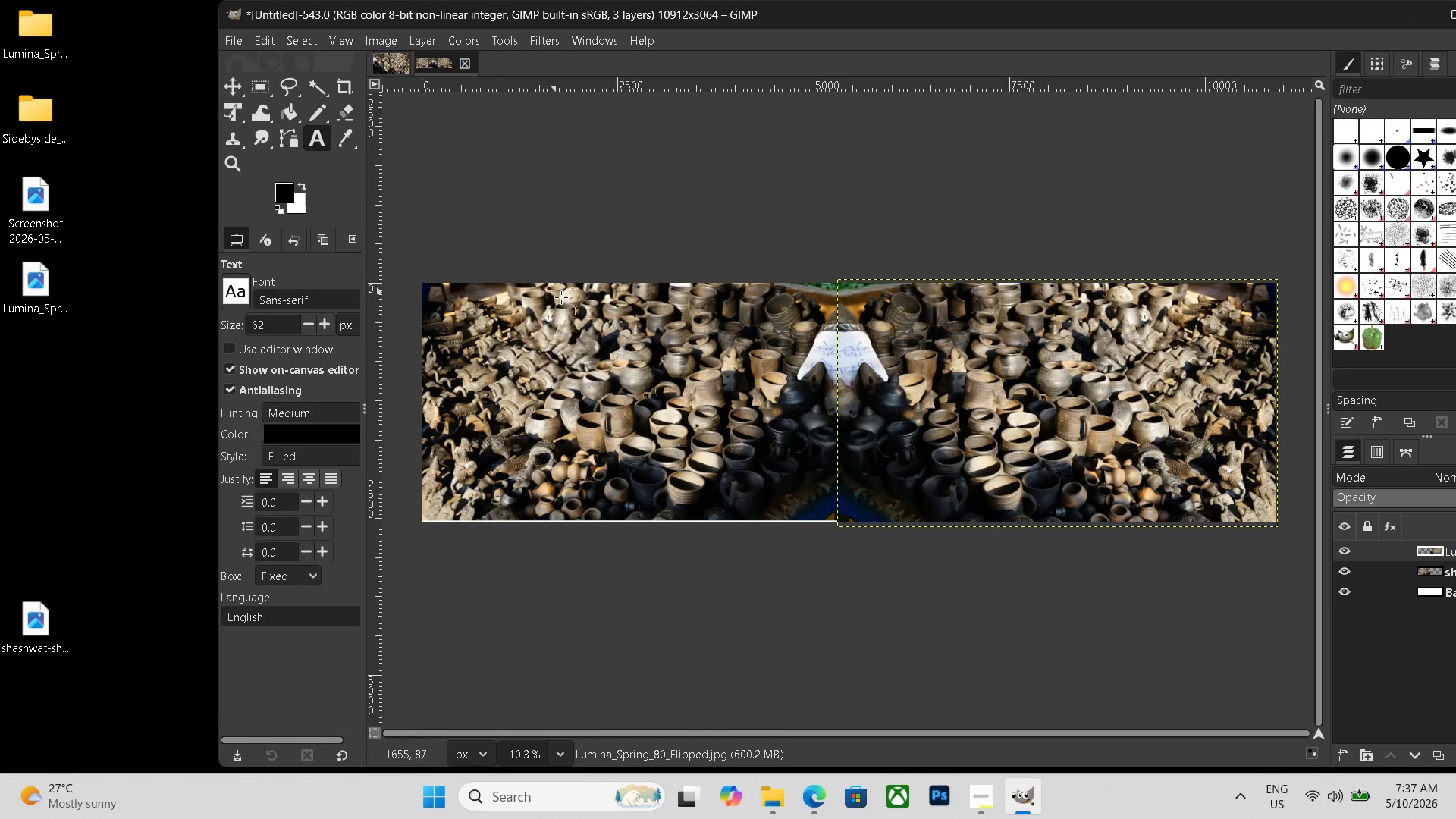 
left_click_drag(start_coordinate=[570, 458], to_coordinate=[1122, 523])
 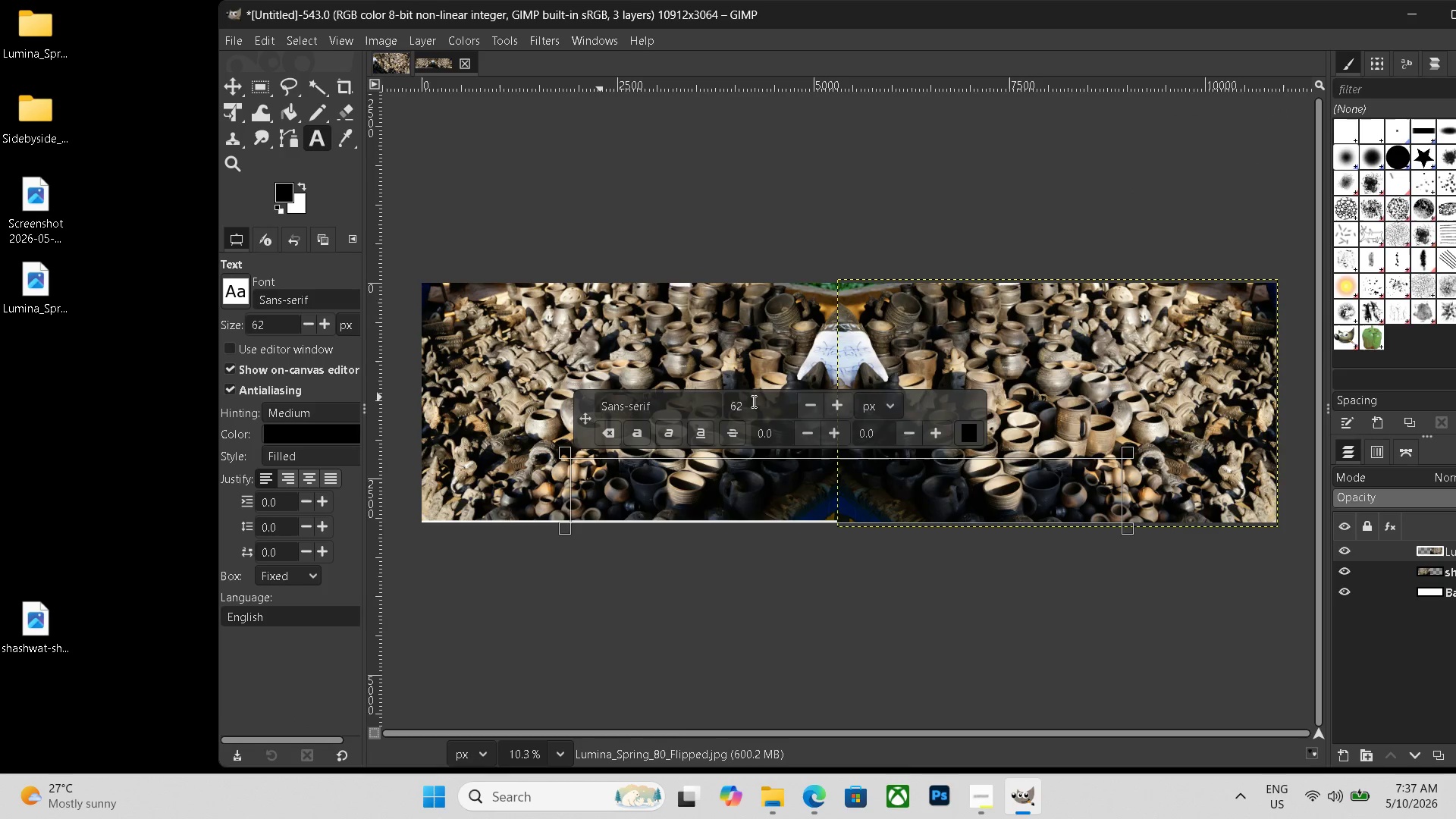 
left_click_drag(start_coordinate=[755, 401], to_coordinate=[689, 403])
 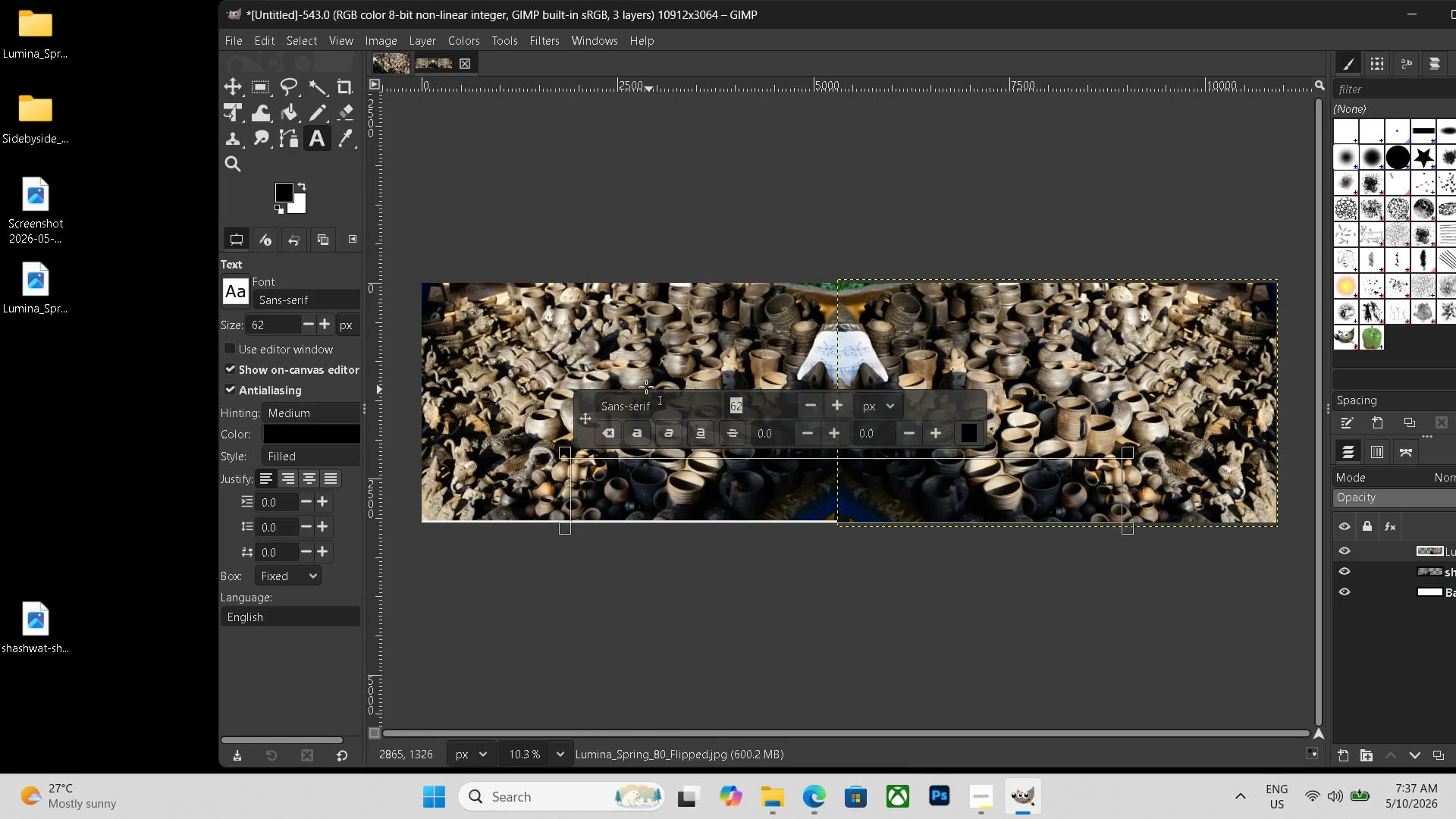 
key(Numpad4)
 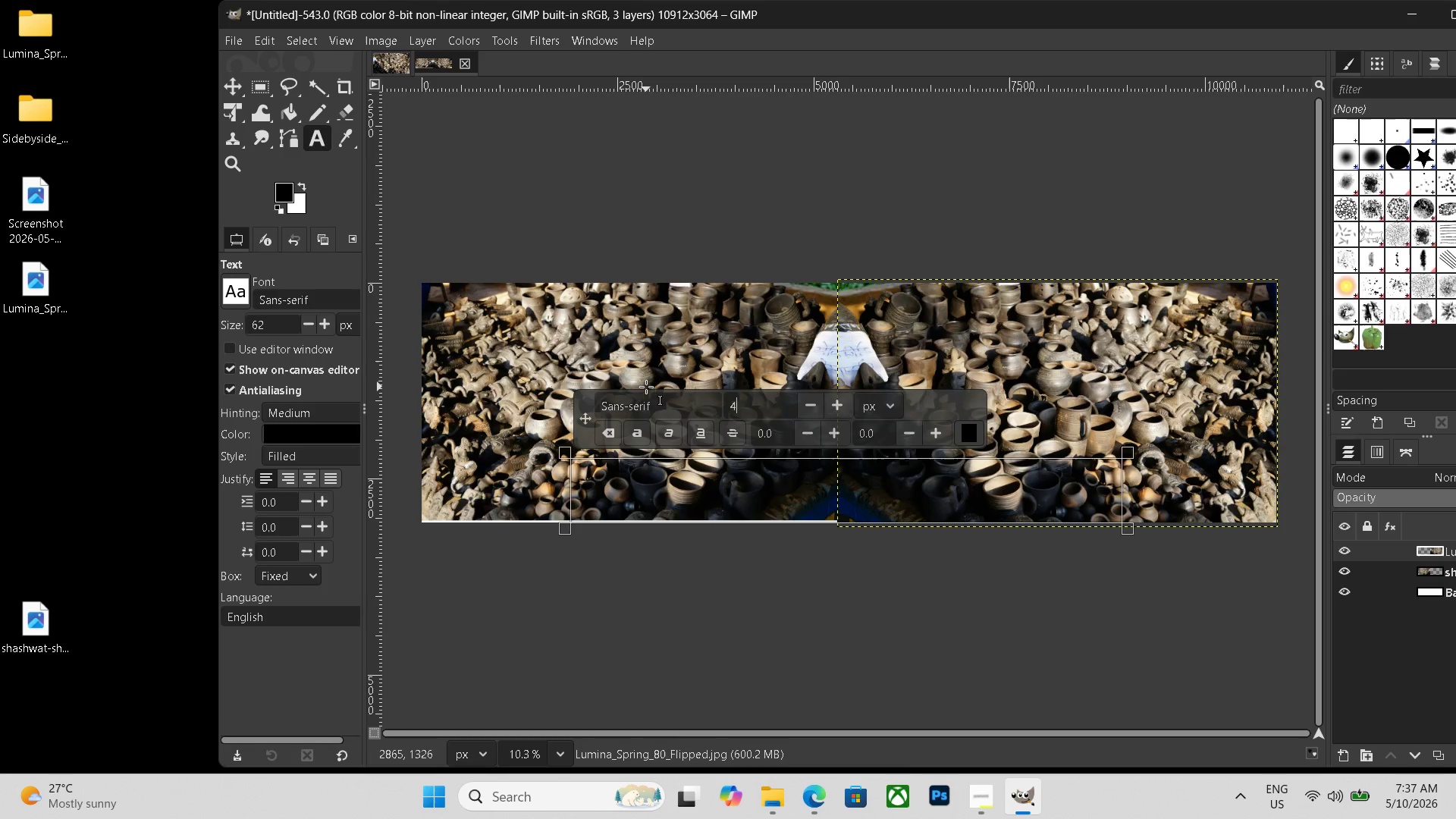 
key(Numpad0)
 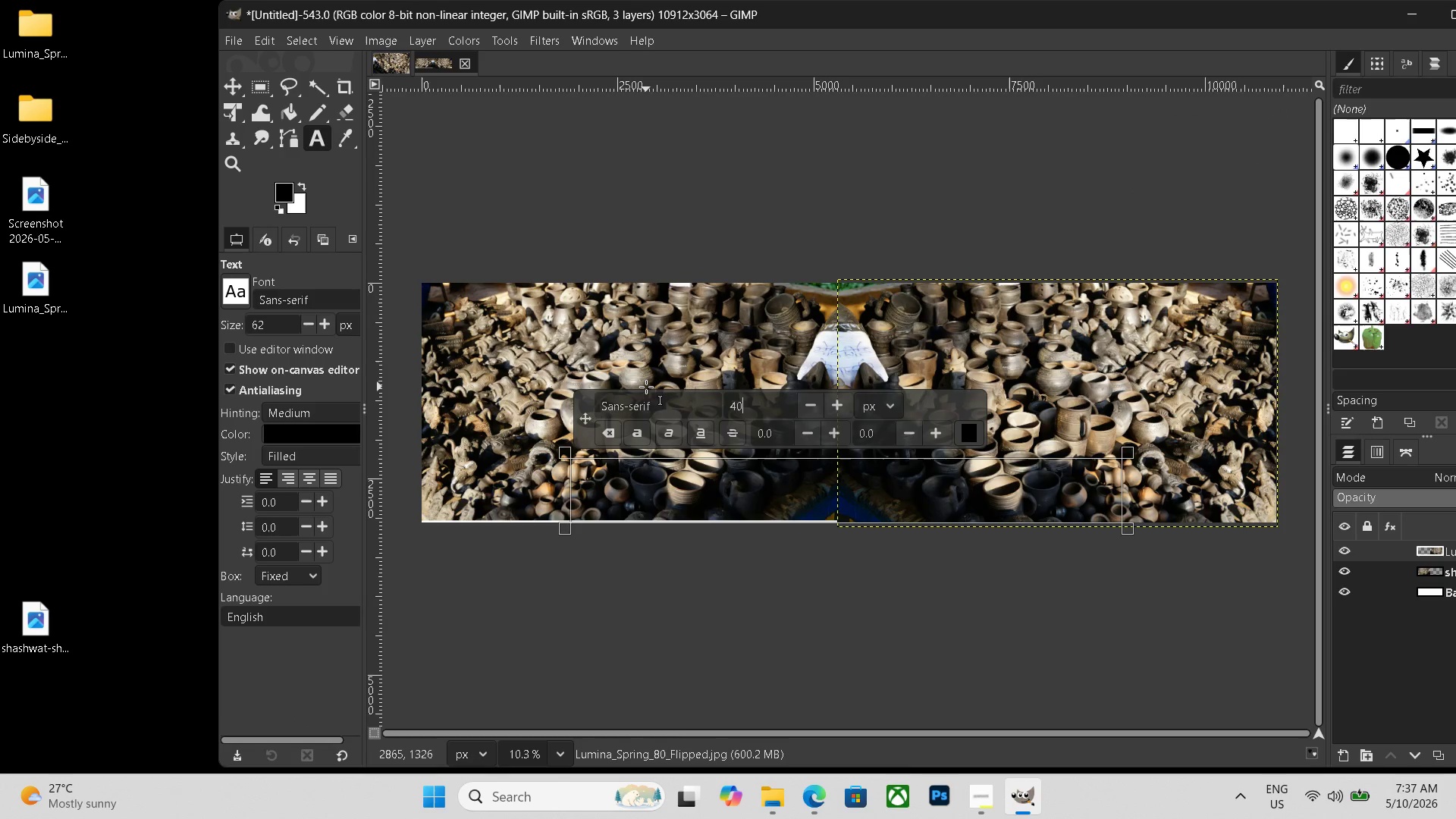 
key(Numpad0)
 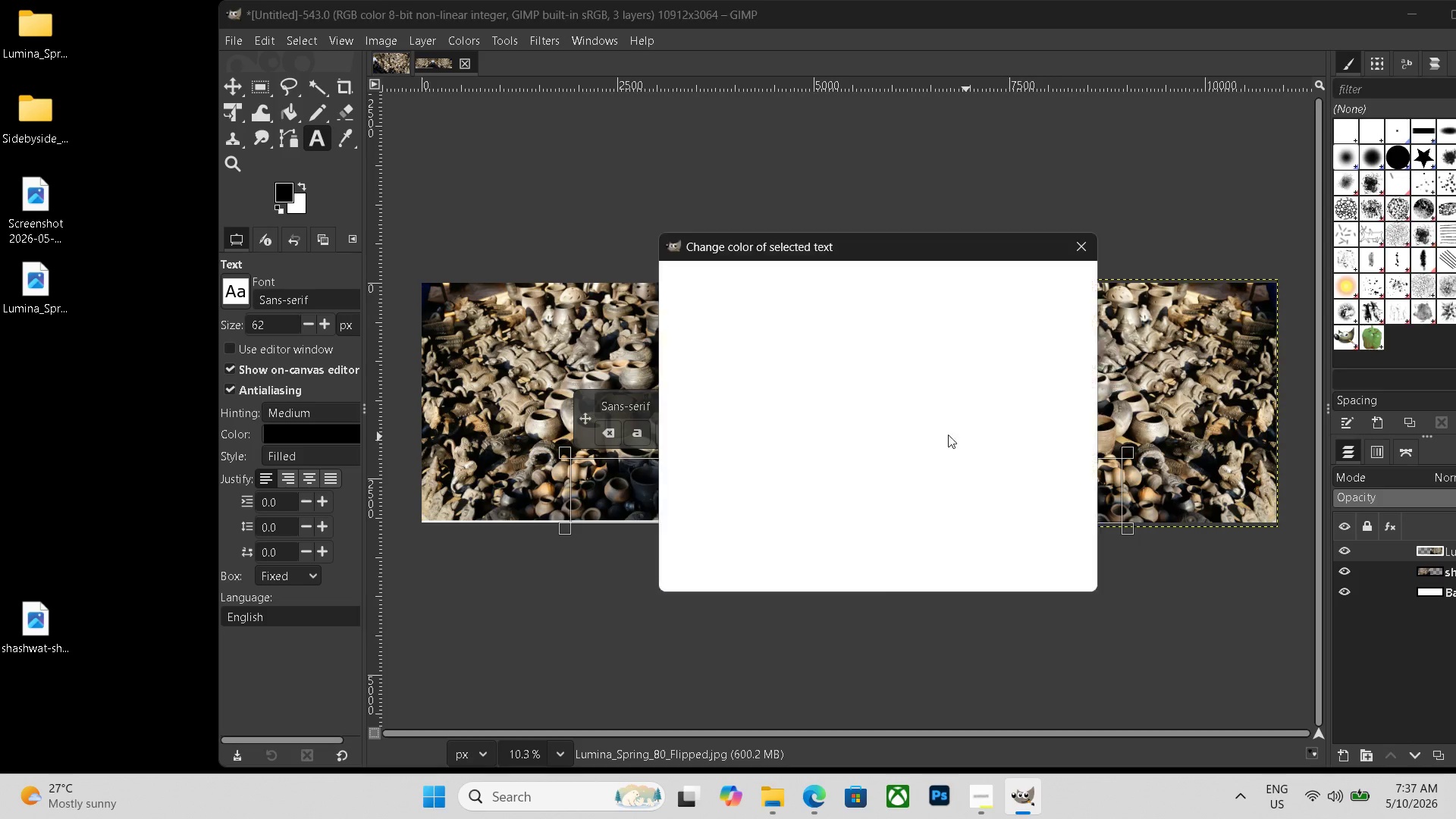 
left_click_drag(start_coordinate=[748, 345], to_coordinate=[447, 156])
 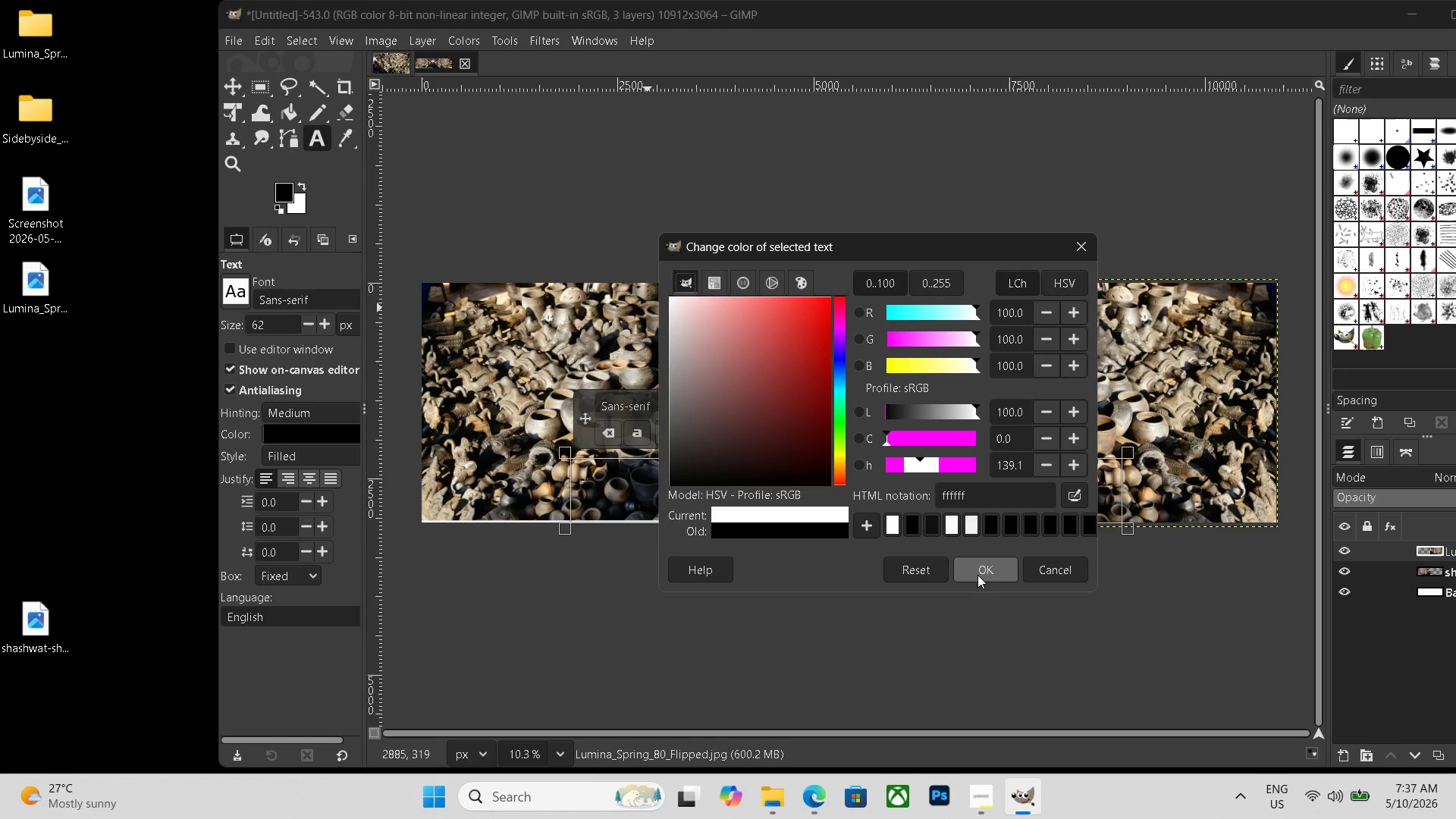 
left_click([981, 575])
 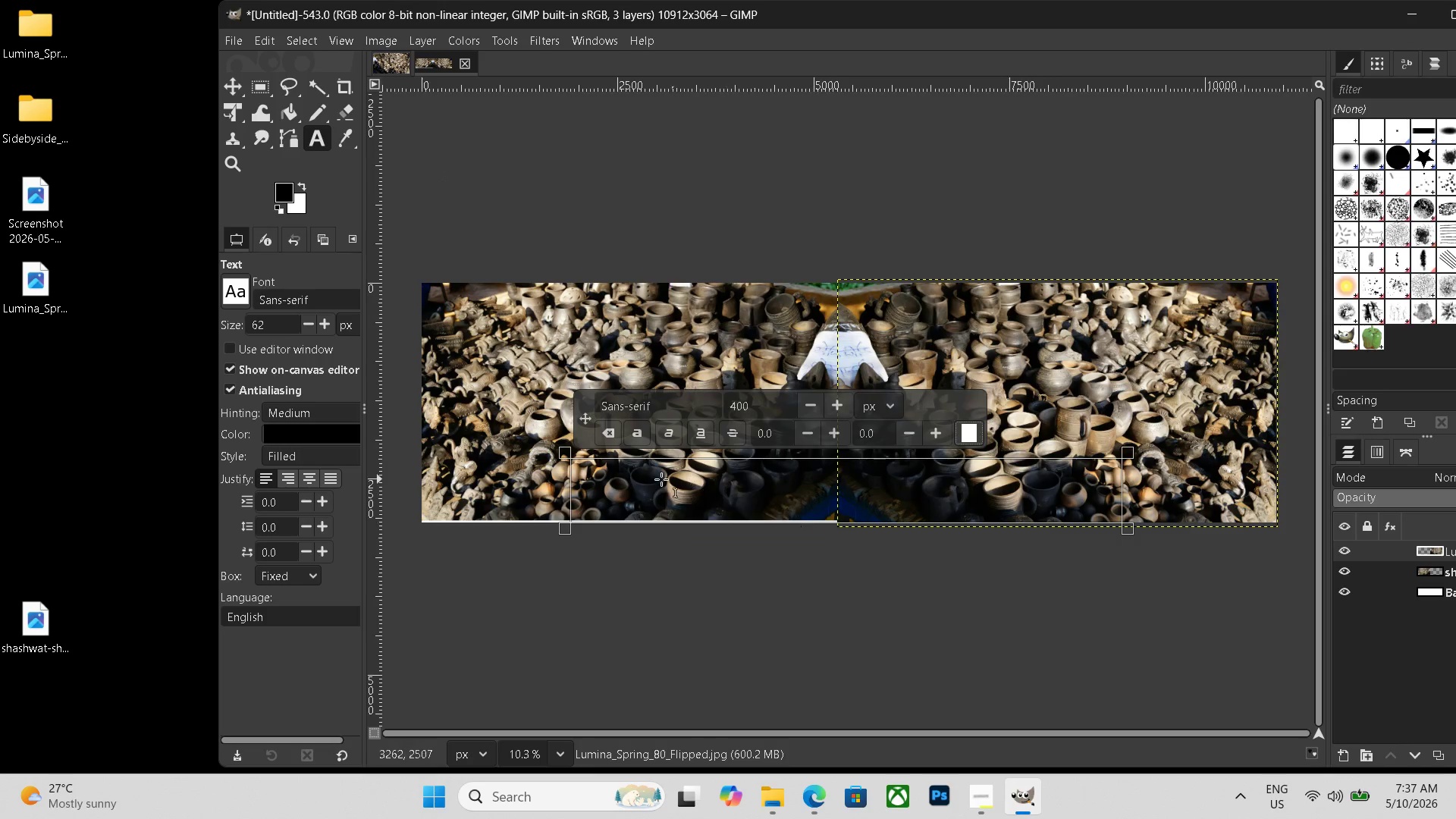 
left_click([613, 479])
 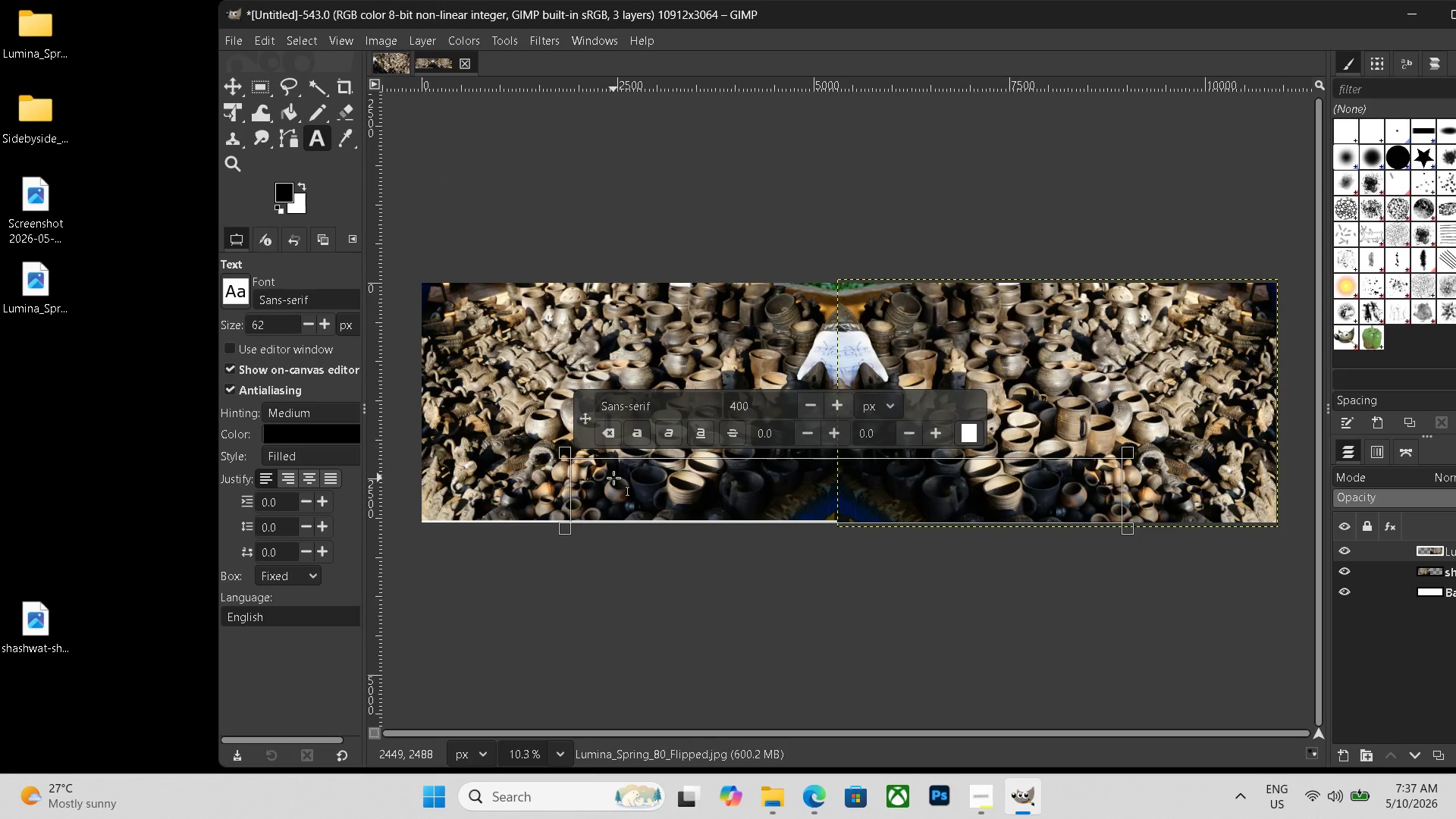 
type(BEFORE after)
key(Backspace)
key(Backspace)
key(Backspace)
key(Backspace)
key(Backspace)
type(AFTER)
 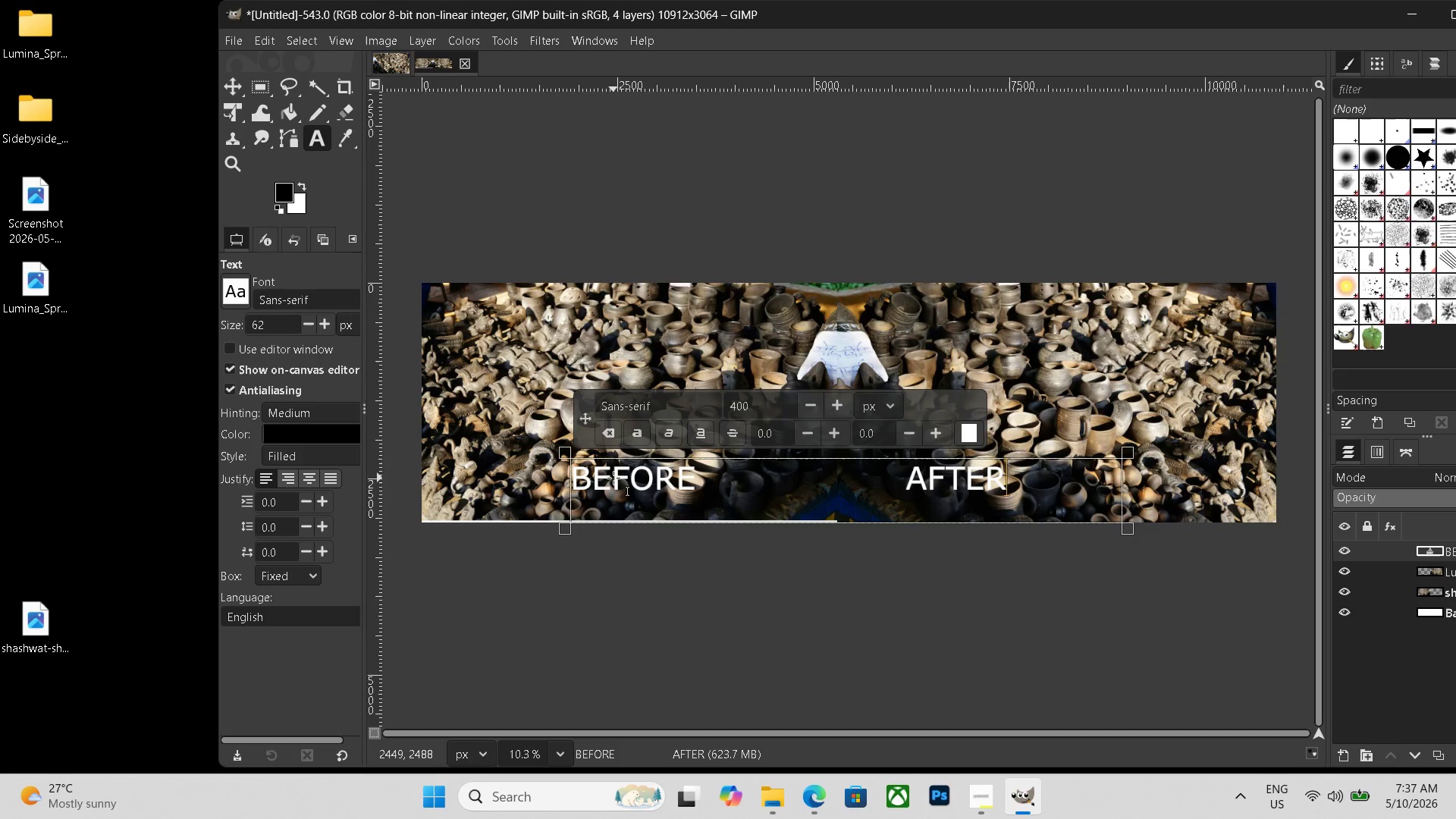 
key(Control+Shift+ShiftLeft)
 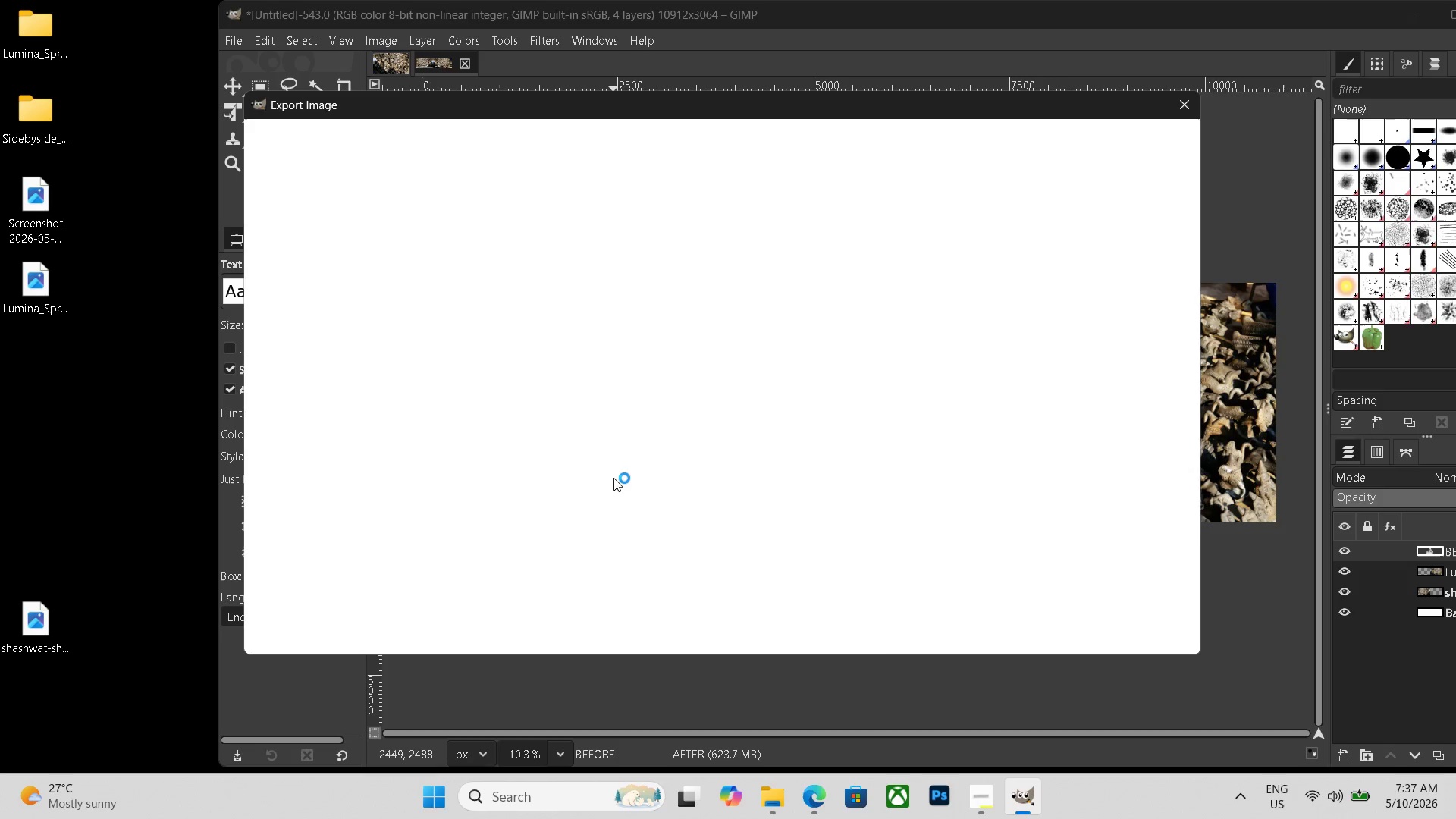 
key(Control+Shift+E)
 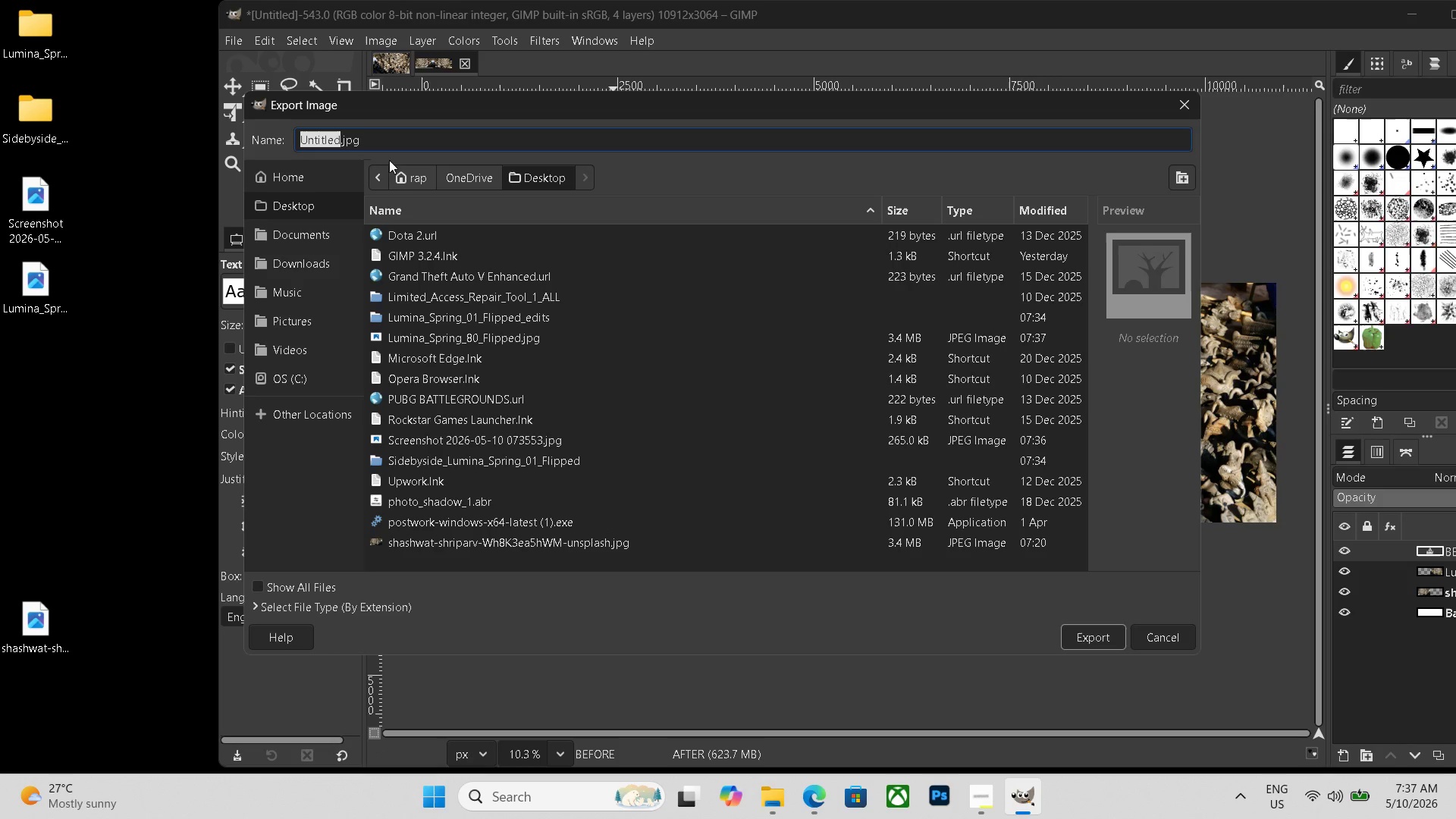 
left_click_drag(start_coordinate=[376, 142], to_coordinate=[68, 95])
 